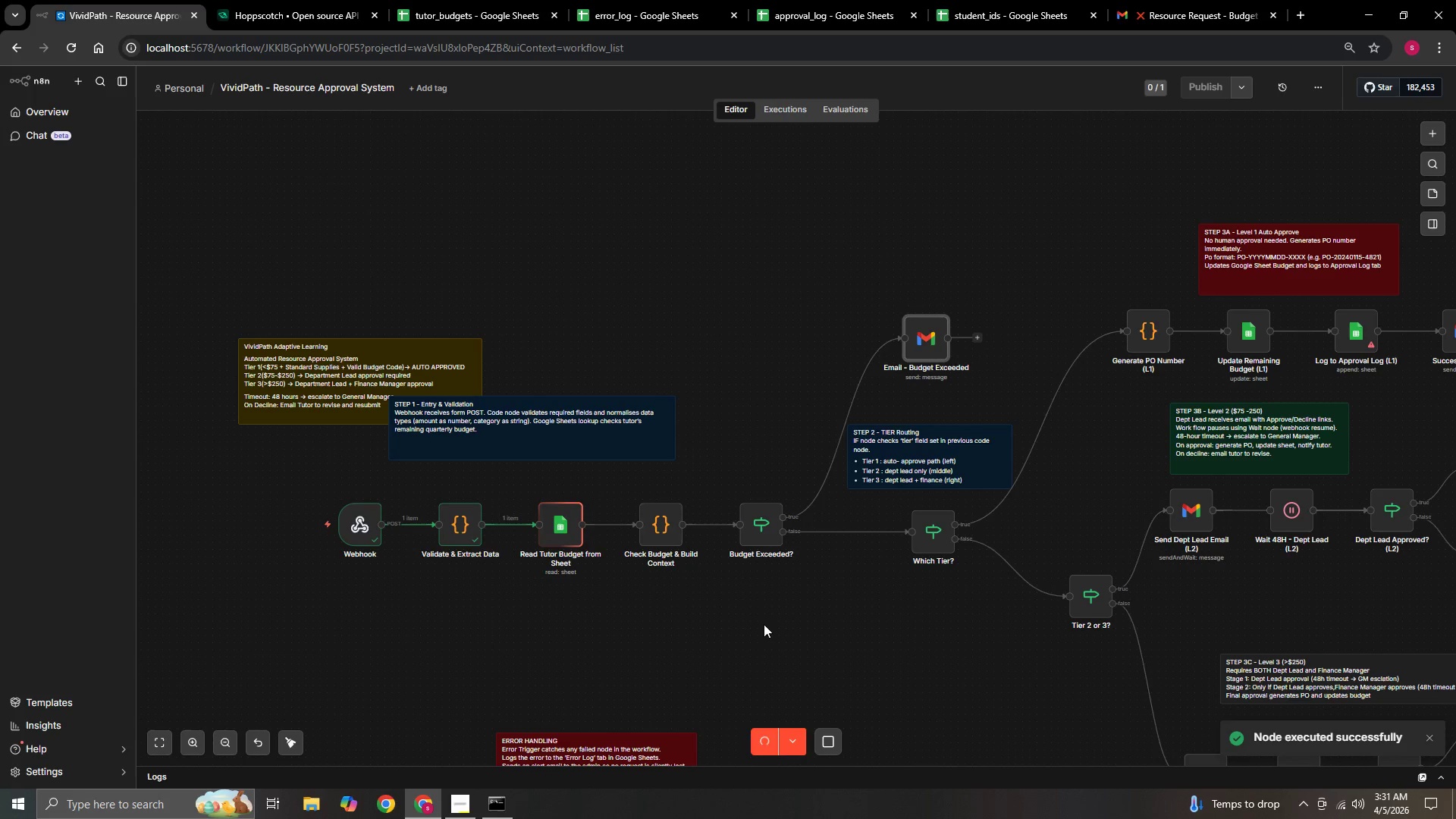 
hold_key(key=ControlLeft, duration=0.98)
left_click_drag(start_coordinate=[764, 624], to_coordinate=[623, 573])
 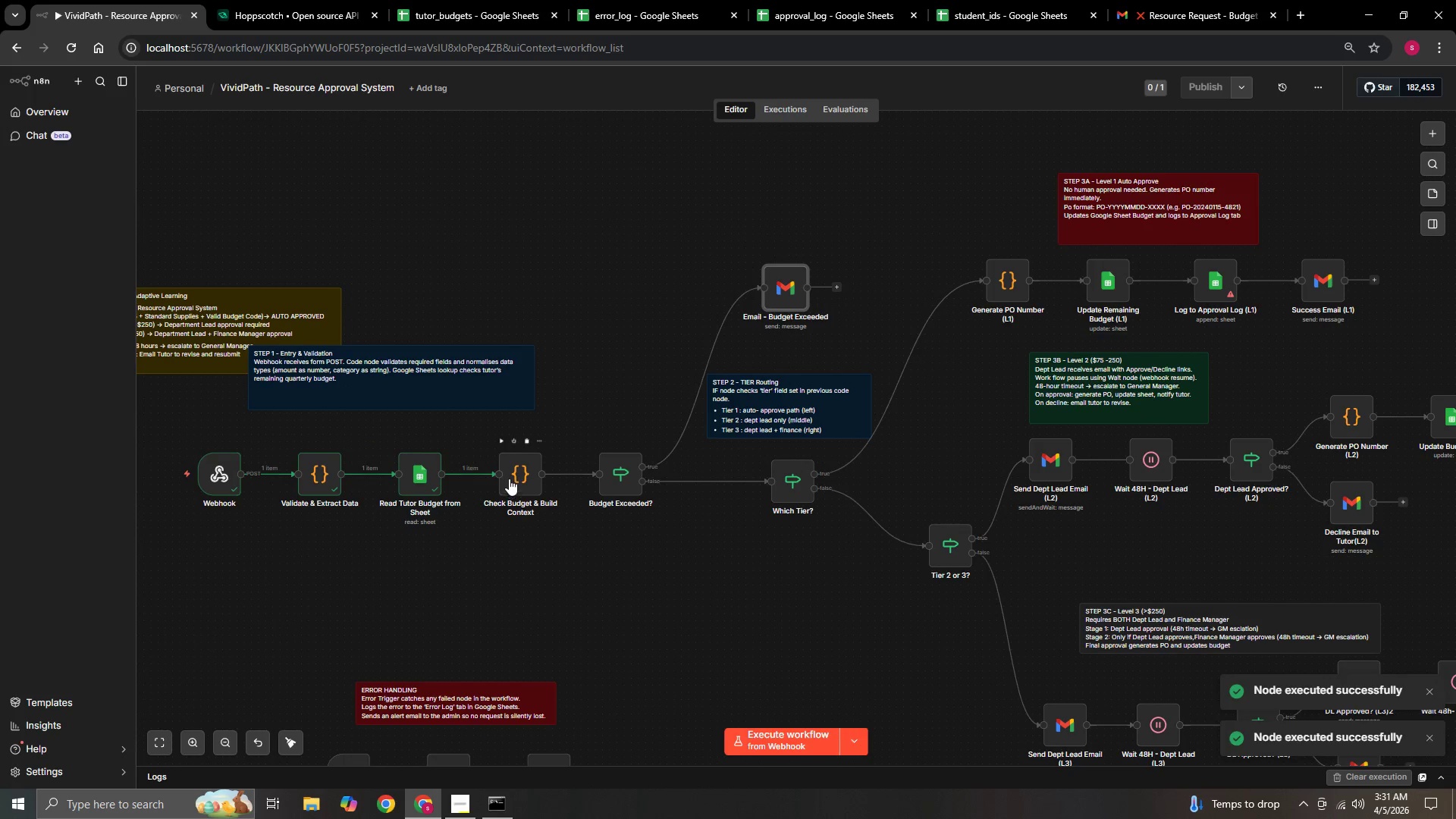 
left_click([501, 444])
 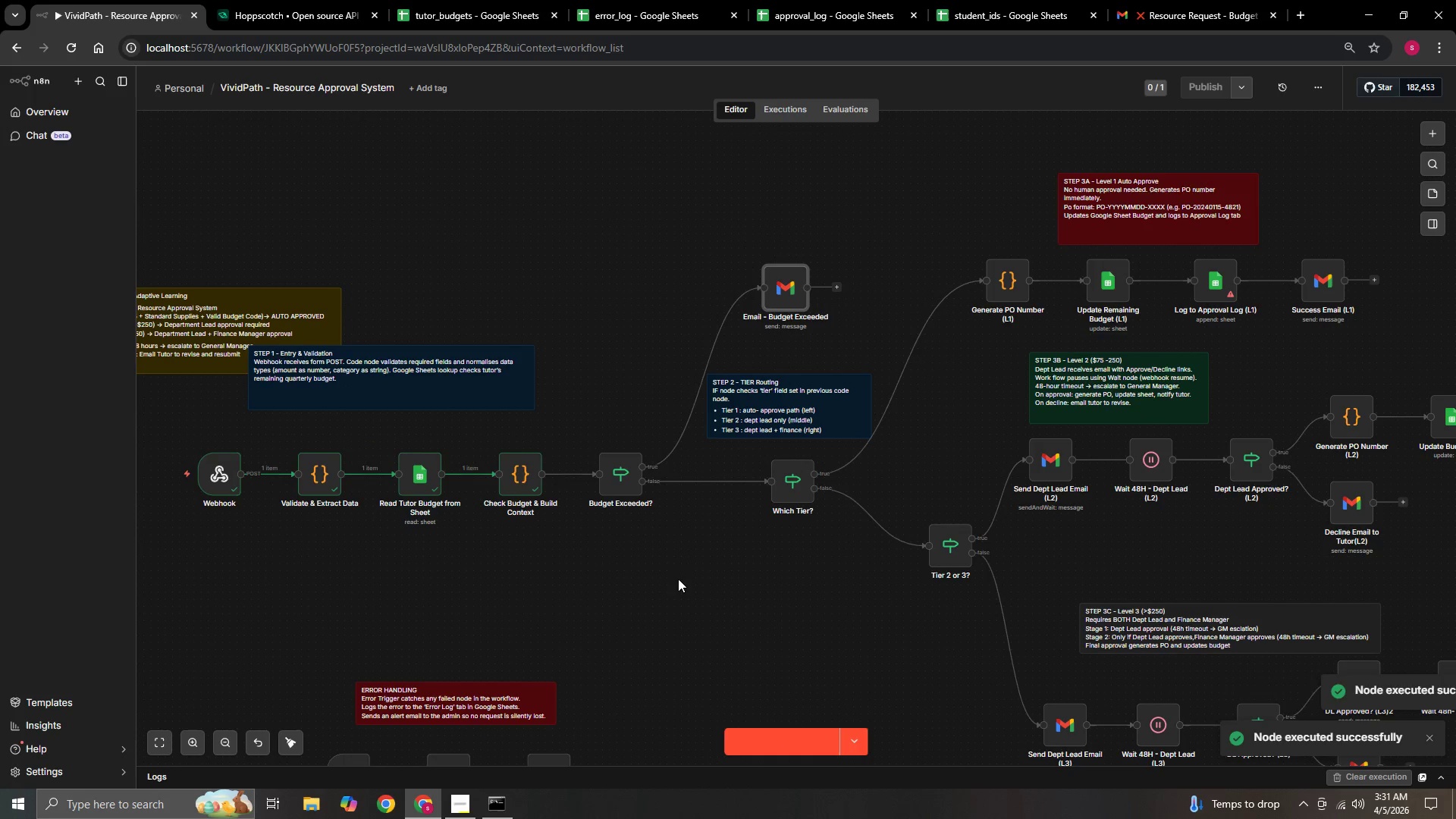 
hold_key(key=ControlLeft, duration=0.45)
left_click_drag(start_coordinate=[679, 573], to_coordinate=[633, 589])
 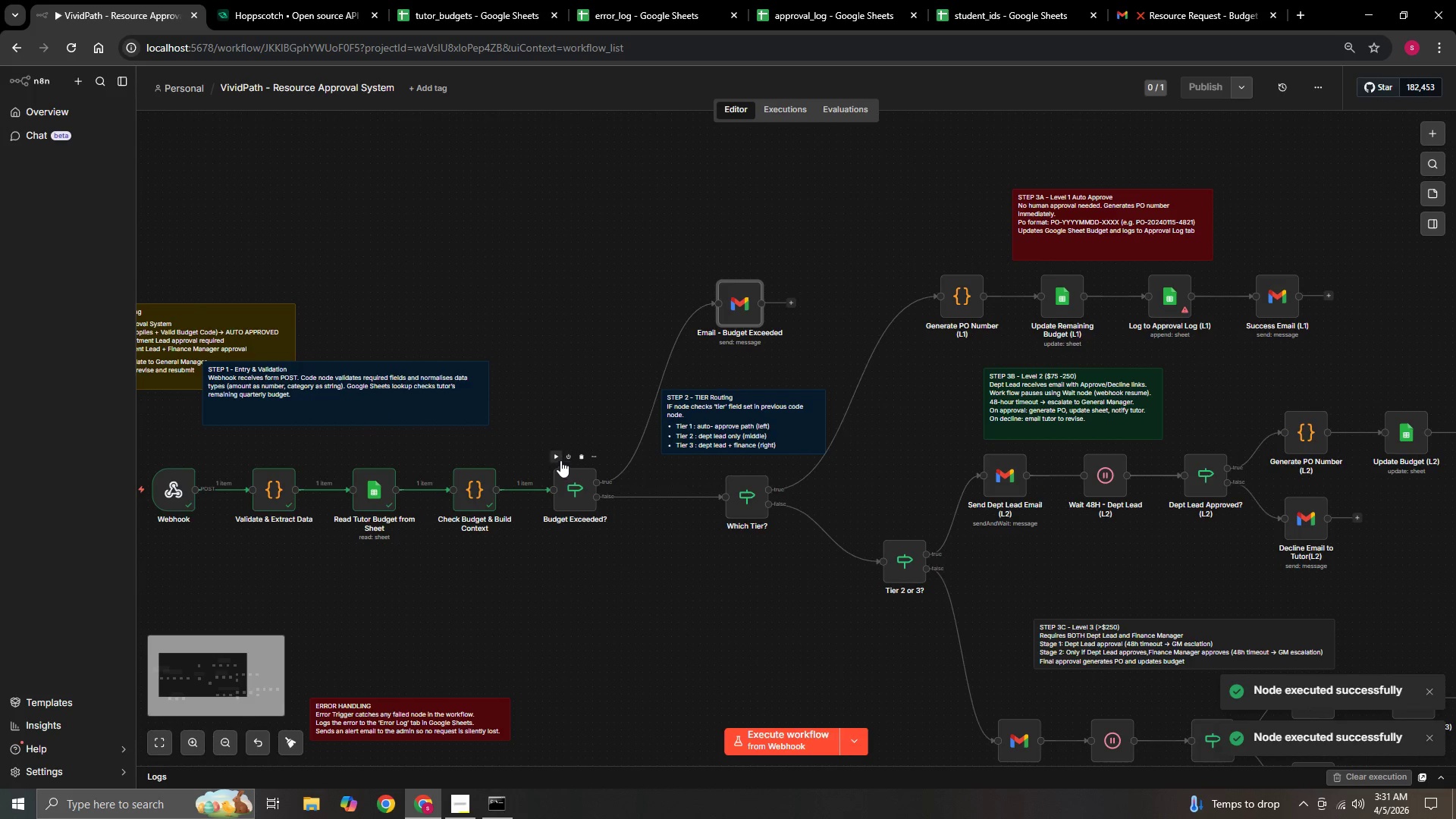 
left_click([554, 458])
 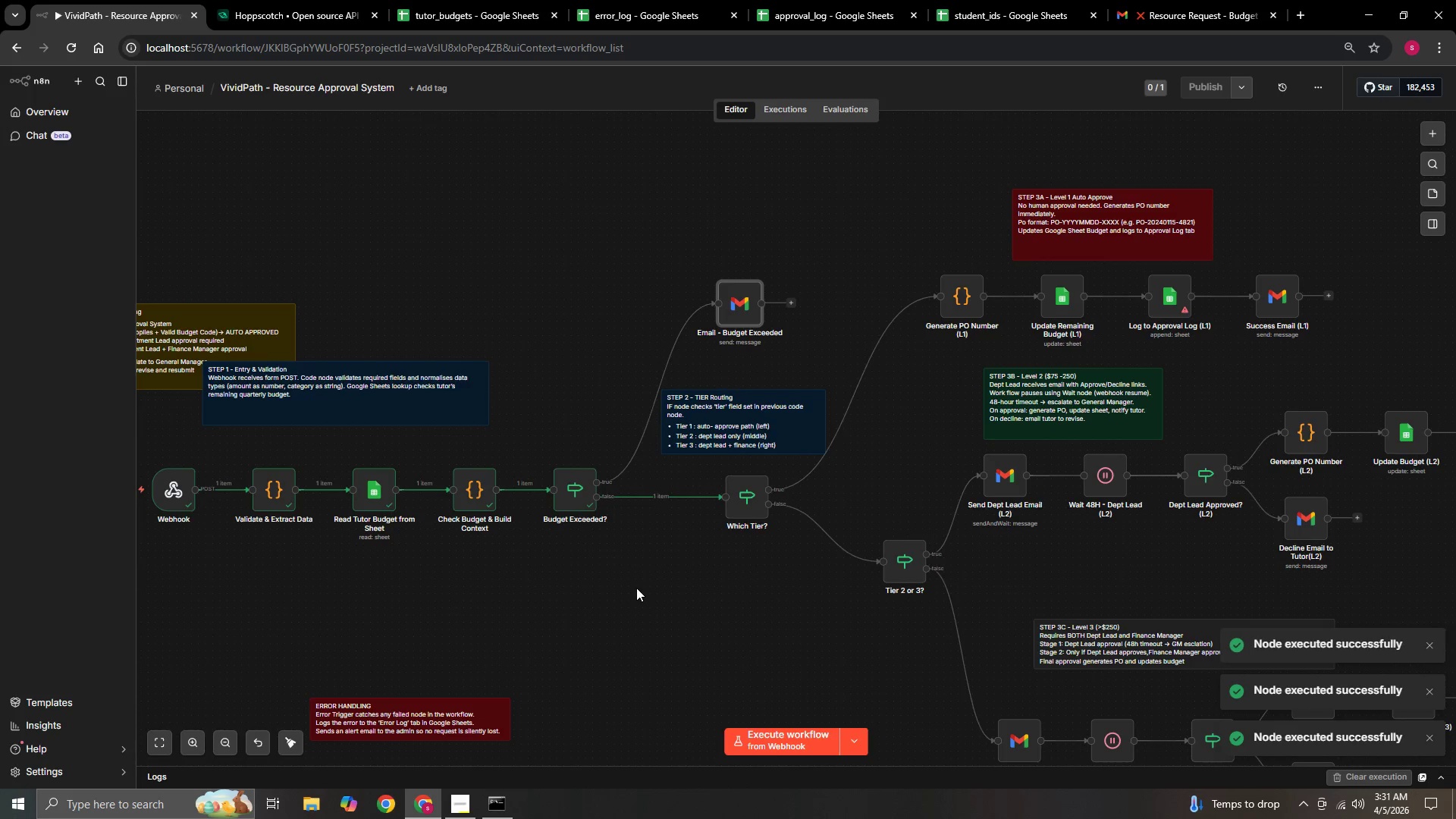 
hold_key(key=ControlLeft, duration=0.42)
left_click_drag(start_coordinate=[661, 588], to_coordinate=[538, 567])
 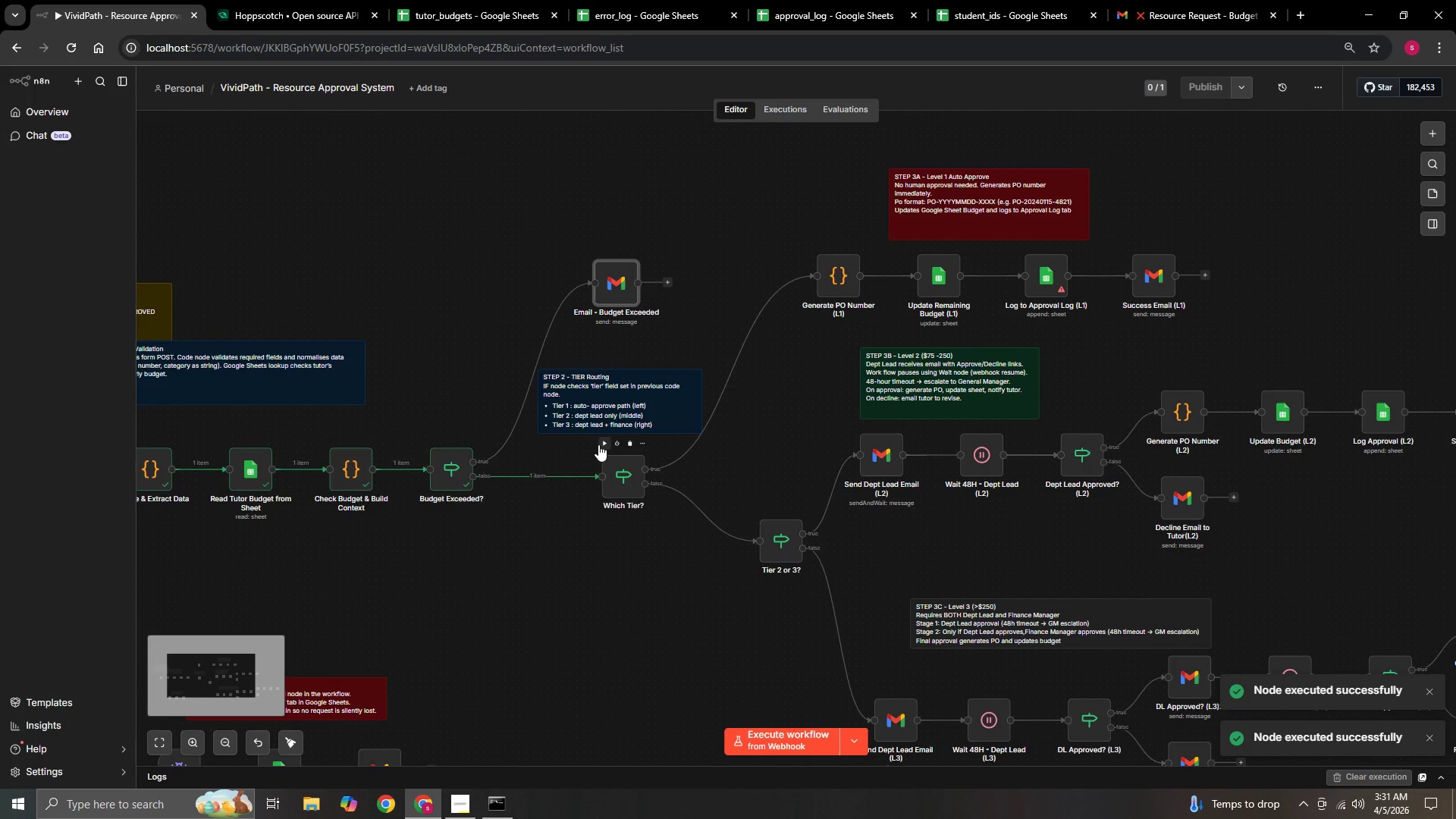 
left_click([598, 444])
 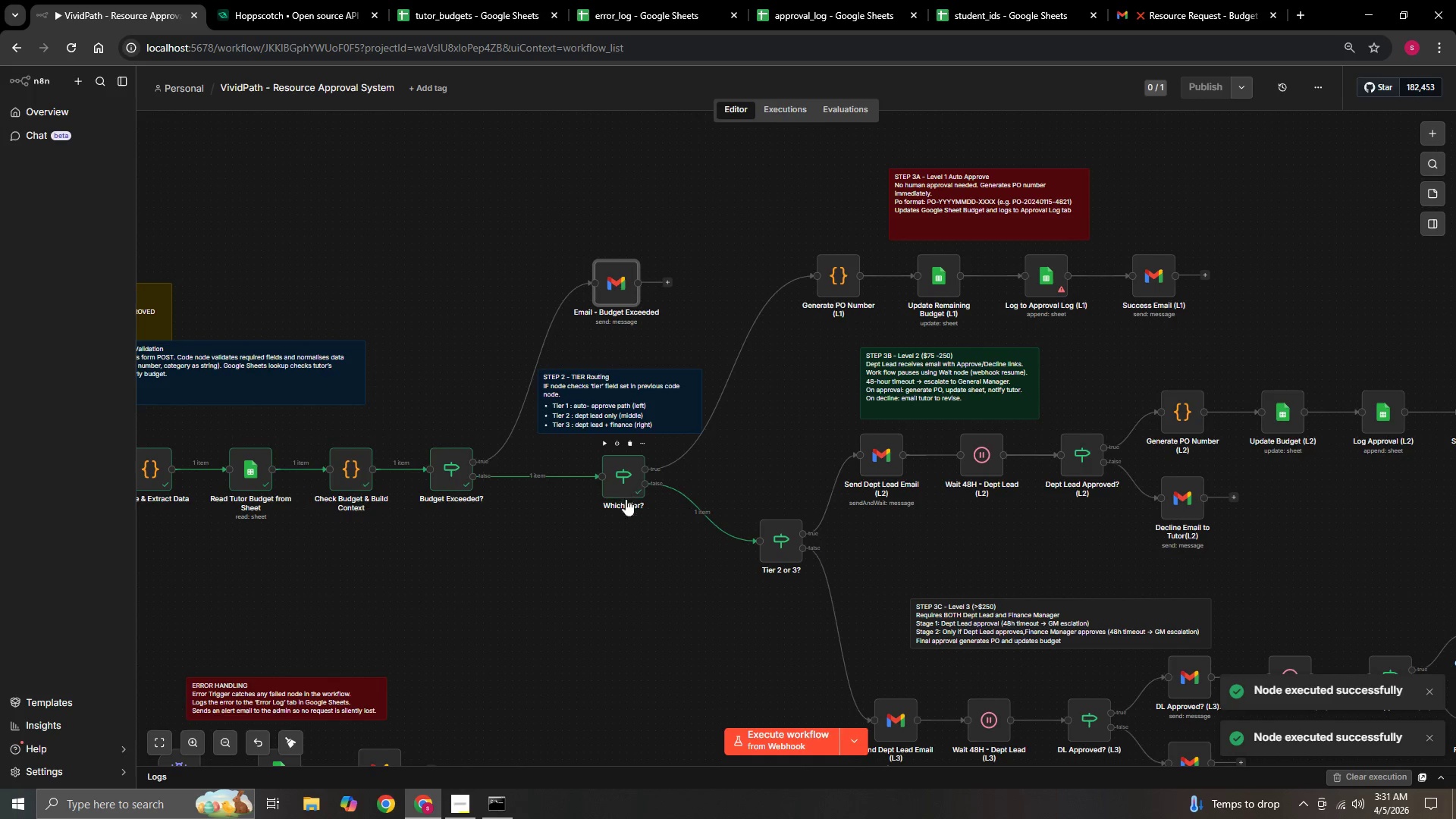 
hold_key(key=ControlLeft, duration=0.75)
scroll: coordinate [624, 566], scroll_direction: up, amount: 1.0
 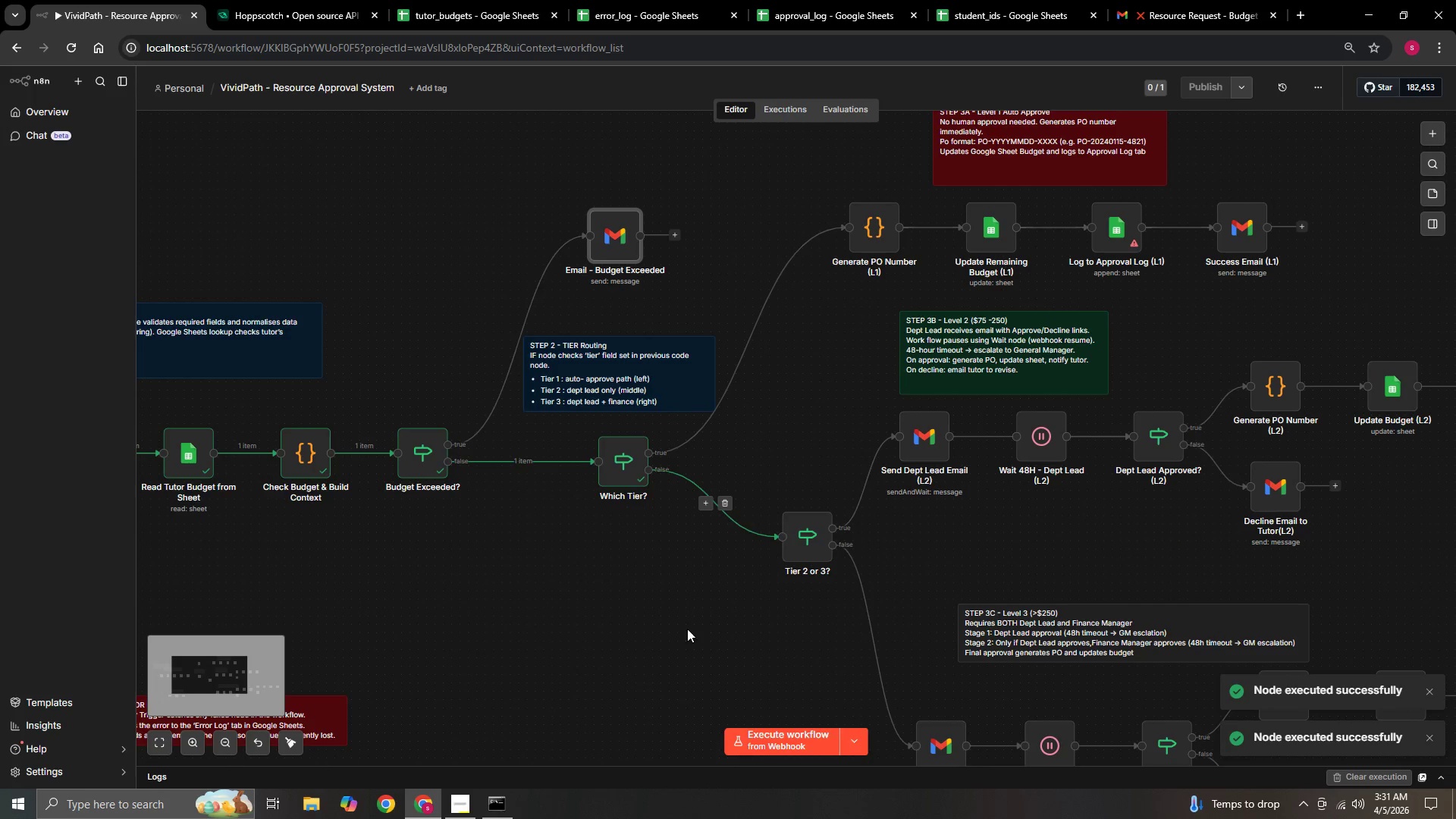 
hold_key(key=ControlLeft, duration=0.55)
left_click_drag(start_coordinate=[695, 636], to_coordinate=[565, 633])
 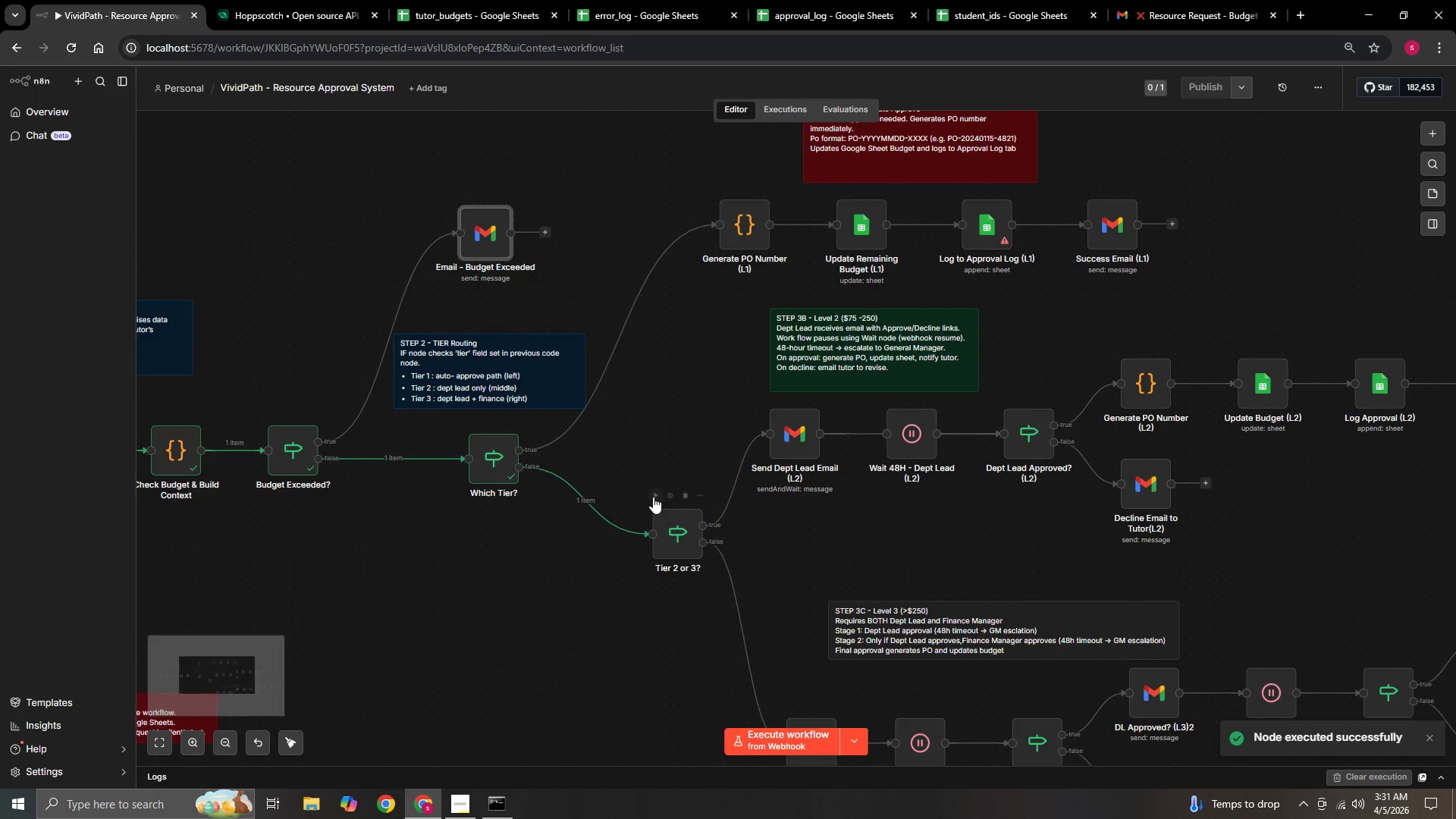 
left_click([653, 497])
 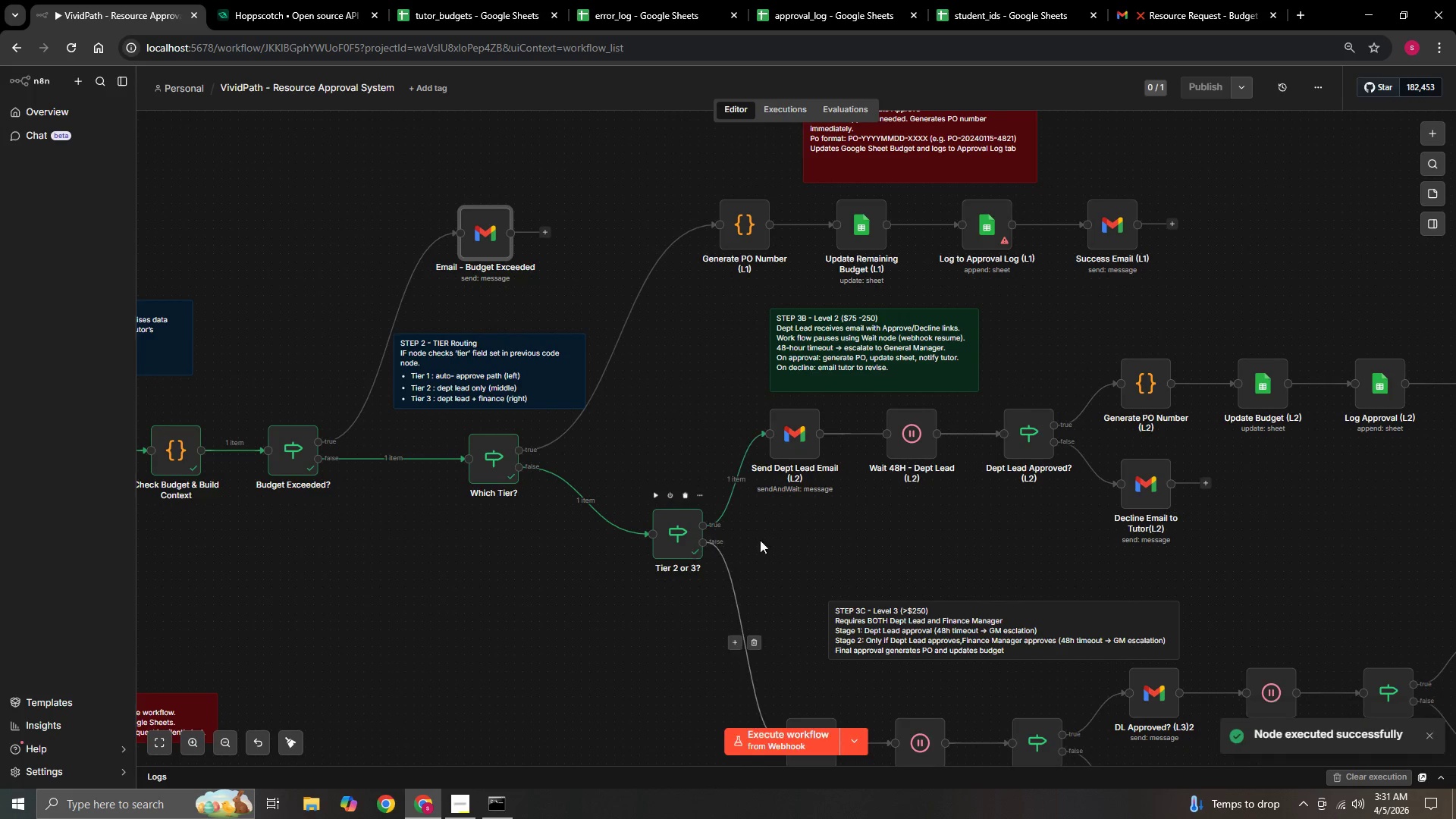 
hold_key(key=ControlLeft, duration=0.45)
left_click_drag(start_coordinate=[811, 517], to_coordinate=[747, 592])
 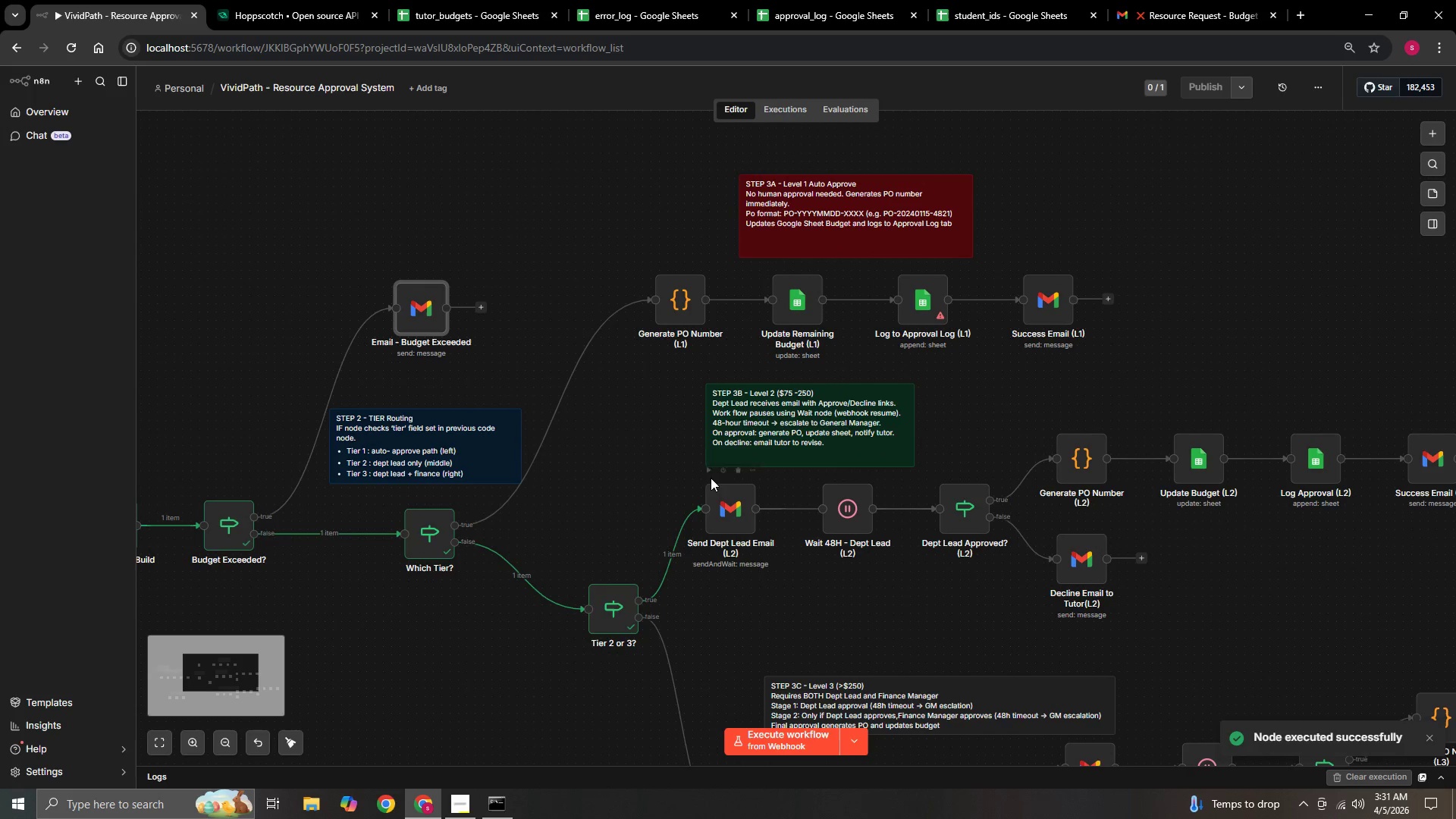 
left_click([706, 471])
 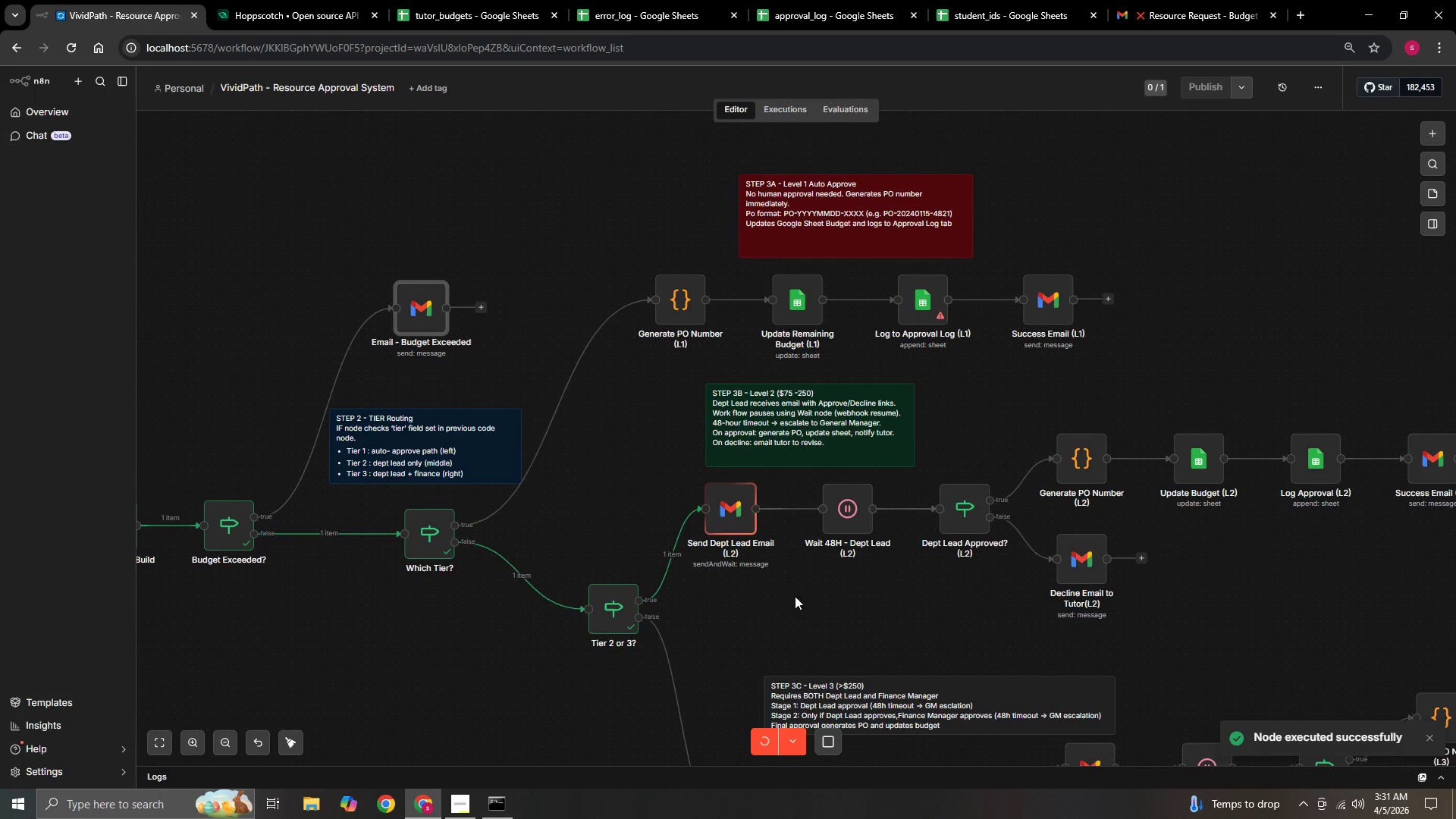 
hold_key(key=ControlLeft, duration=0.58)
left_click_drag(start_coordinate=[804, 595], to_coordinate=[735, 605])
 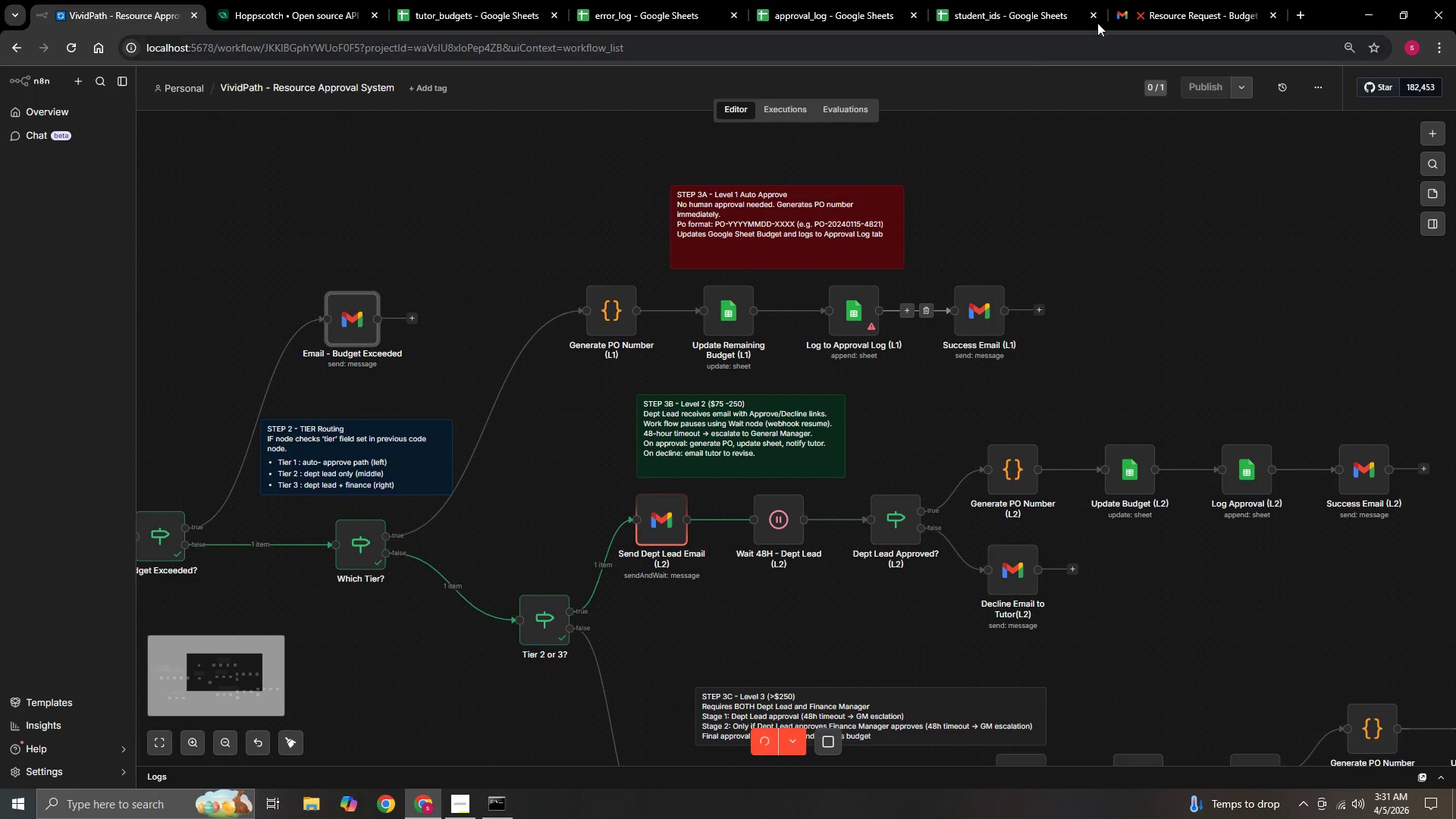 
left_click([1141, 7])
 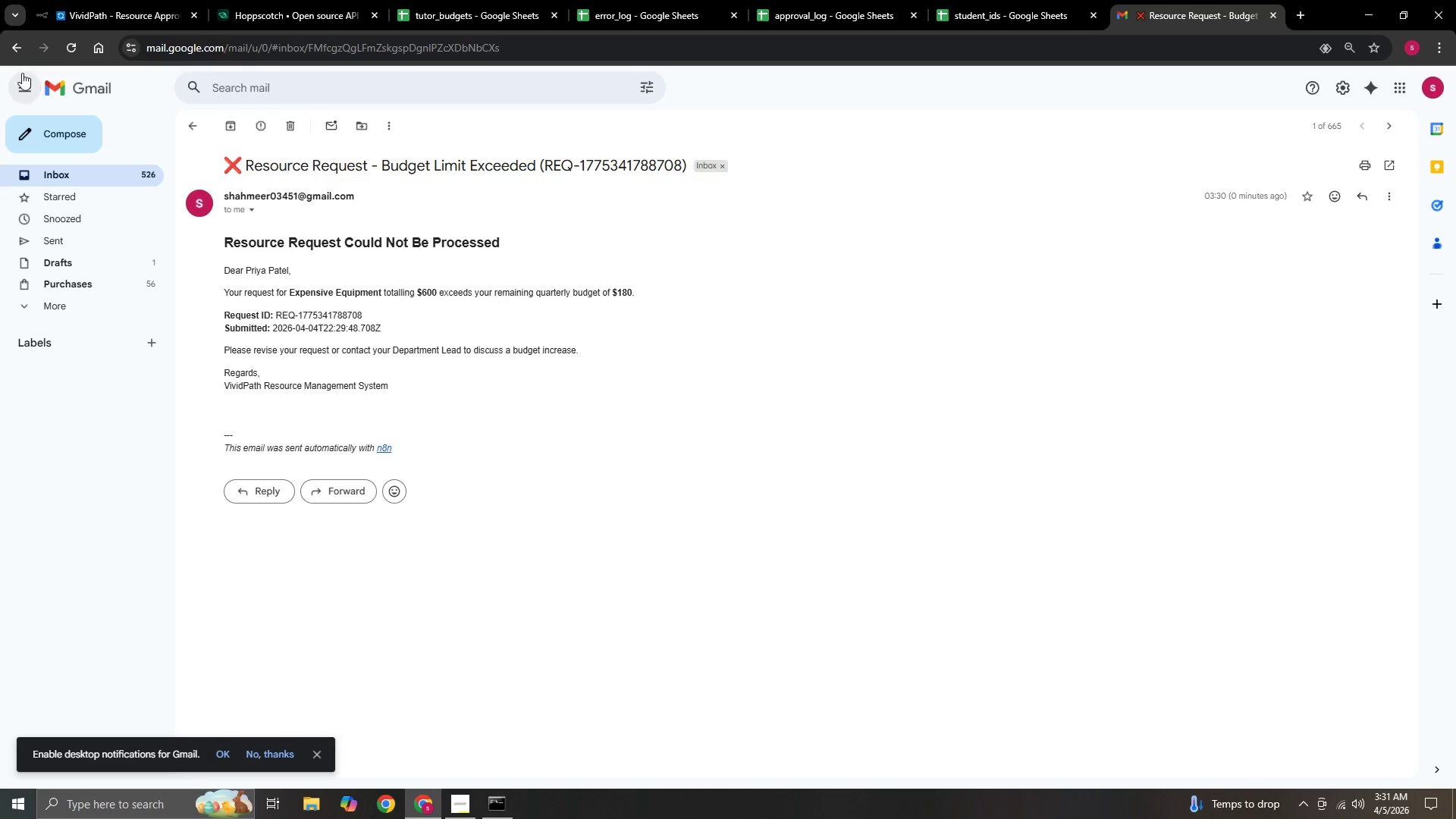 
left_click([8, 44])
 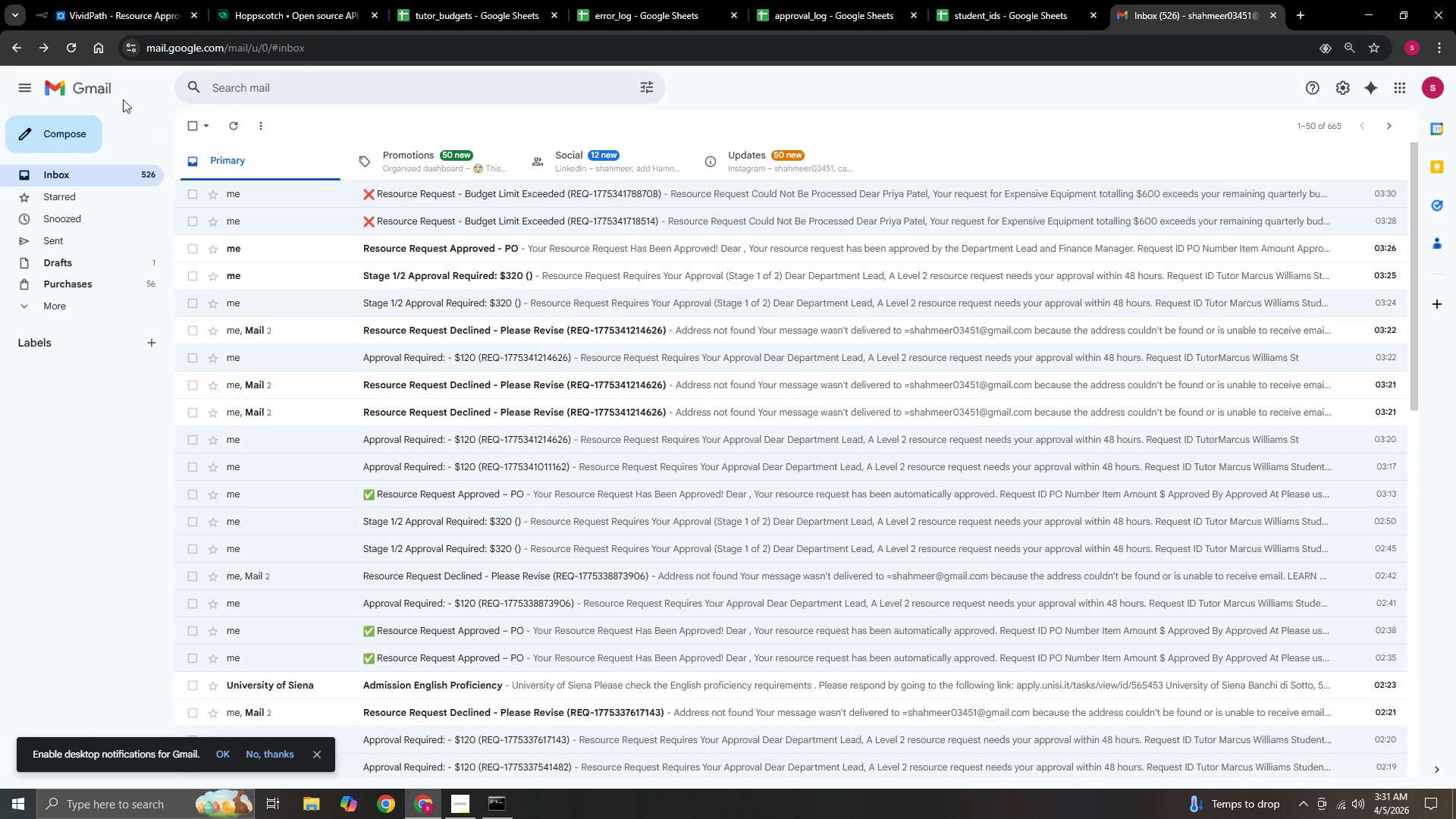 
left_click([70, 50])
 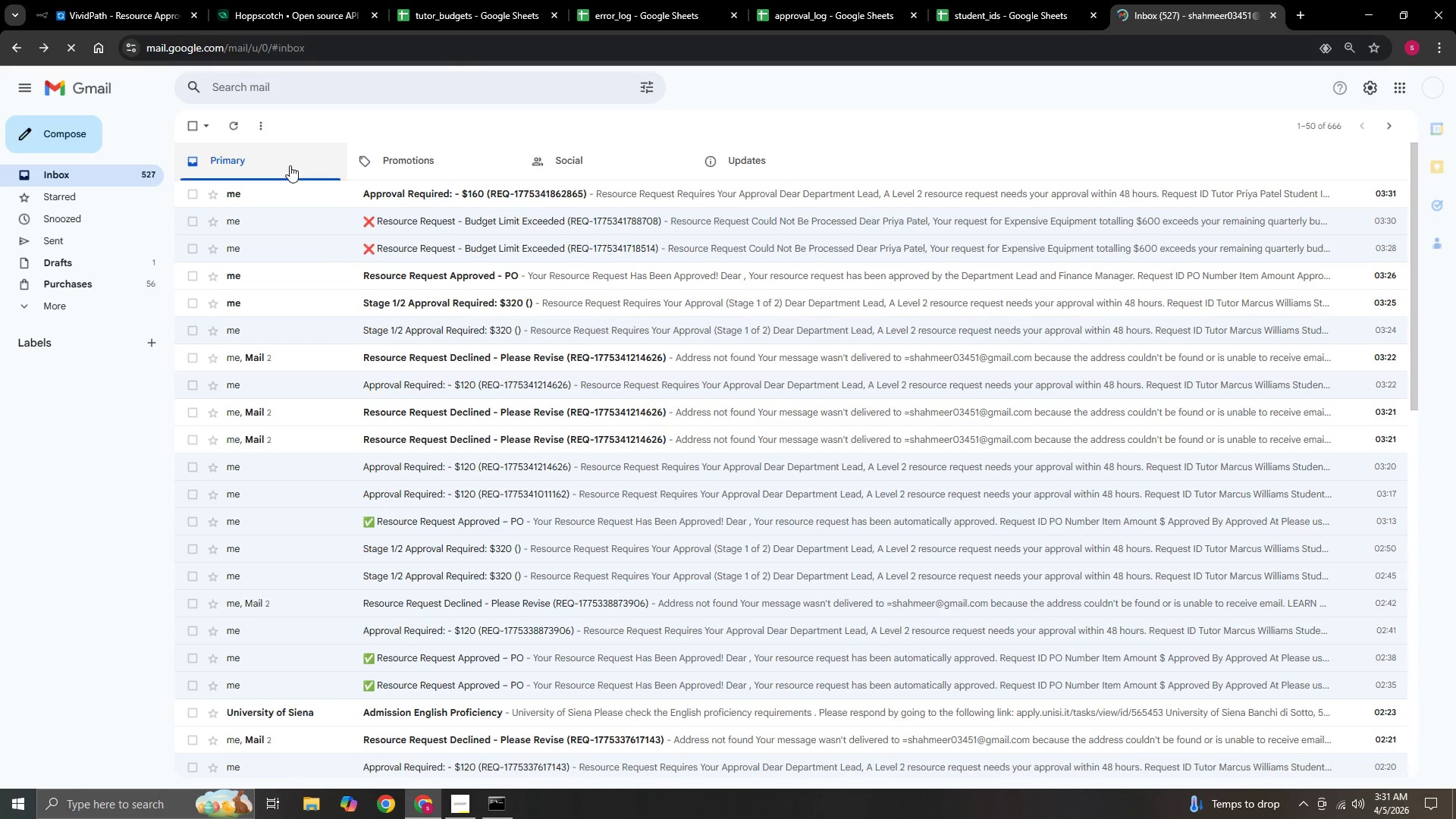 
left_click([409, 185])
 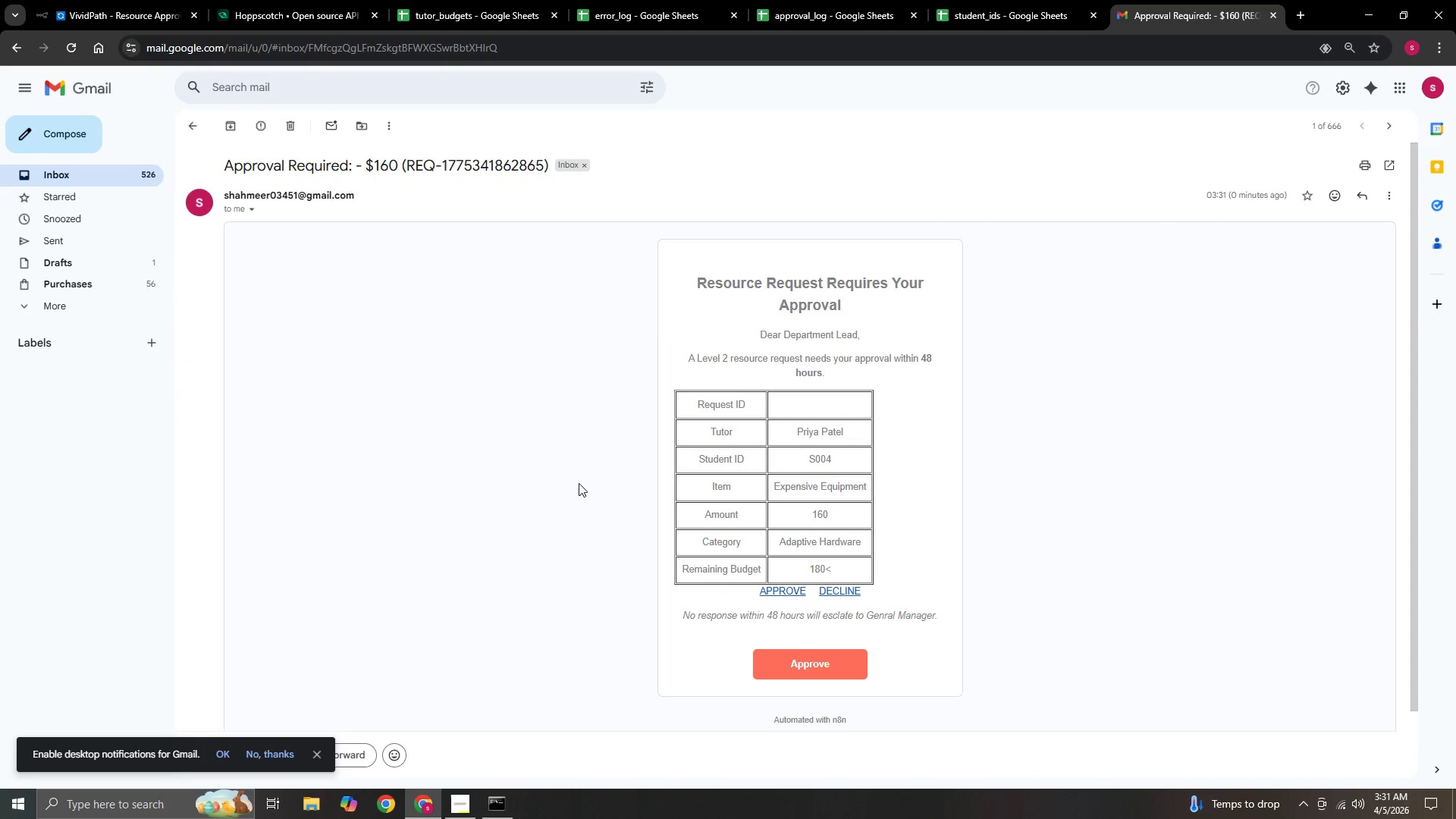 
hold_key(key=ControlLeft, duration=0.52)
left_click_drag(start_coordinate=[573, 558], to_coordinate=[511, 463])
 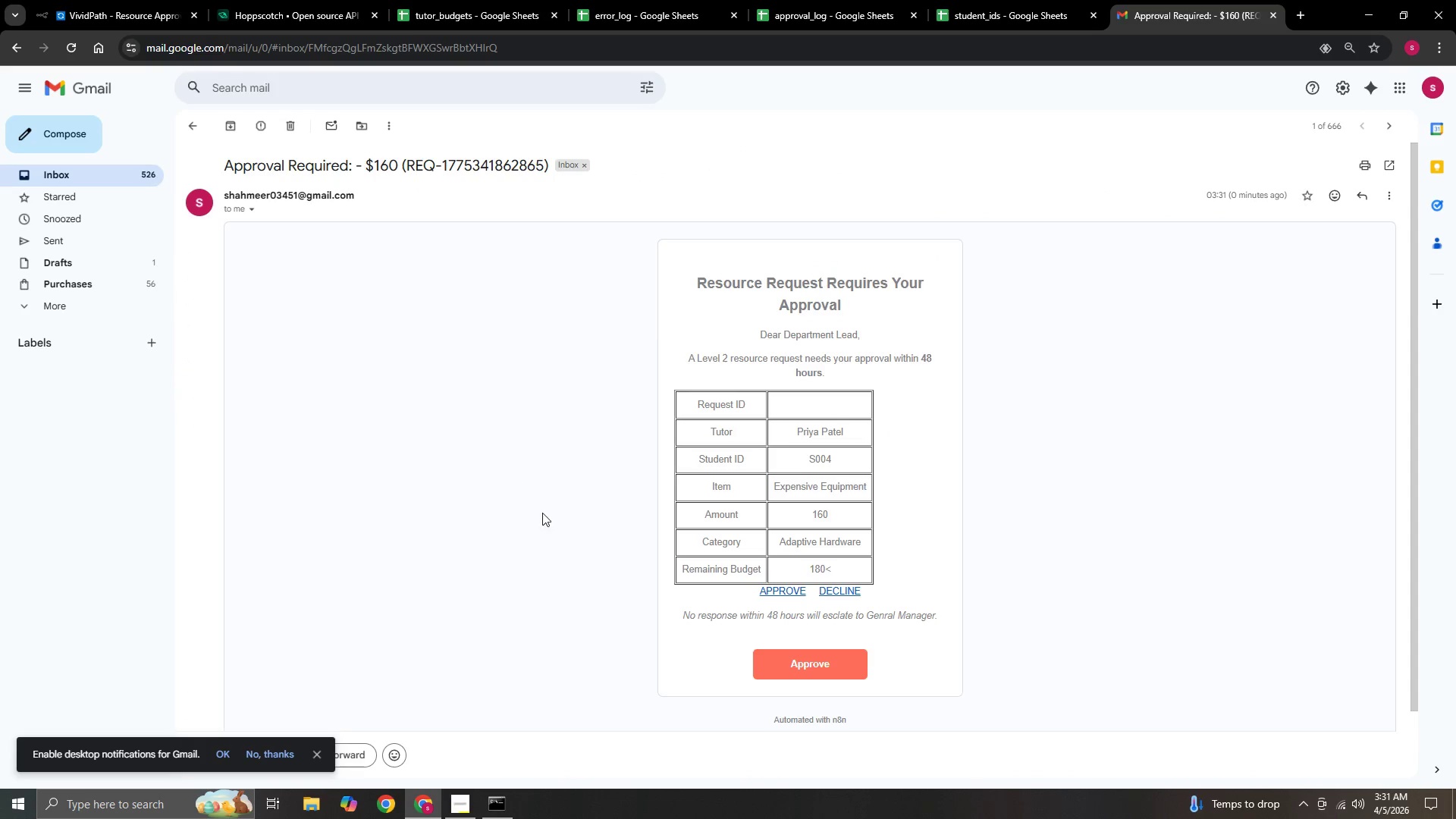 
hold_key(key=ControlLeft, duration=5.61)
scroll: coordinate [619, 566], scroll_direction: down, amount: 1.0
 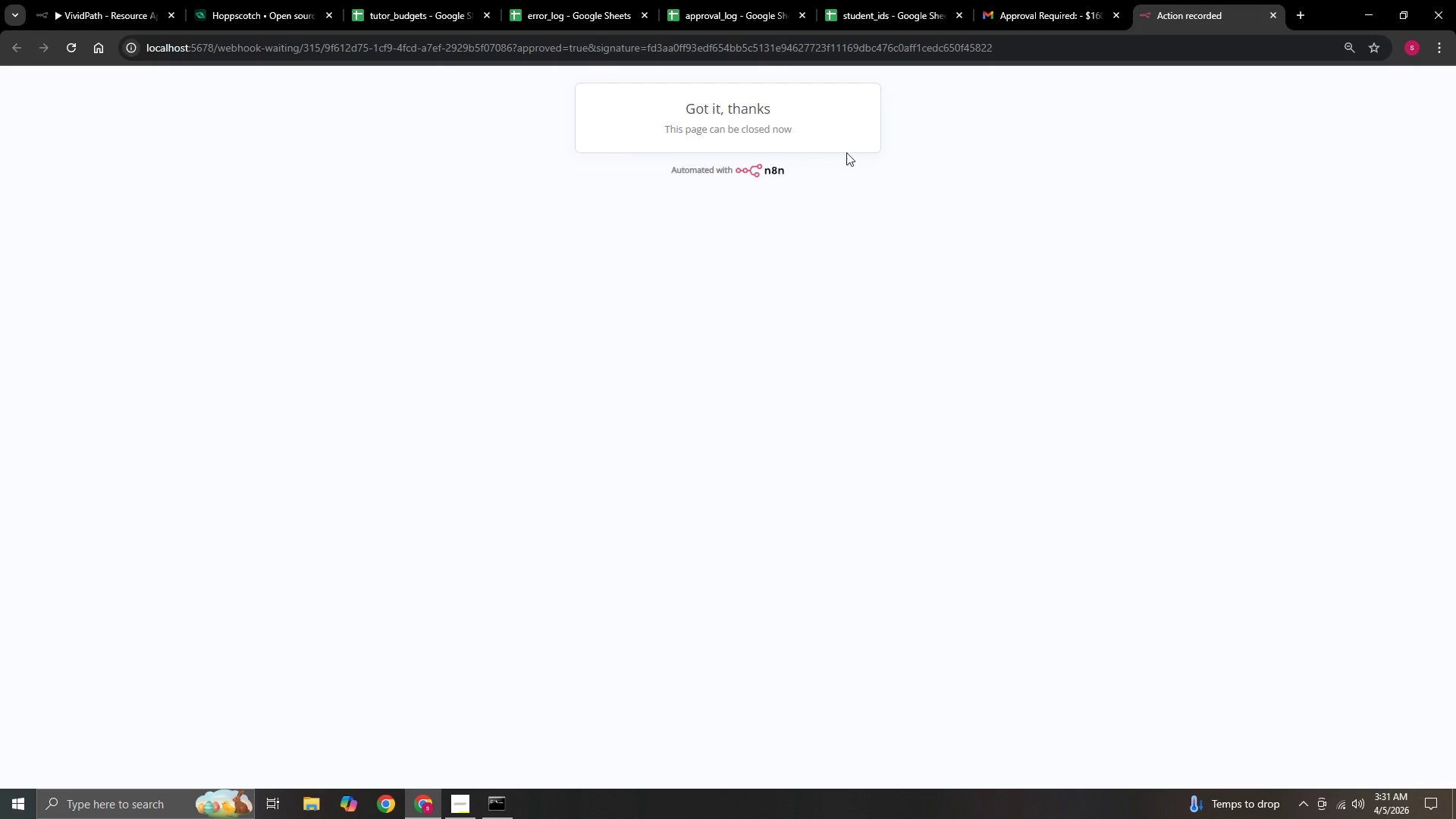 
left_click([1272, 10])
 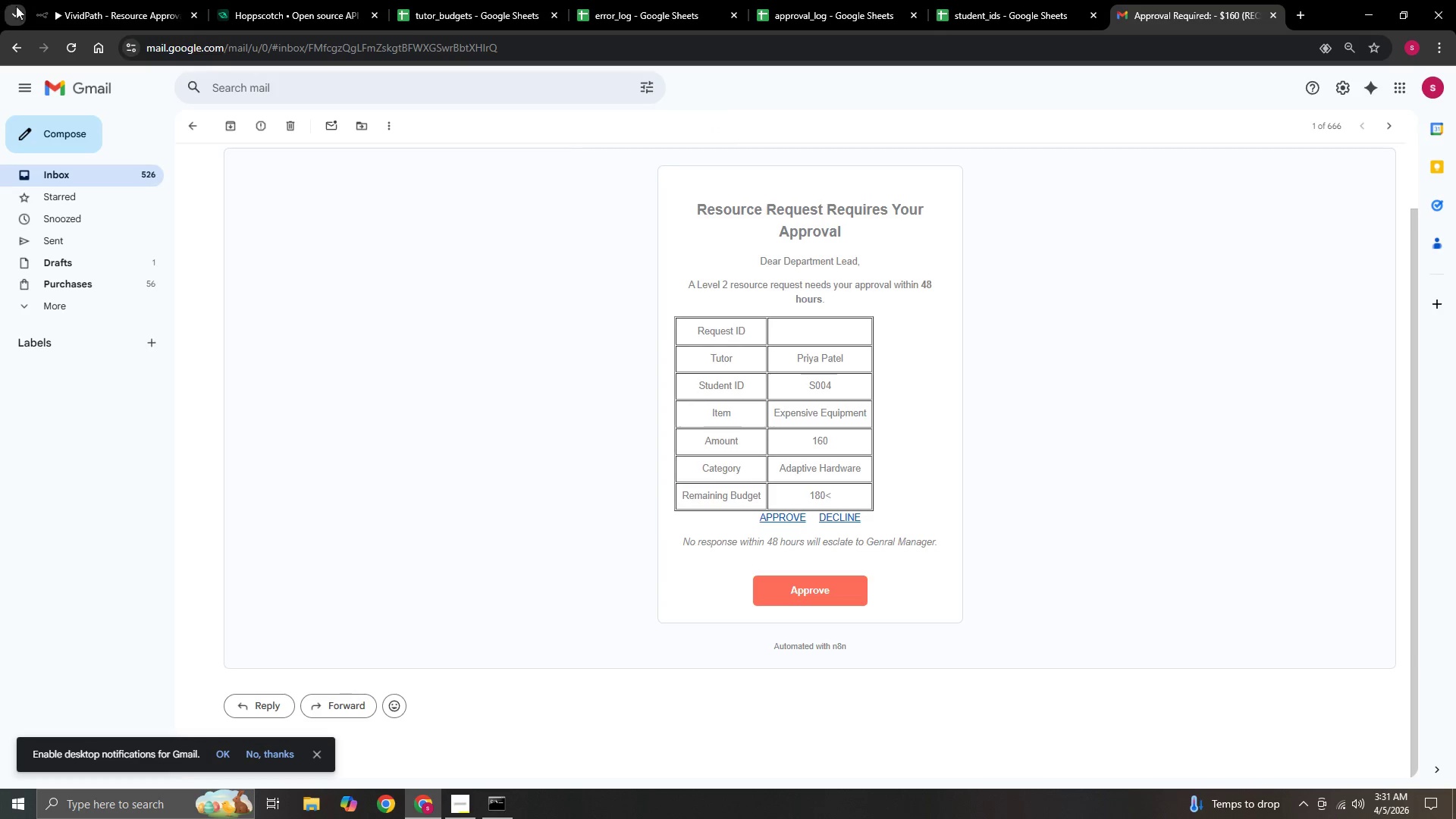 
left_click([68, 10])
 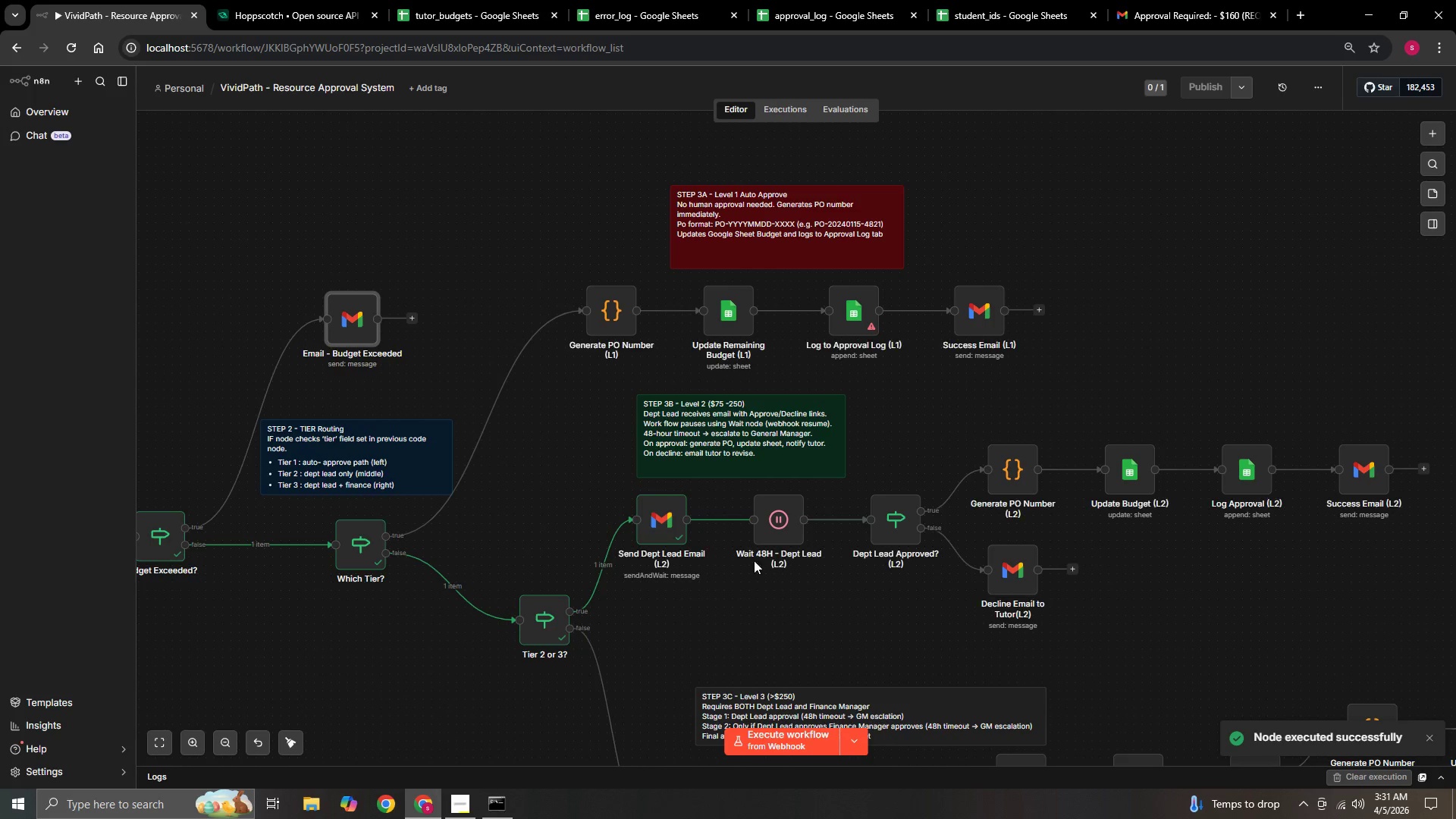 
hold_key(key=ControlLeft, duration=0.44)
left_click_drag(start_coordinate=[775, 603], to_coordinate=[715, 568])
 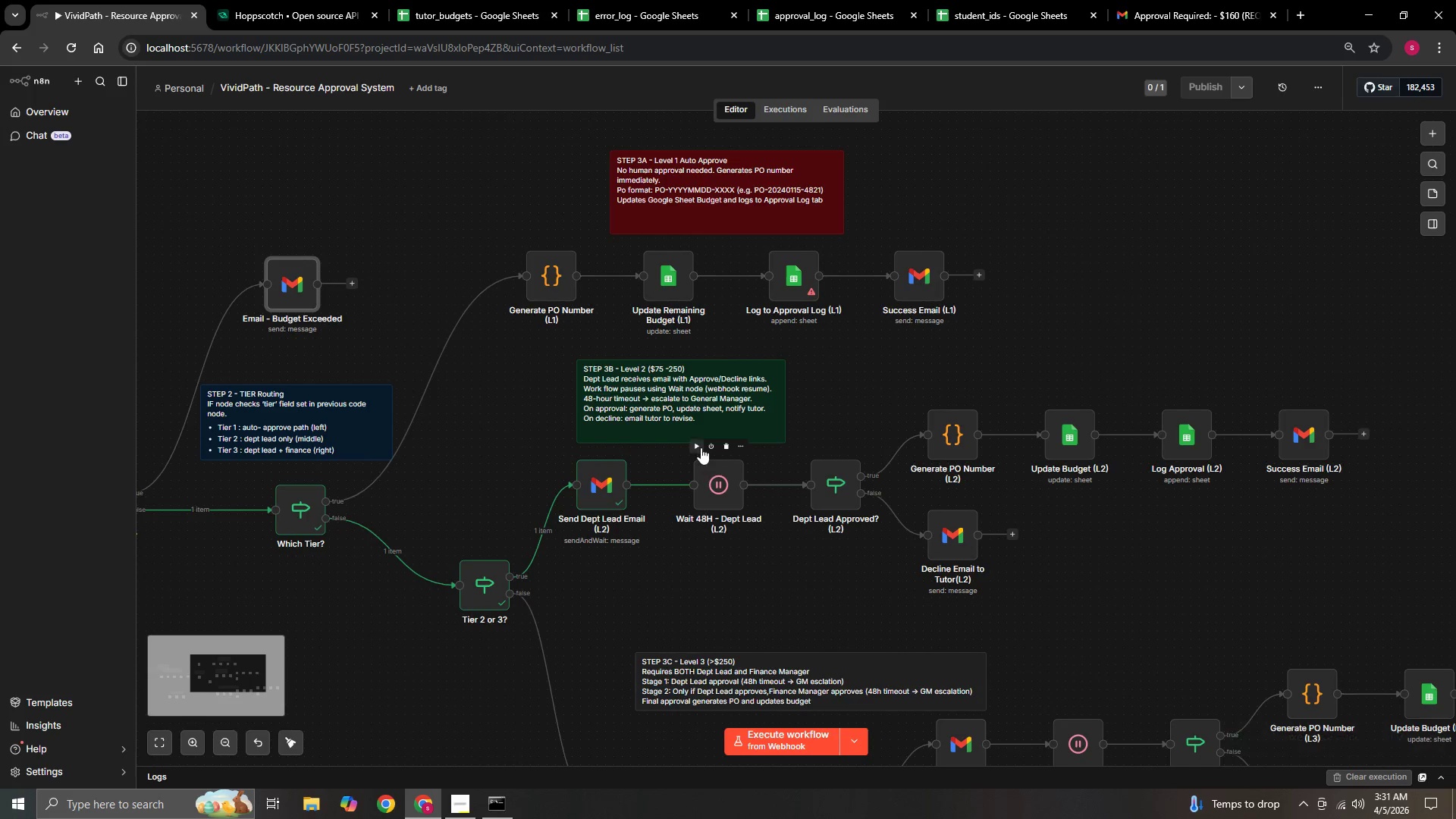 
left_click([698, 444])
 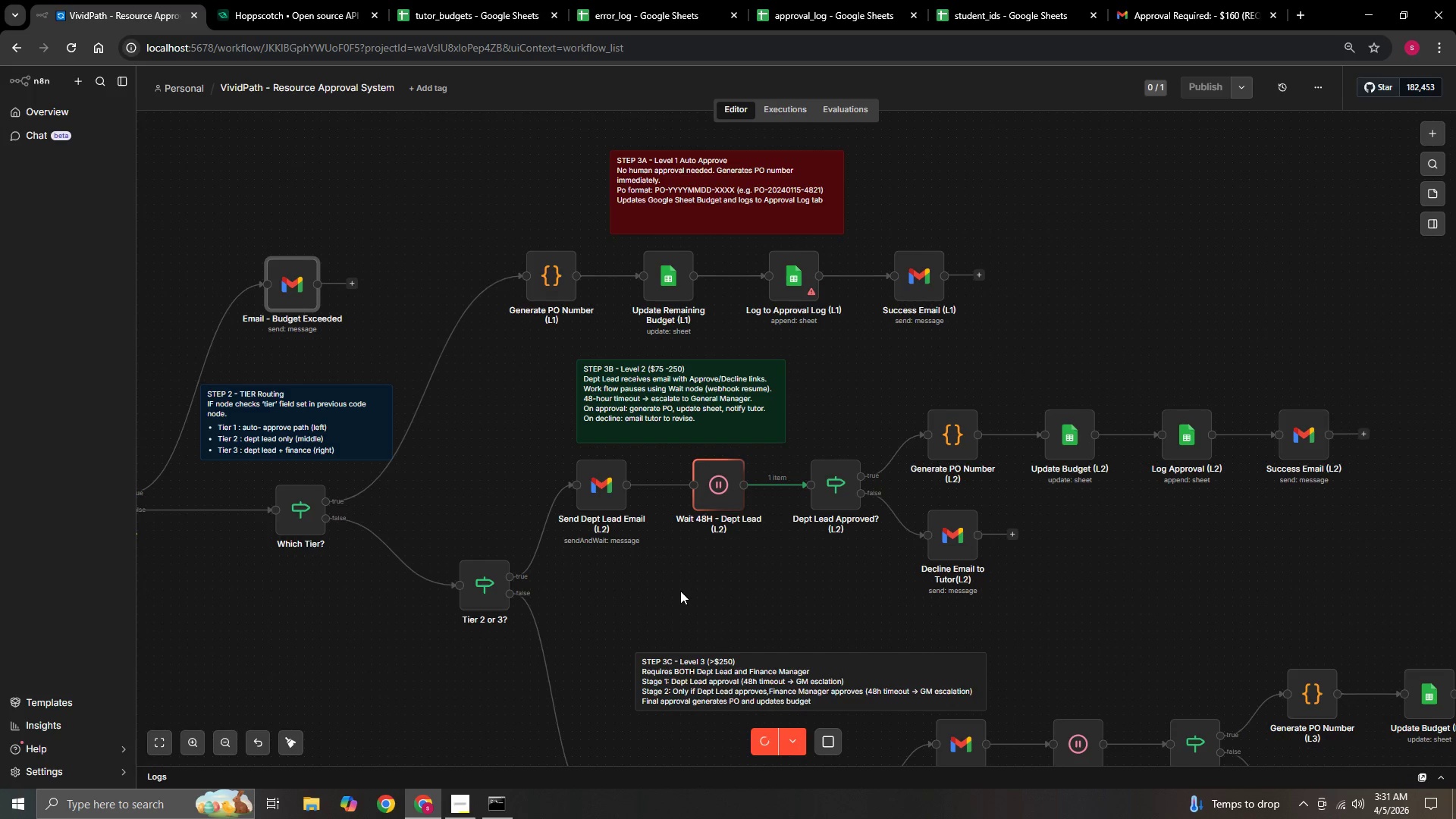 
wait(27.36)
 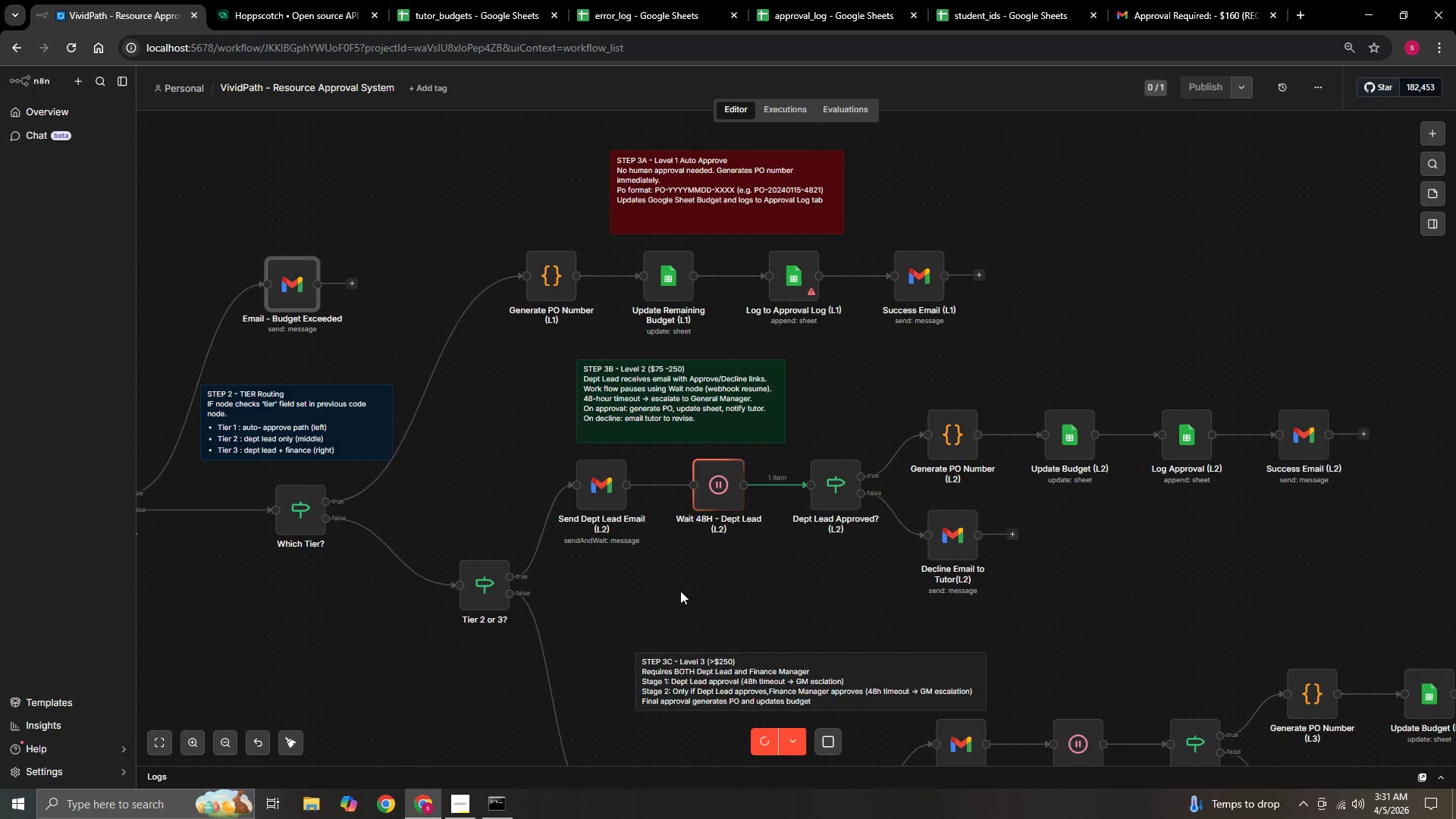 
hold_key(key=ControlLeft, duration=0.84)
left_click_drag(start_coordinate=[821, 606], to_coordinate=[757, 579])
 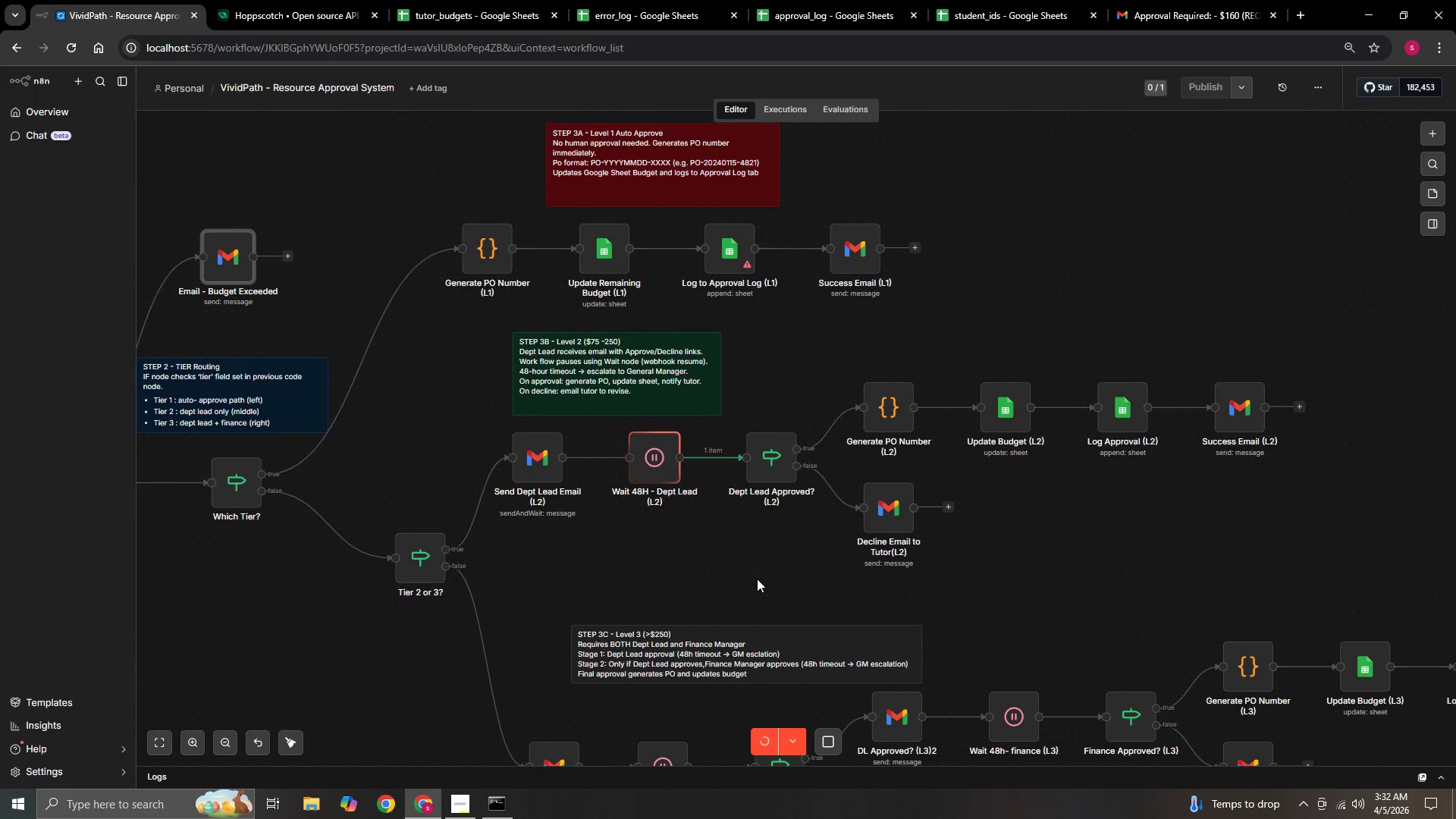 
wait(13.78)
 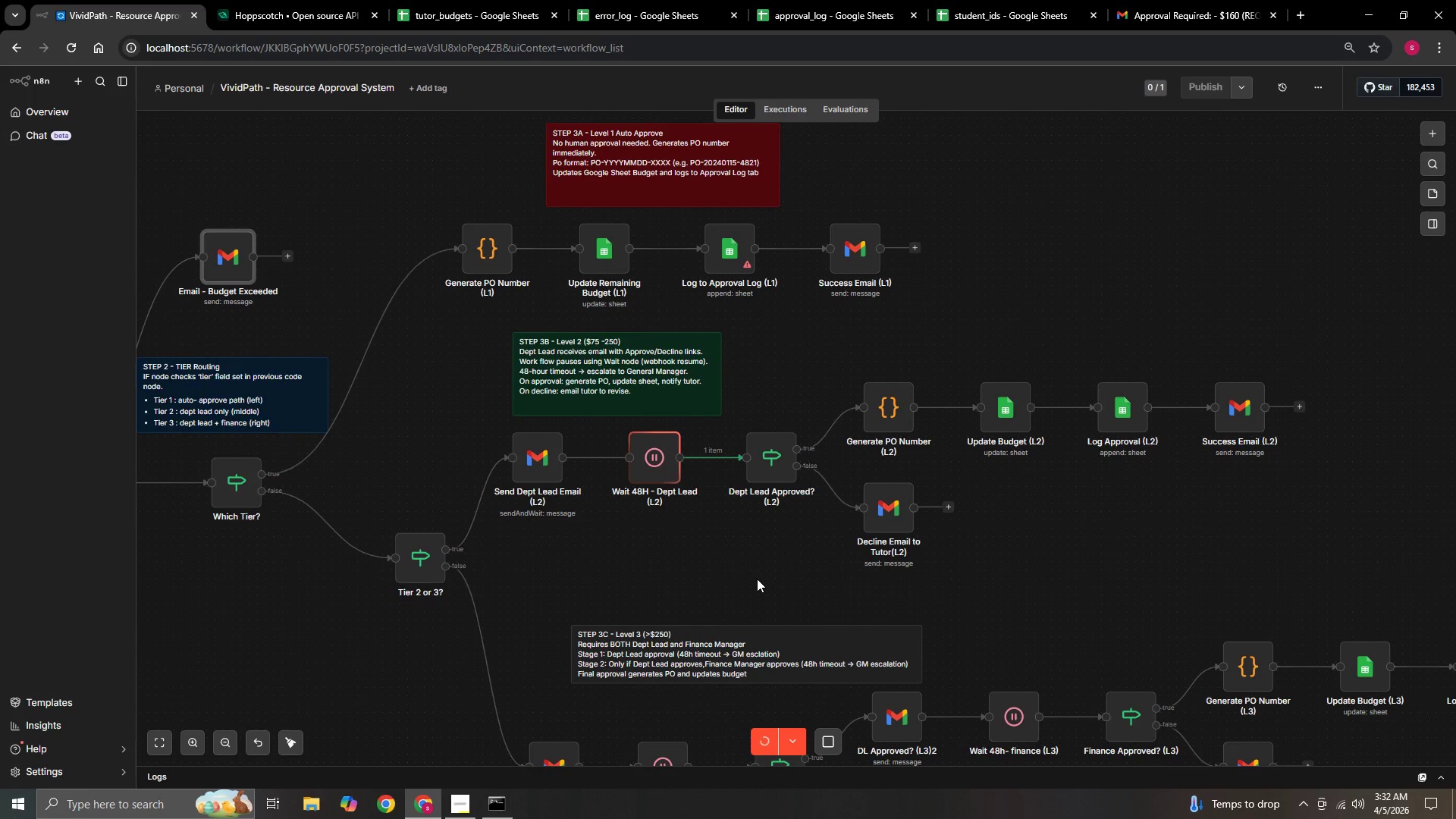 
double_click([645, 449])
 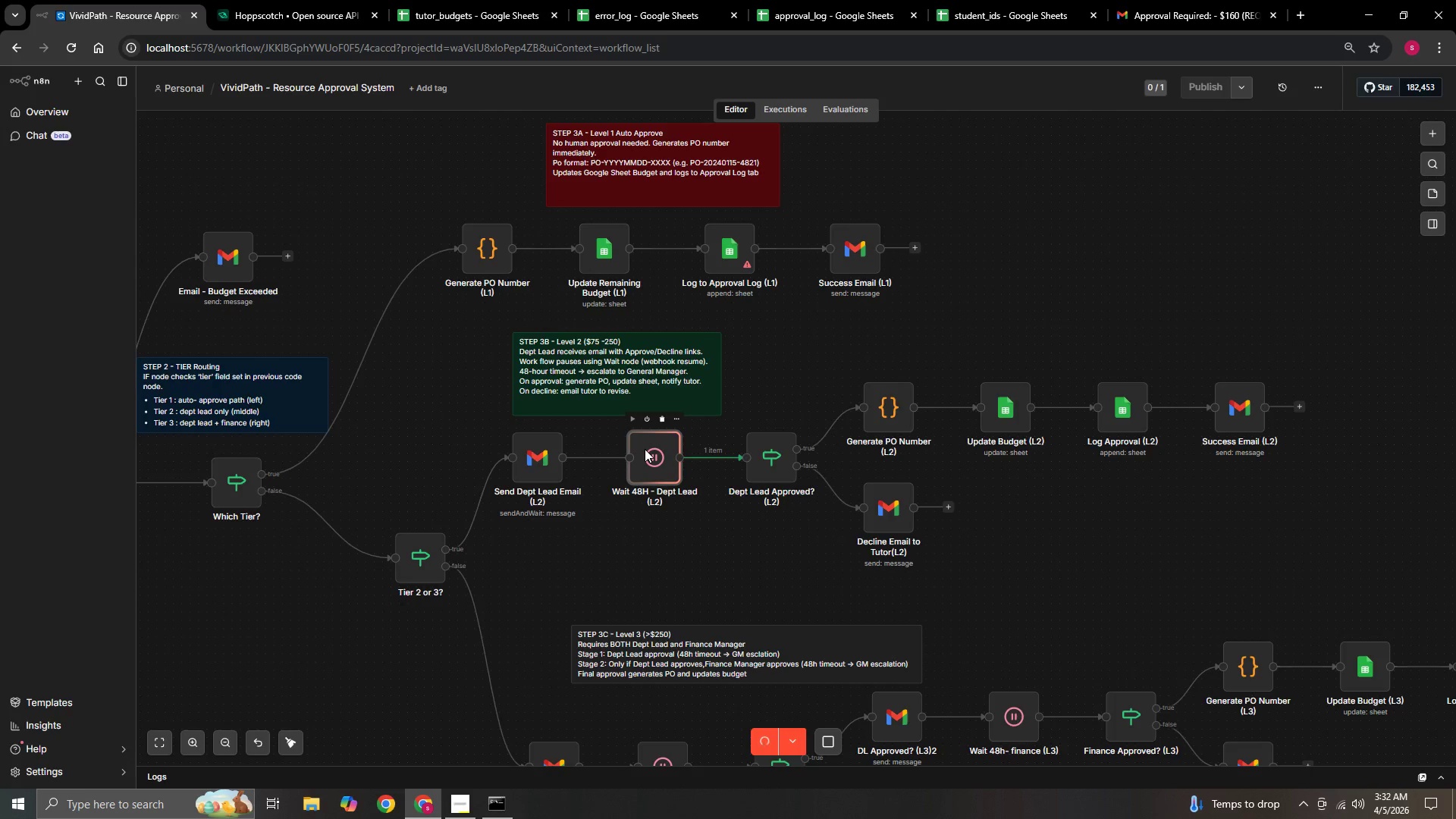 
left_click([645, 449])
 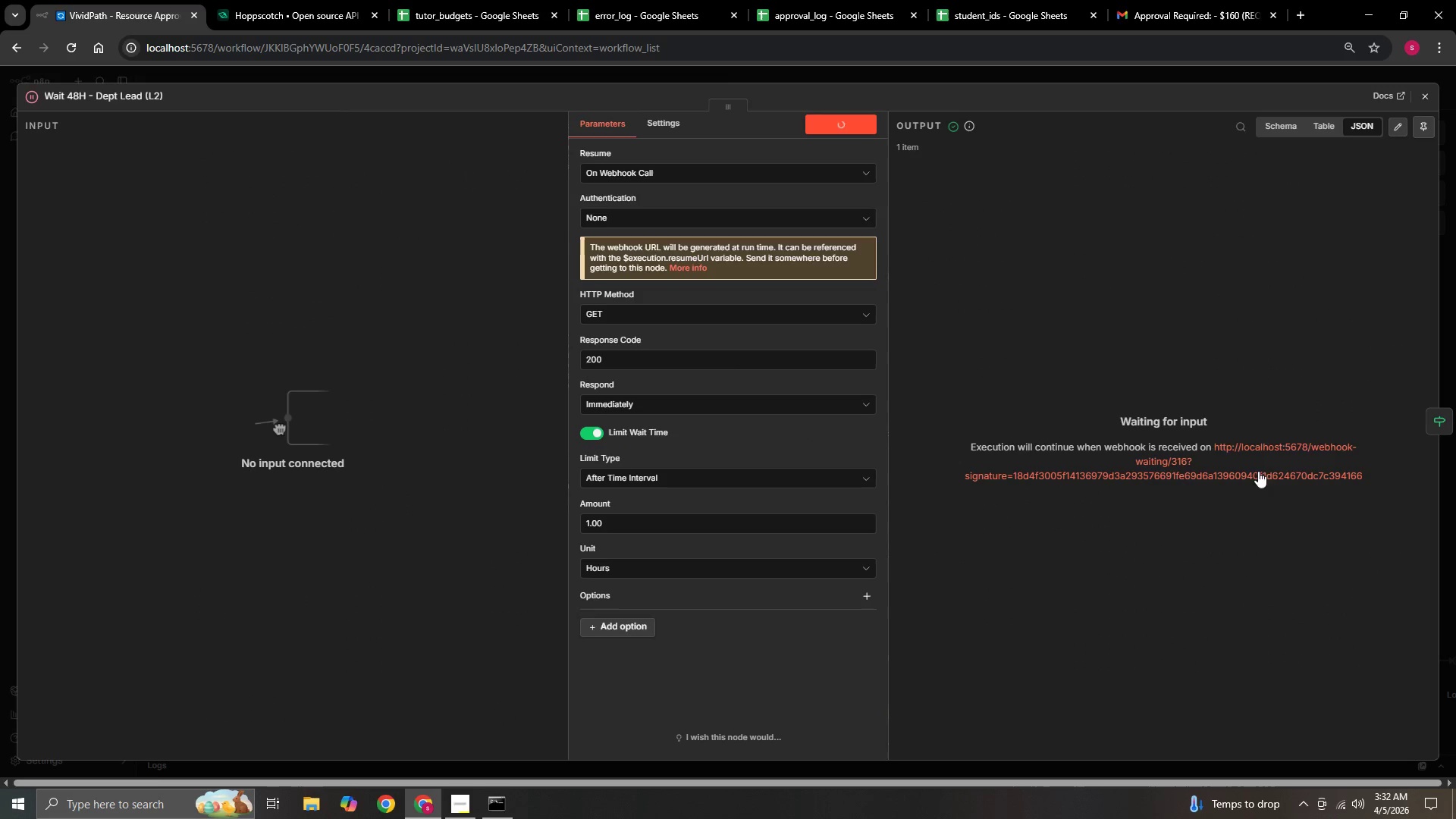 
left_click([1241, 475])
 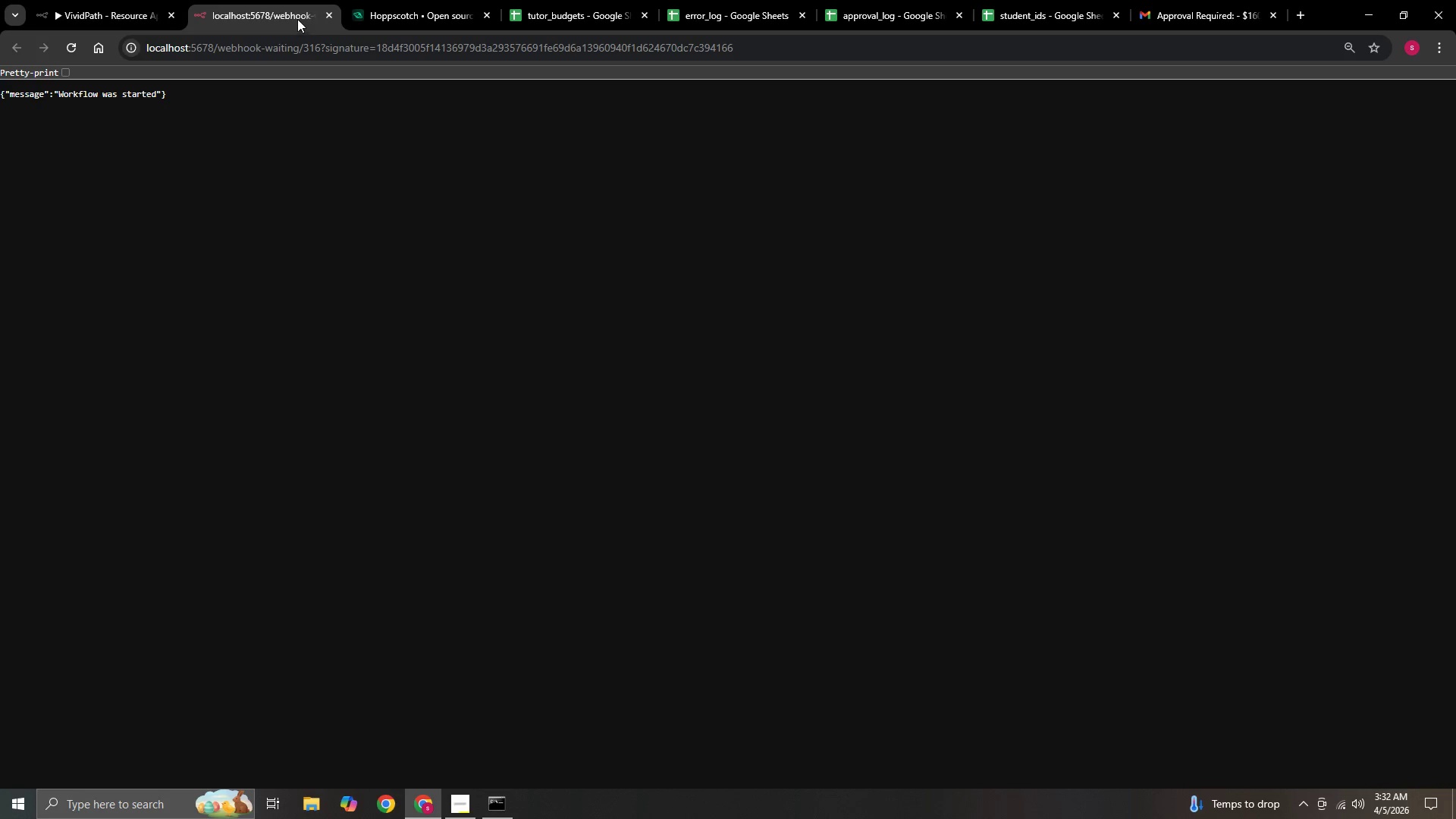 
left_click([328, 12])
 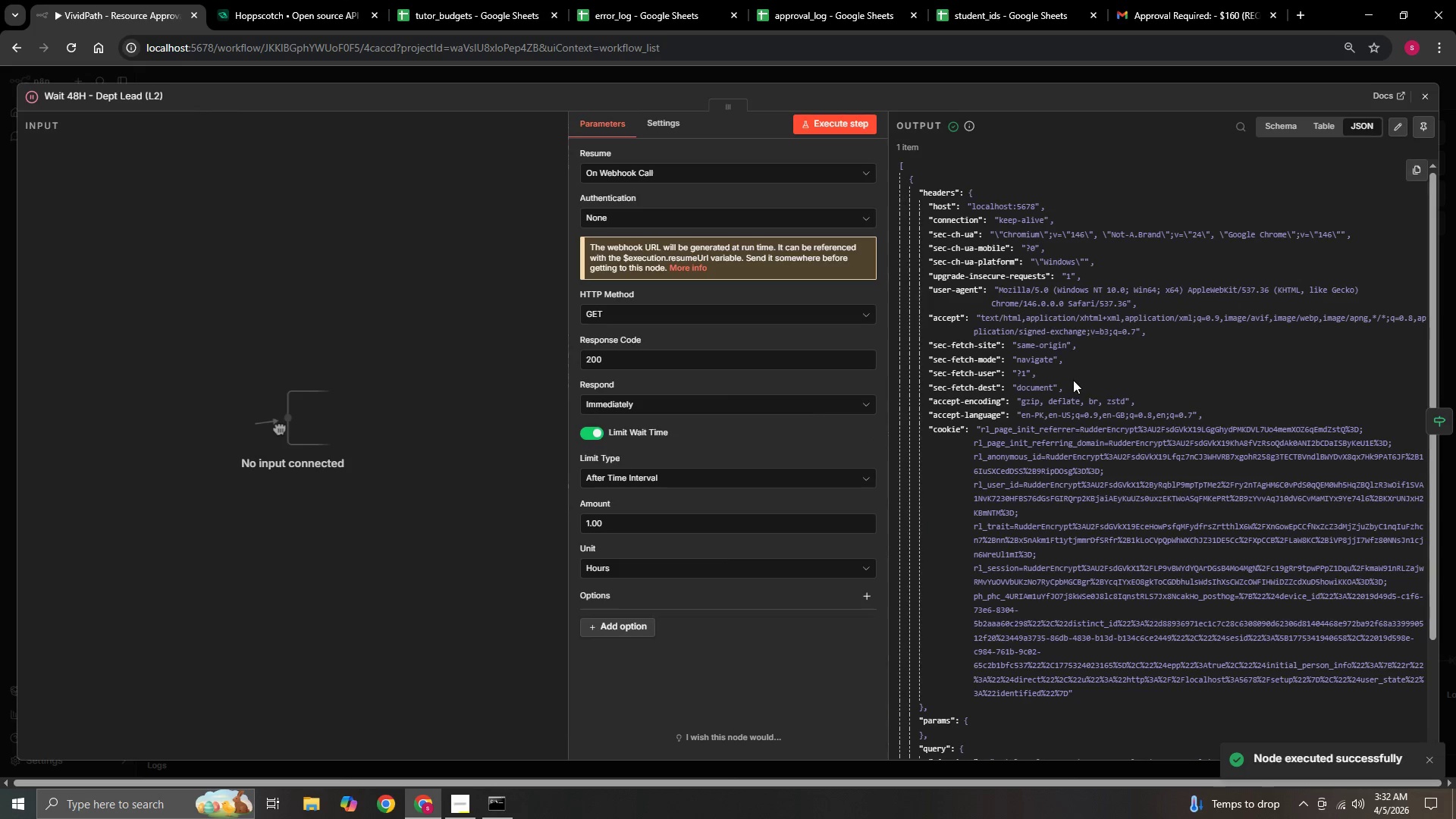 
scroll: coordinate [1360, 495], scroll_direction: down, amount: 1.0
 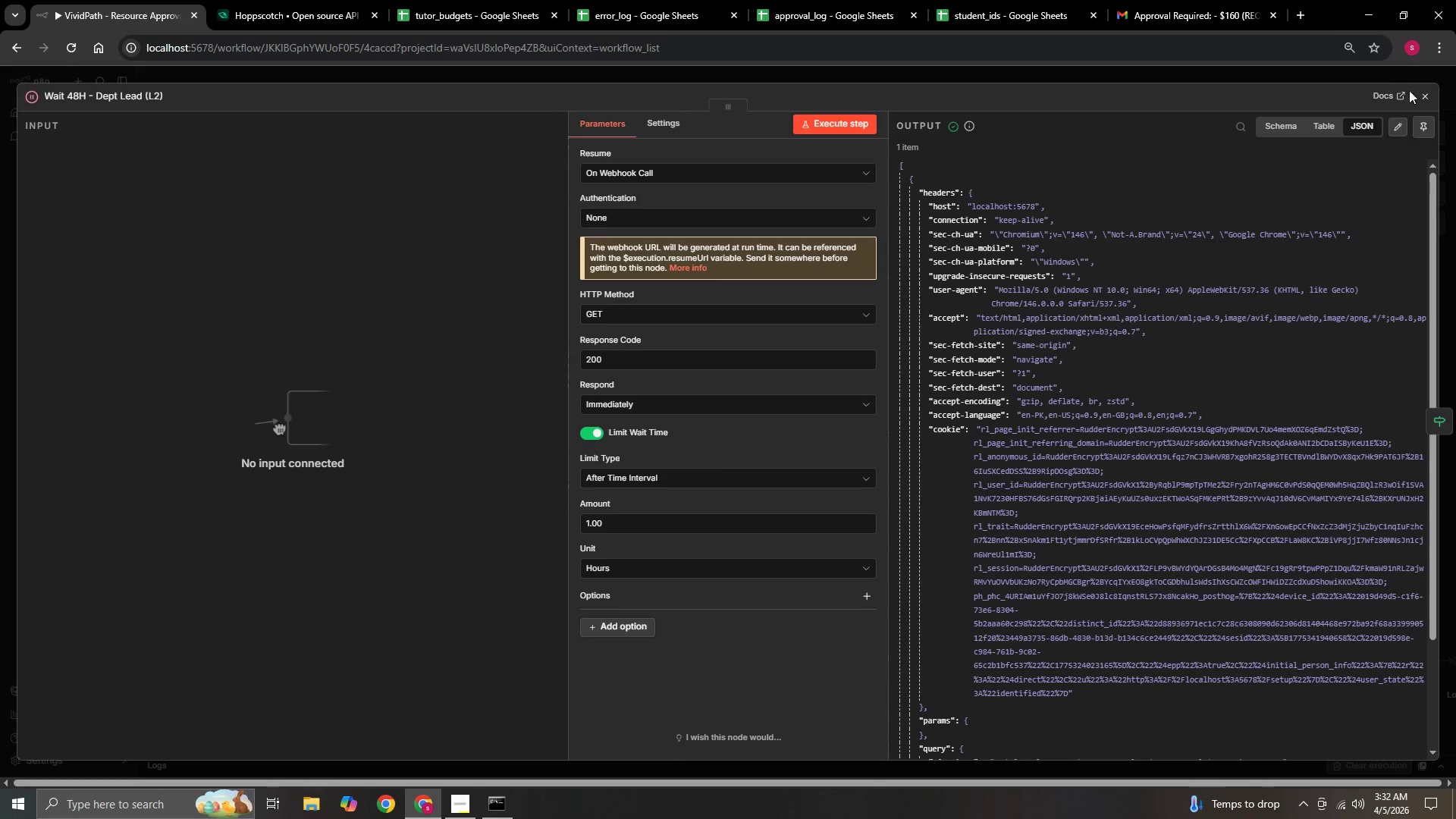 
left_click([1421, 96])
 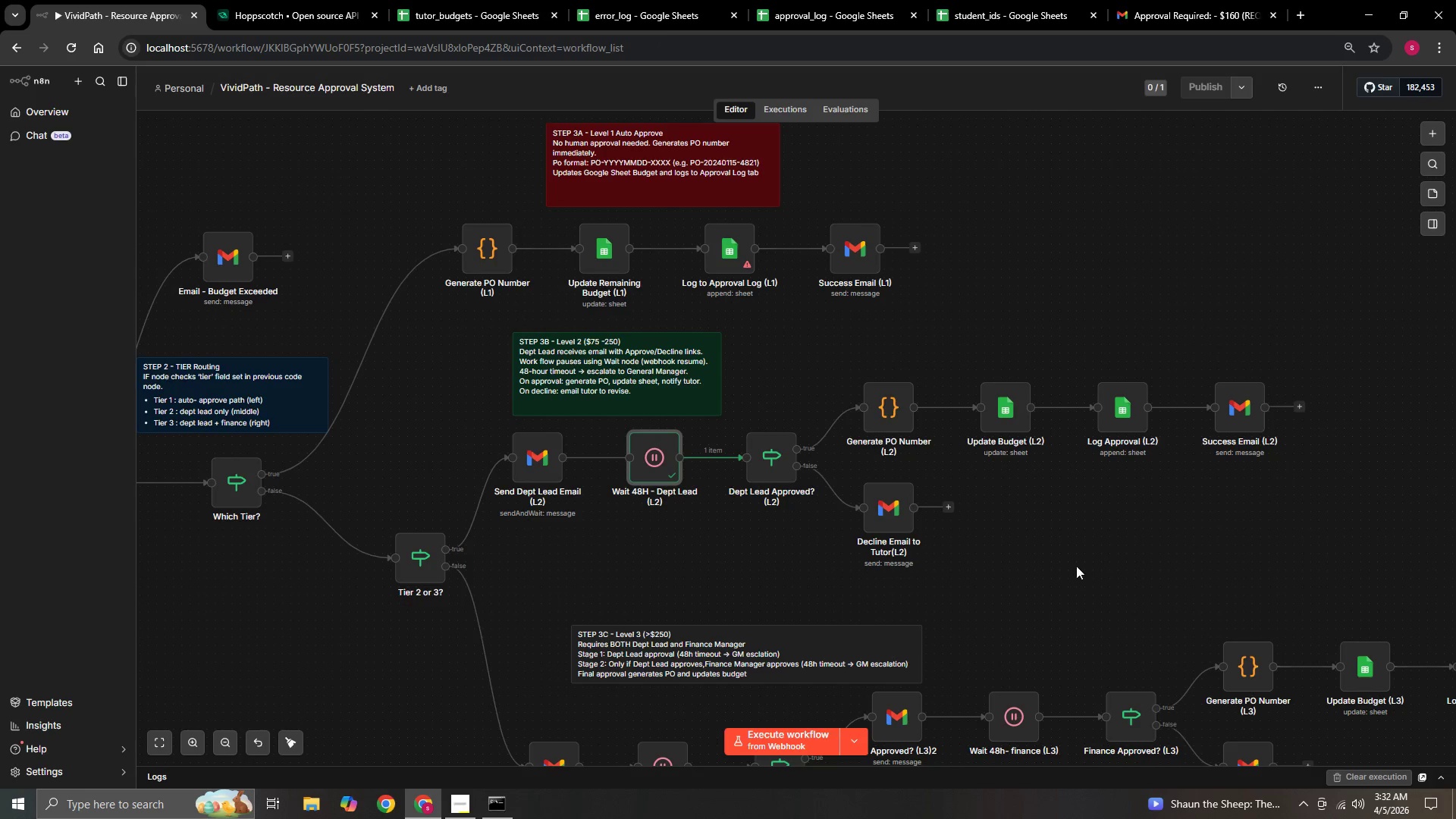 
hold_key(key=ControlLeft, duration=0.42)
left_click_drag(start_coordinate=[1077, 565], to_coordinate=[1018, 565])
 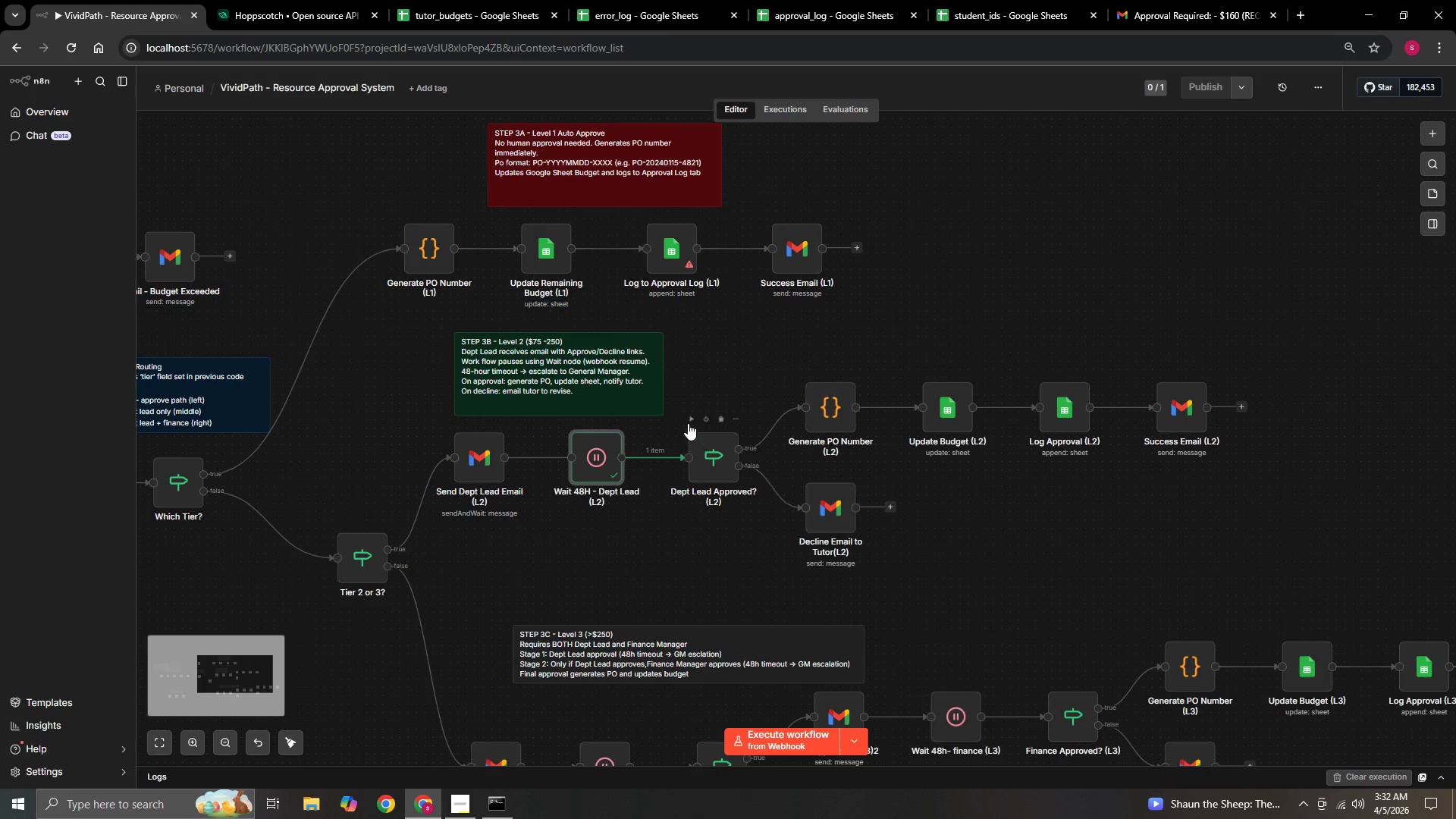 
left_click([689, 422])
 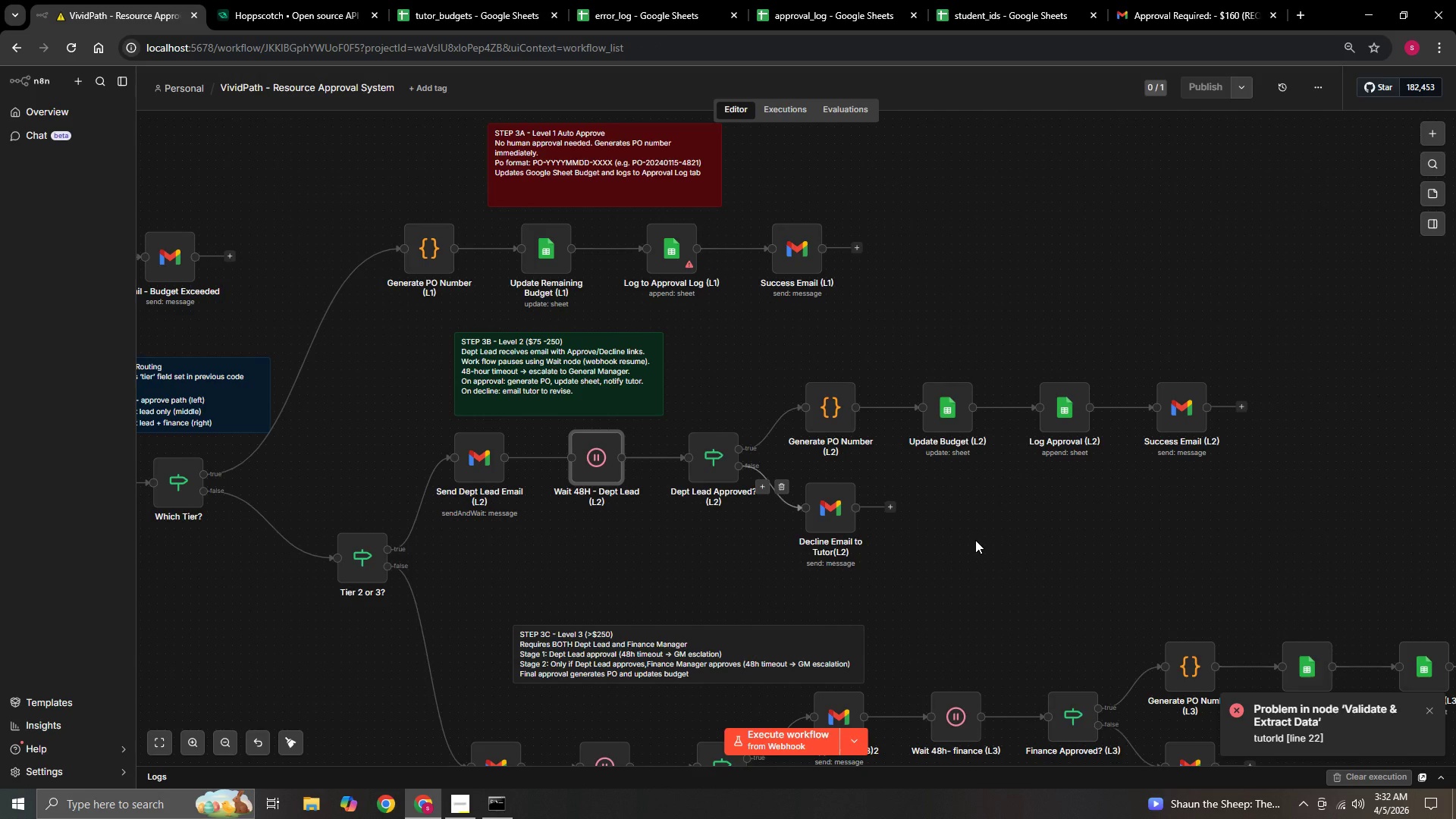 
hold_key(key=ControlLeft, duration=1.31)
left_click_drag(start_coordinate=[975, 540], to_coordinate=[930, 532])
 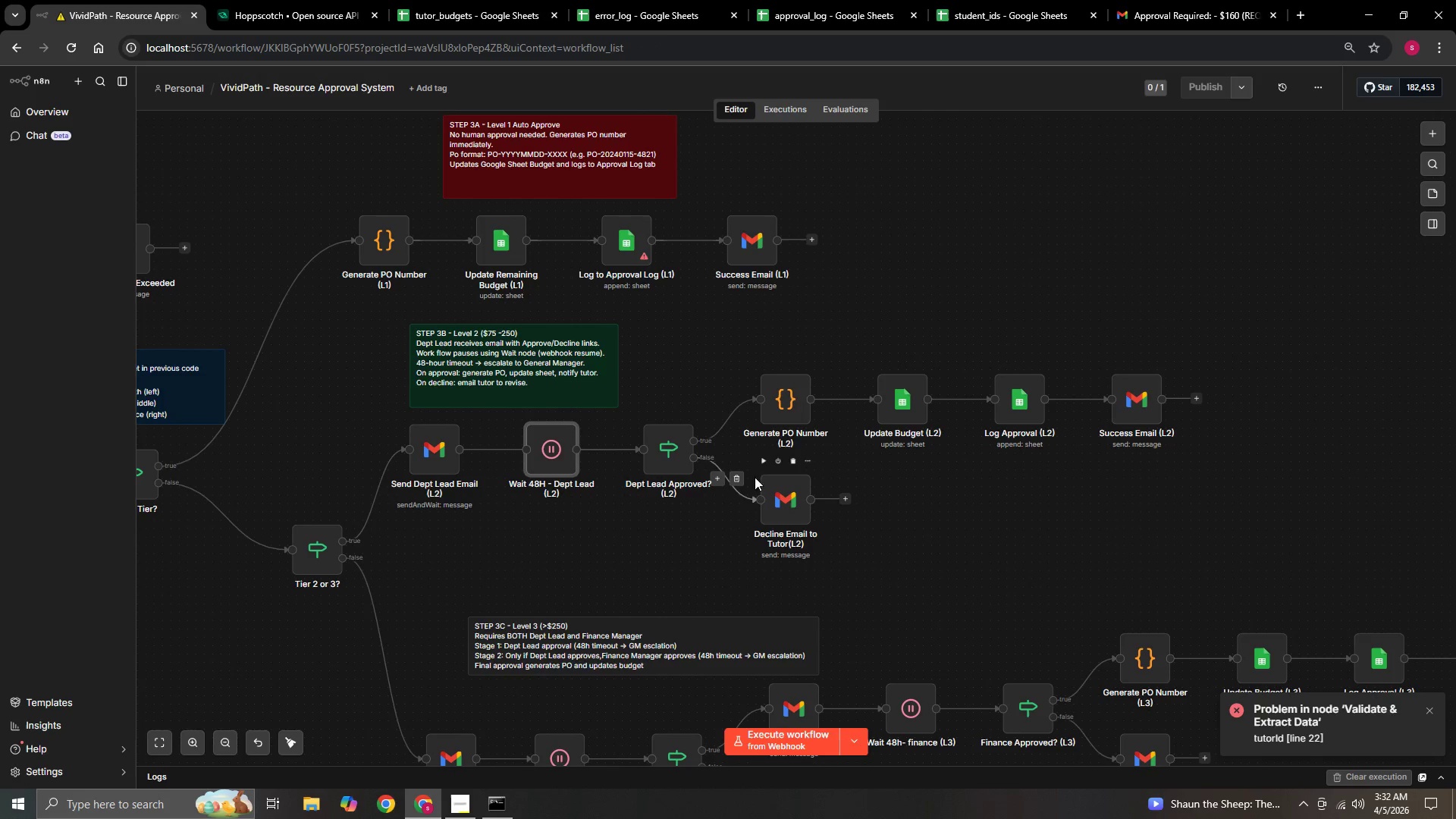 
left_click([761, 464])
 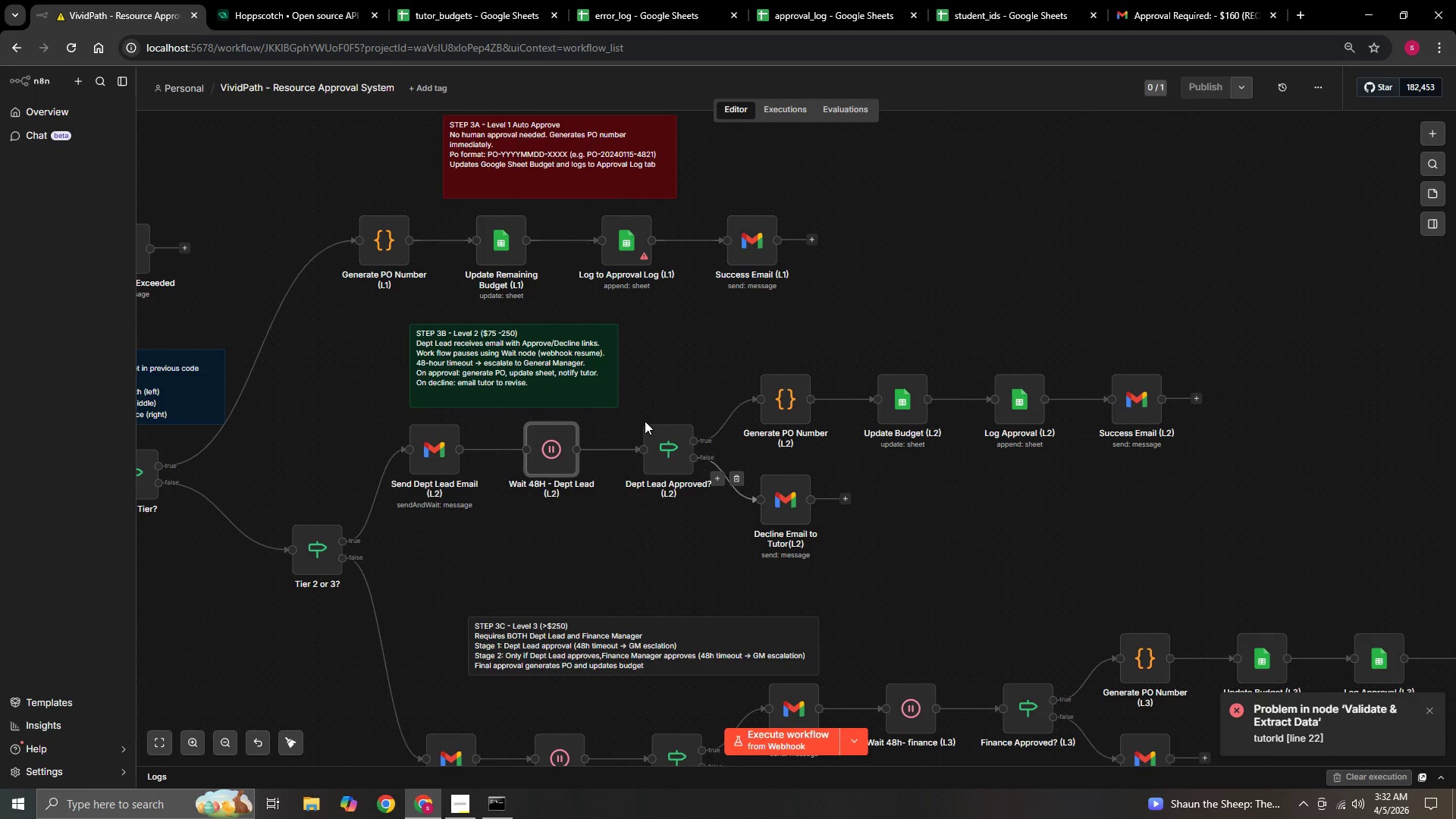 
left_click([642, 413])
 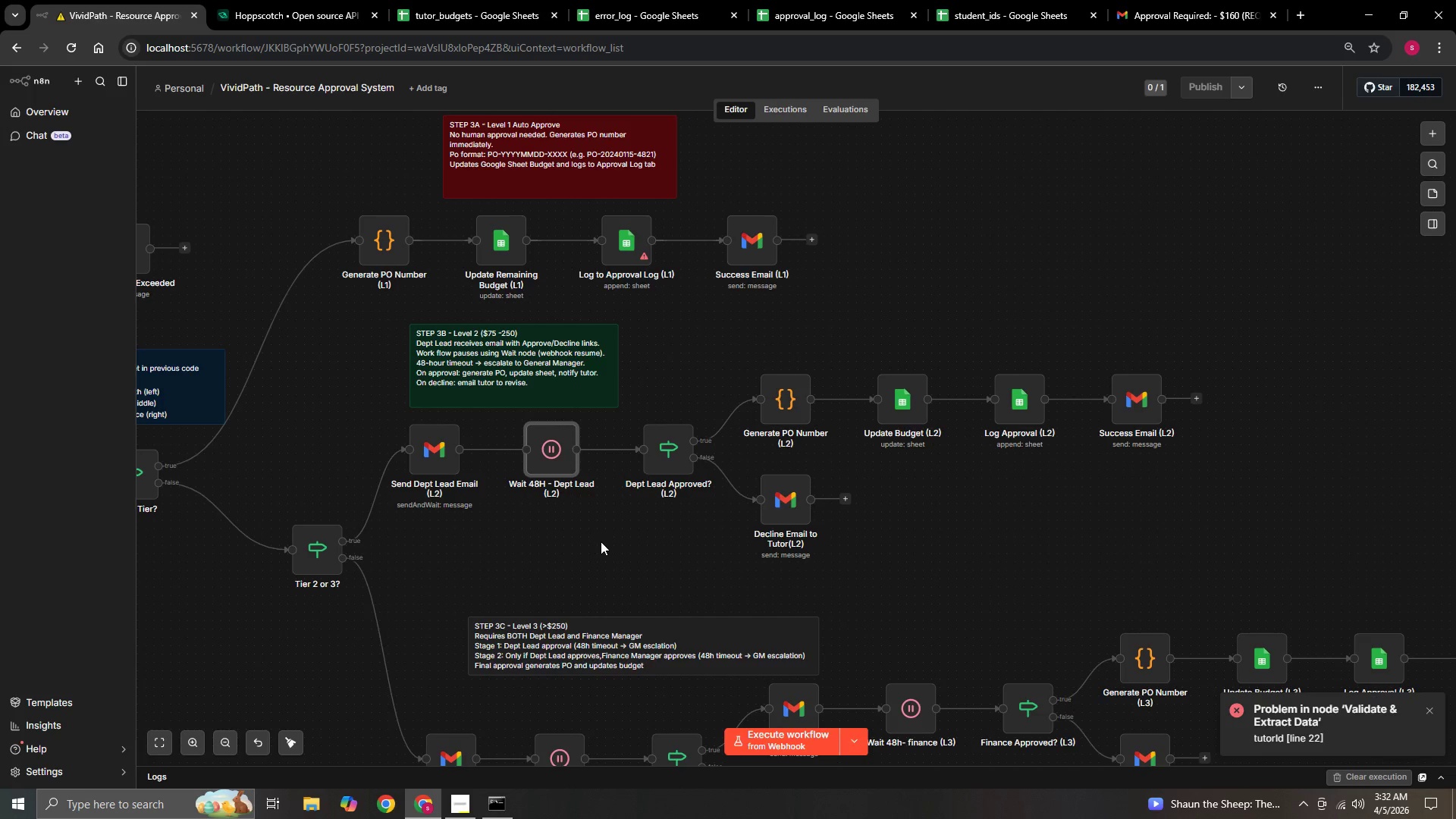 
wait(6.73)
 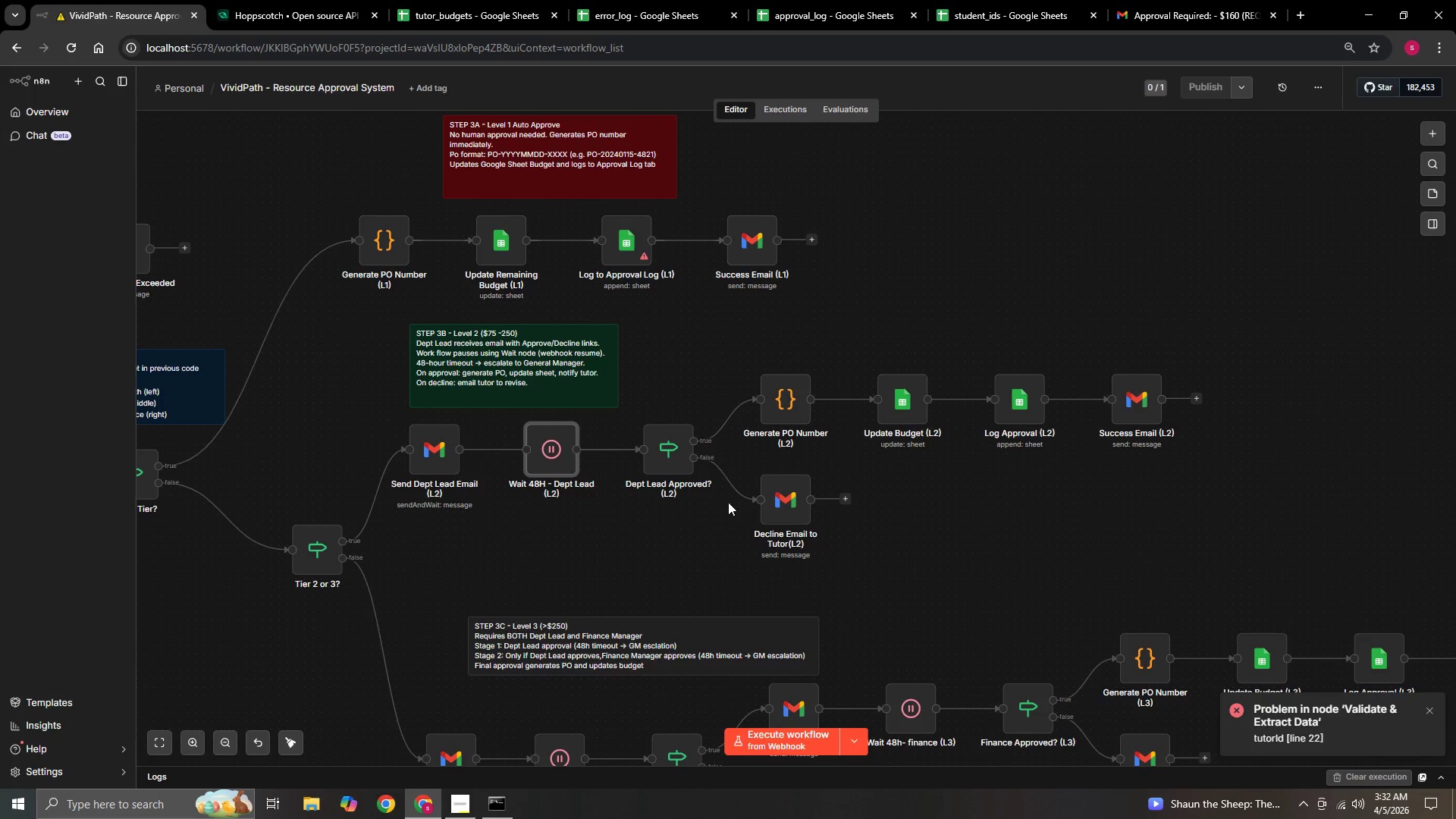 
left_click_drag(start_coordinate=[543, 554], to_coordinate=[646, 562])
 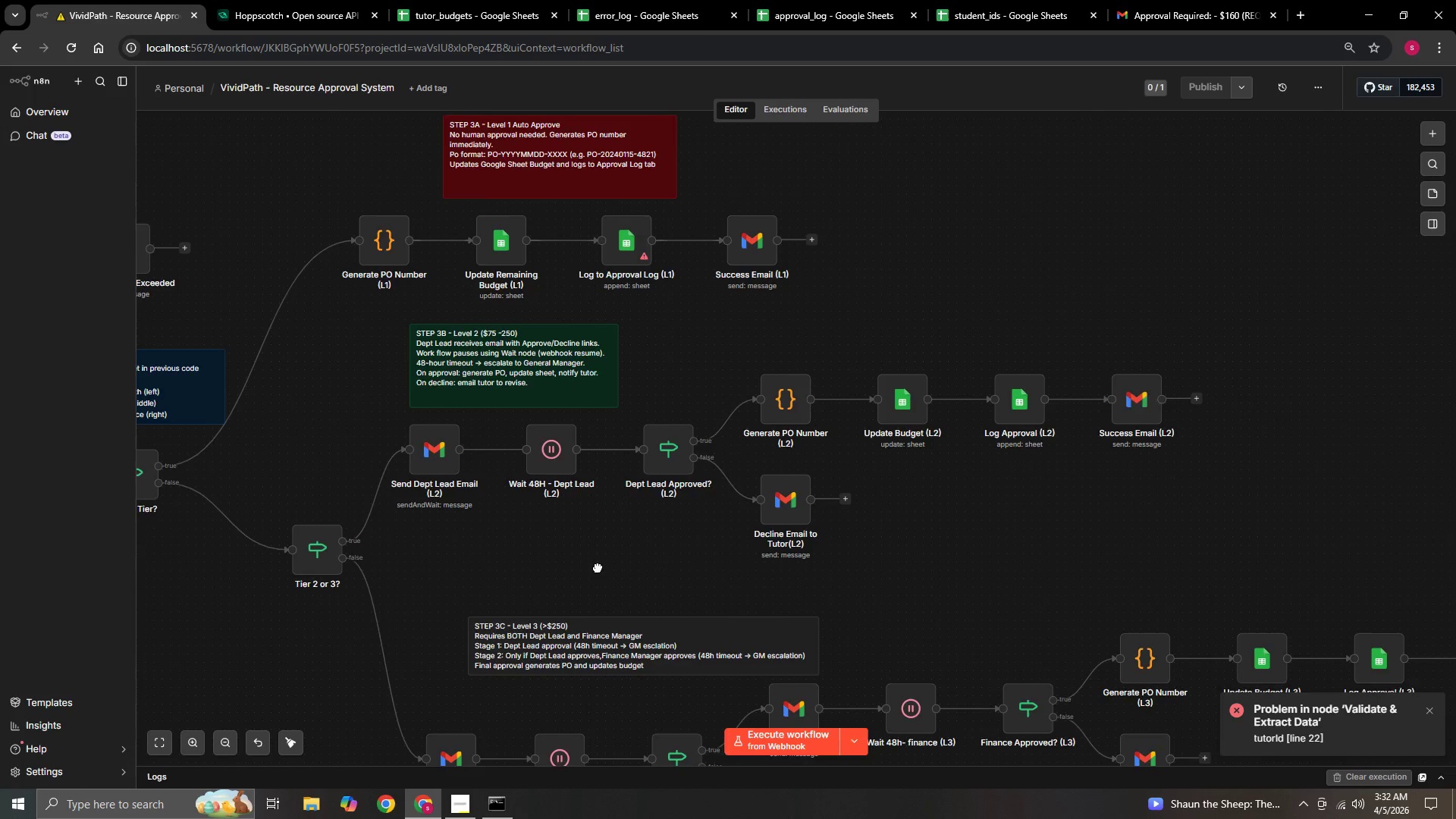 
hold_key(key=ControlLeft, duration=1.51)
left_click_drag(start_coordinate=[568, 566], to_coordinate=[933, 570])
 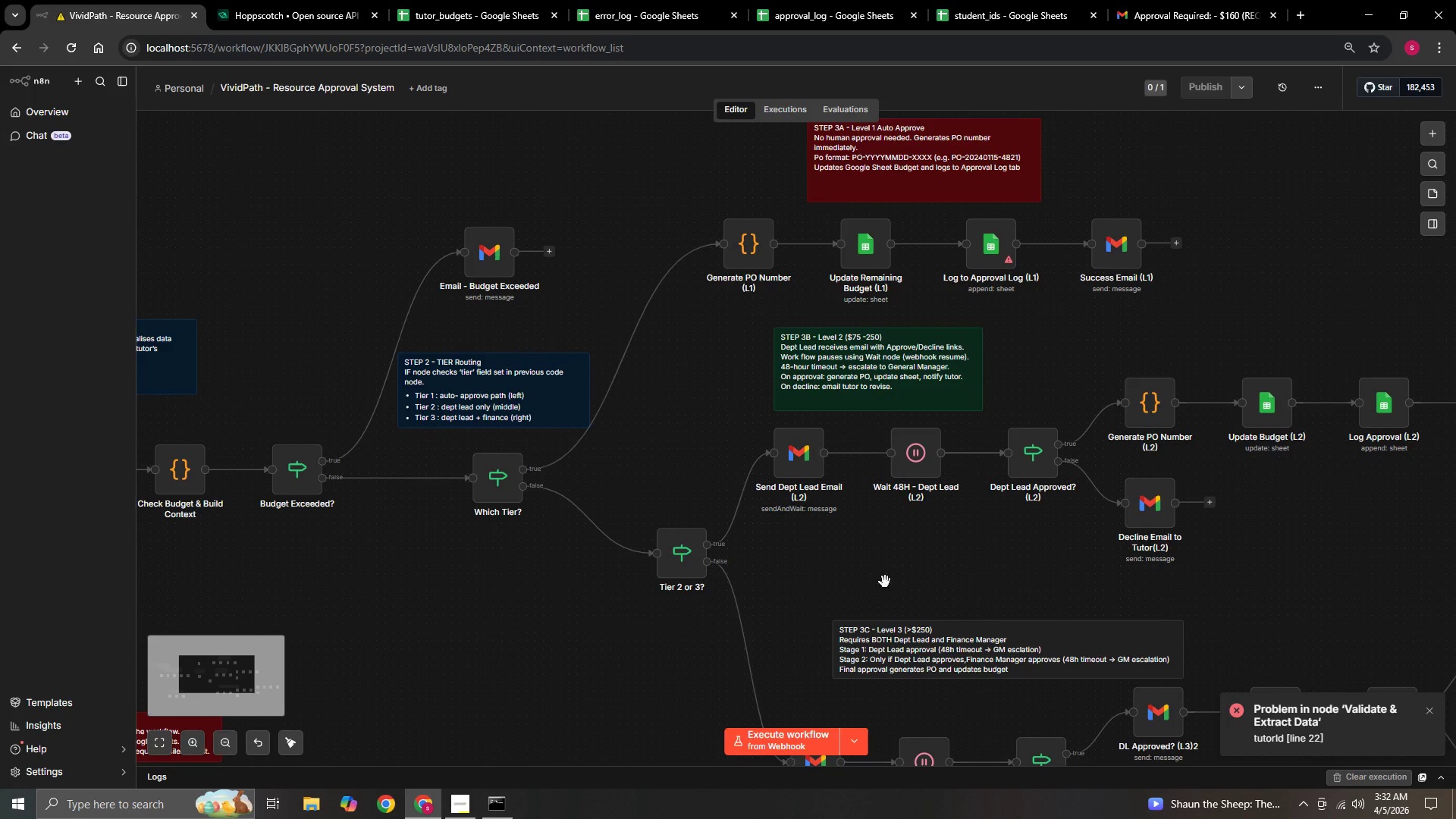 
hold_key(key=ControlLeft, duration=1.52)
left_click_drag(start_coordinate=[397, 601], to_coordinate=[686, 596])
 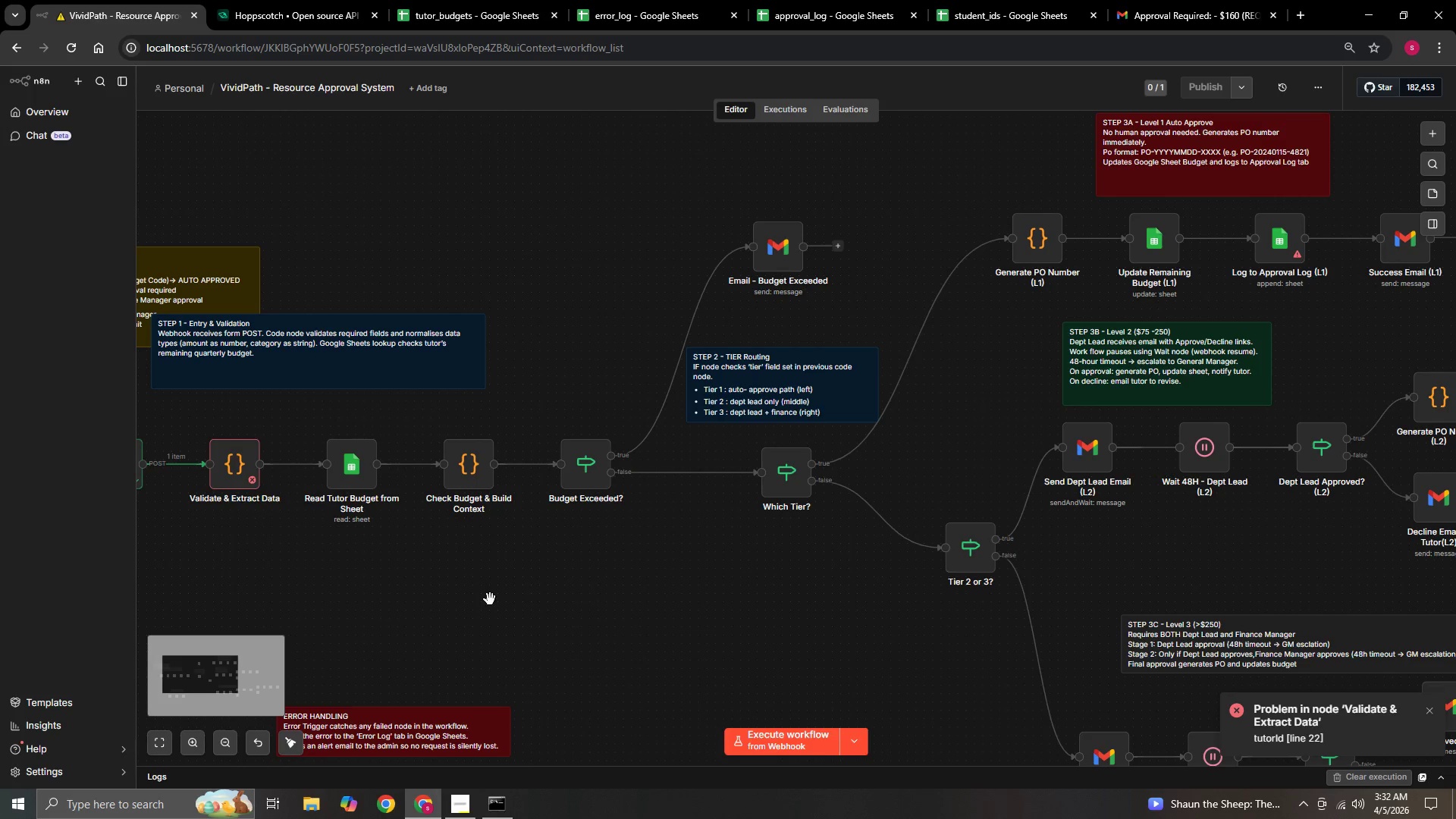 
left_click_drag(start_coordinate=[489, 599], to_coordinate=[704, 599])
 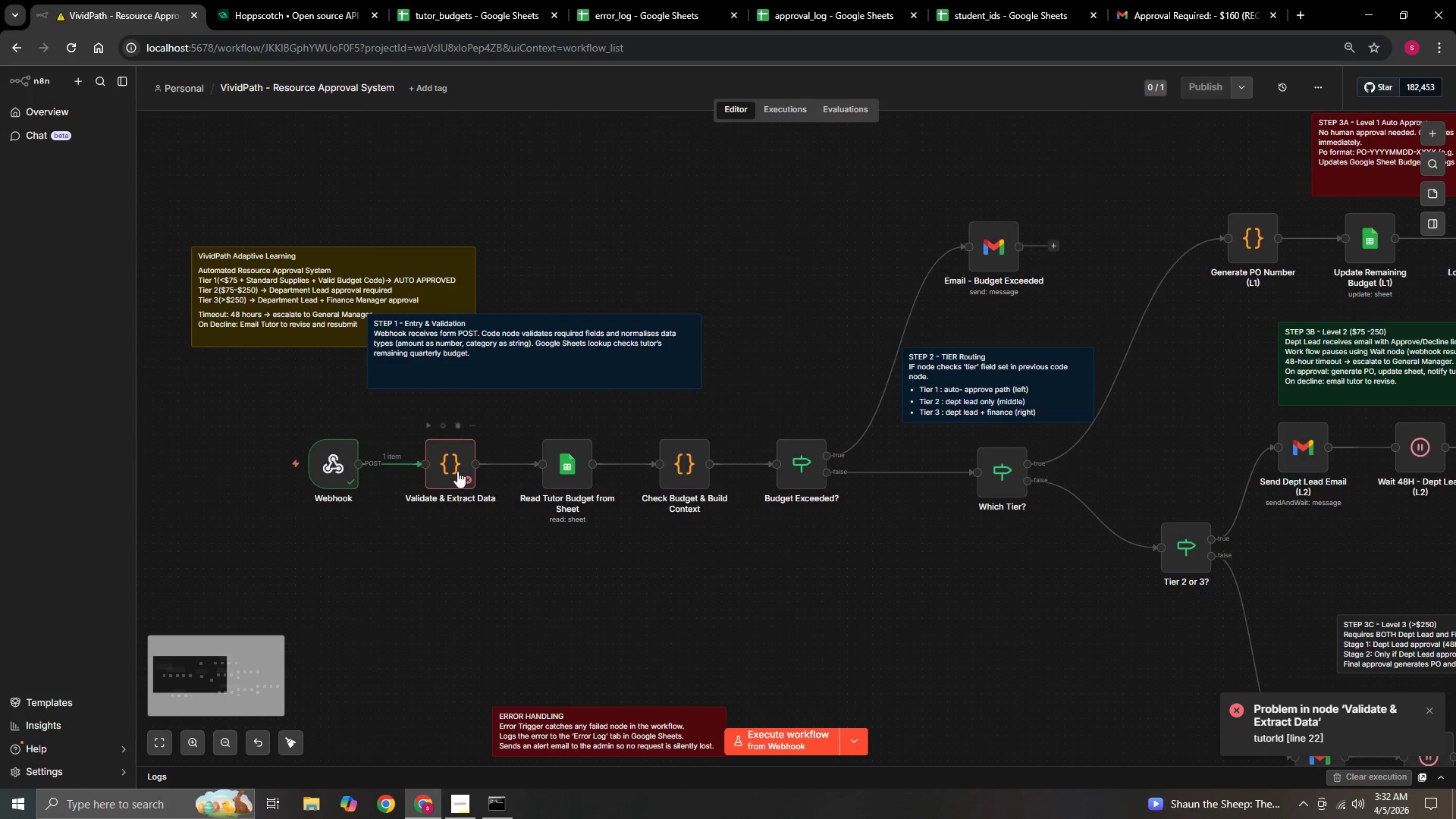 
key(Control+ControlLeft)
 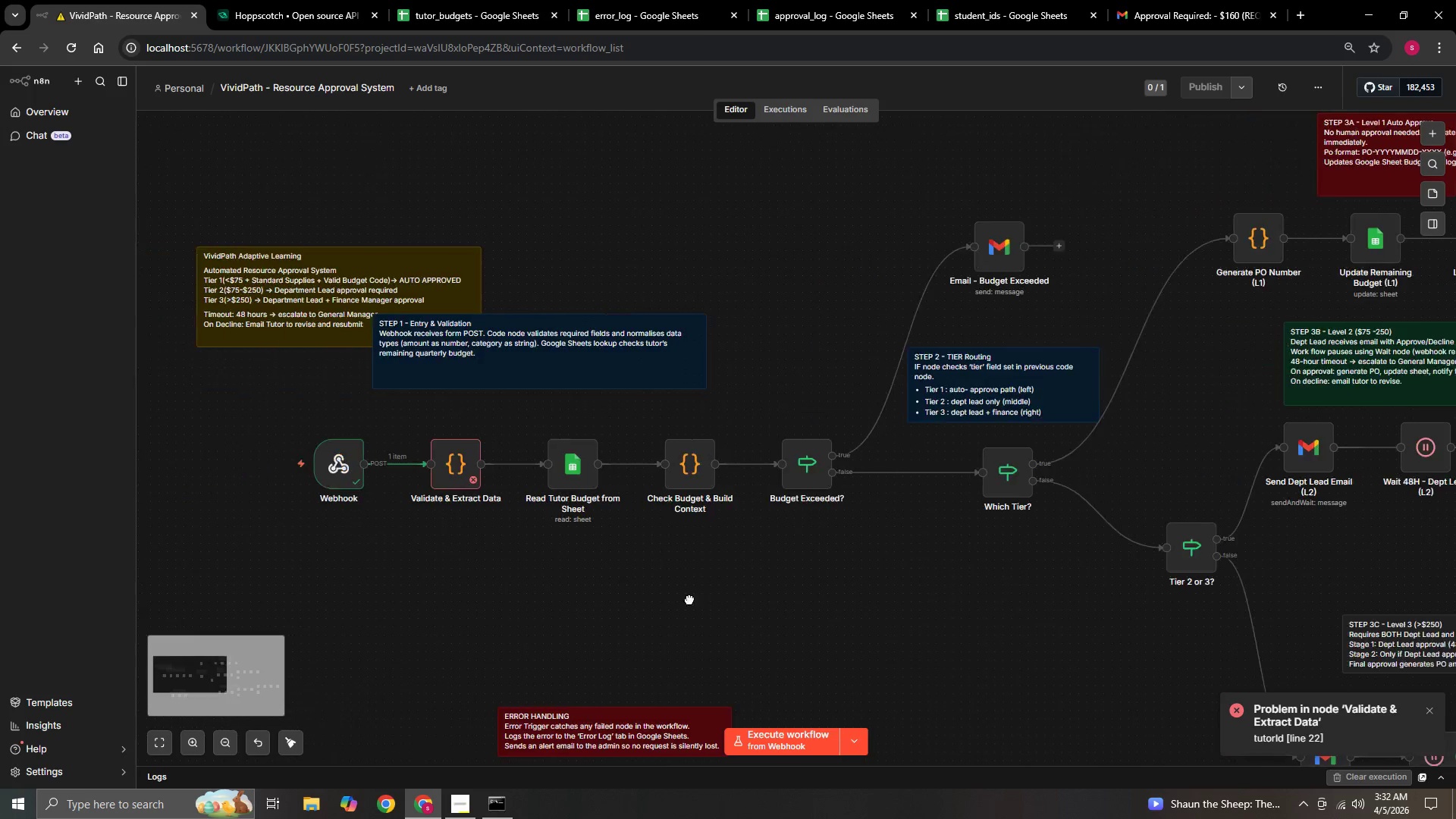 
key(Control+ControlLeft)
 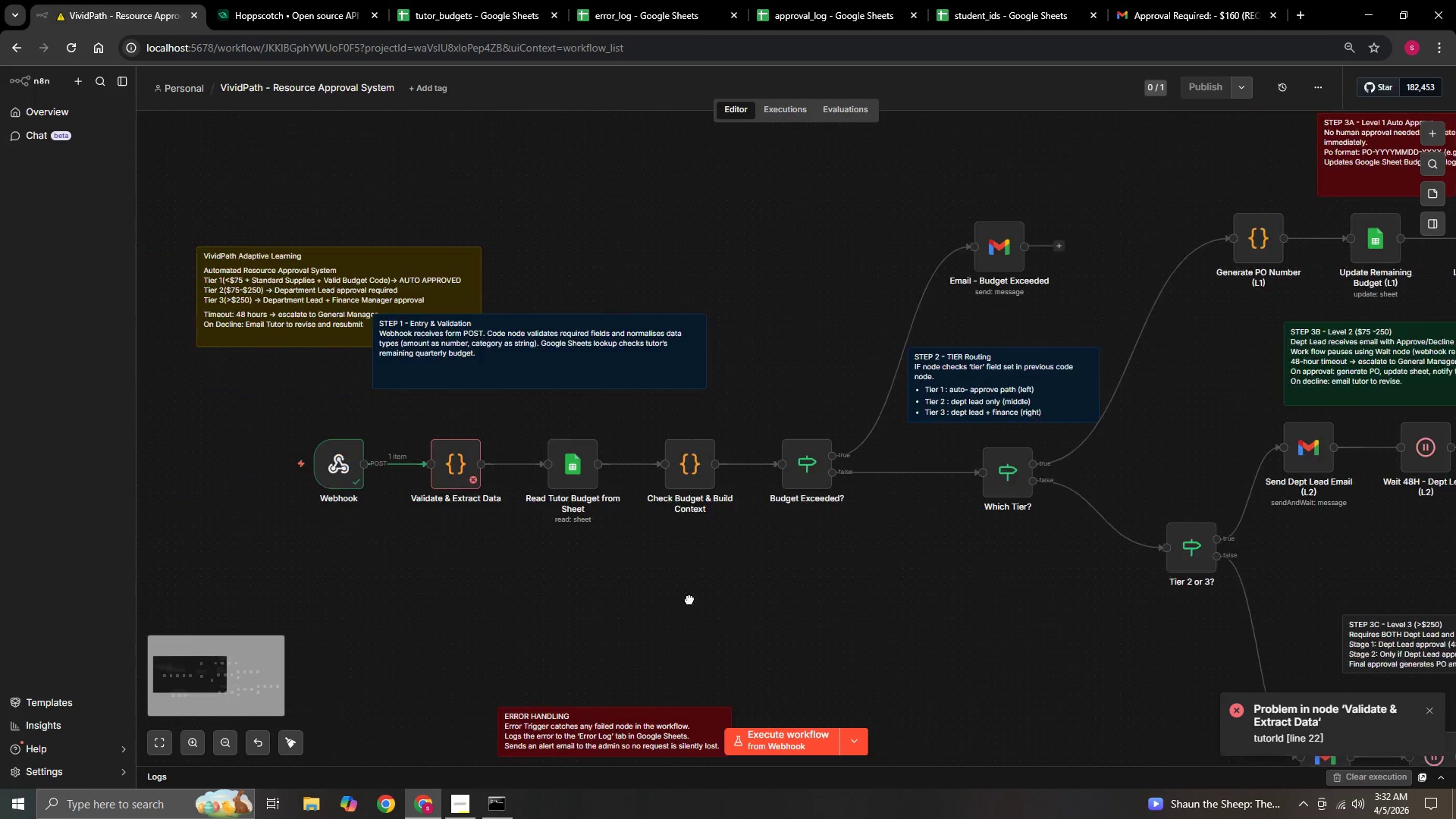 
key(Control+ControlLeft)
 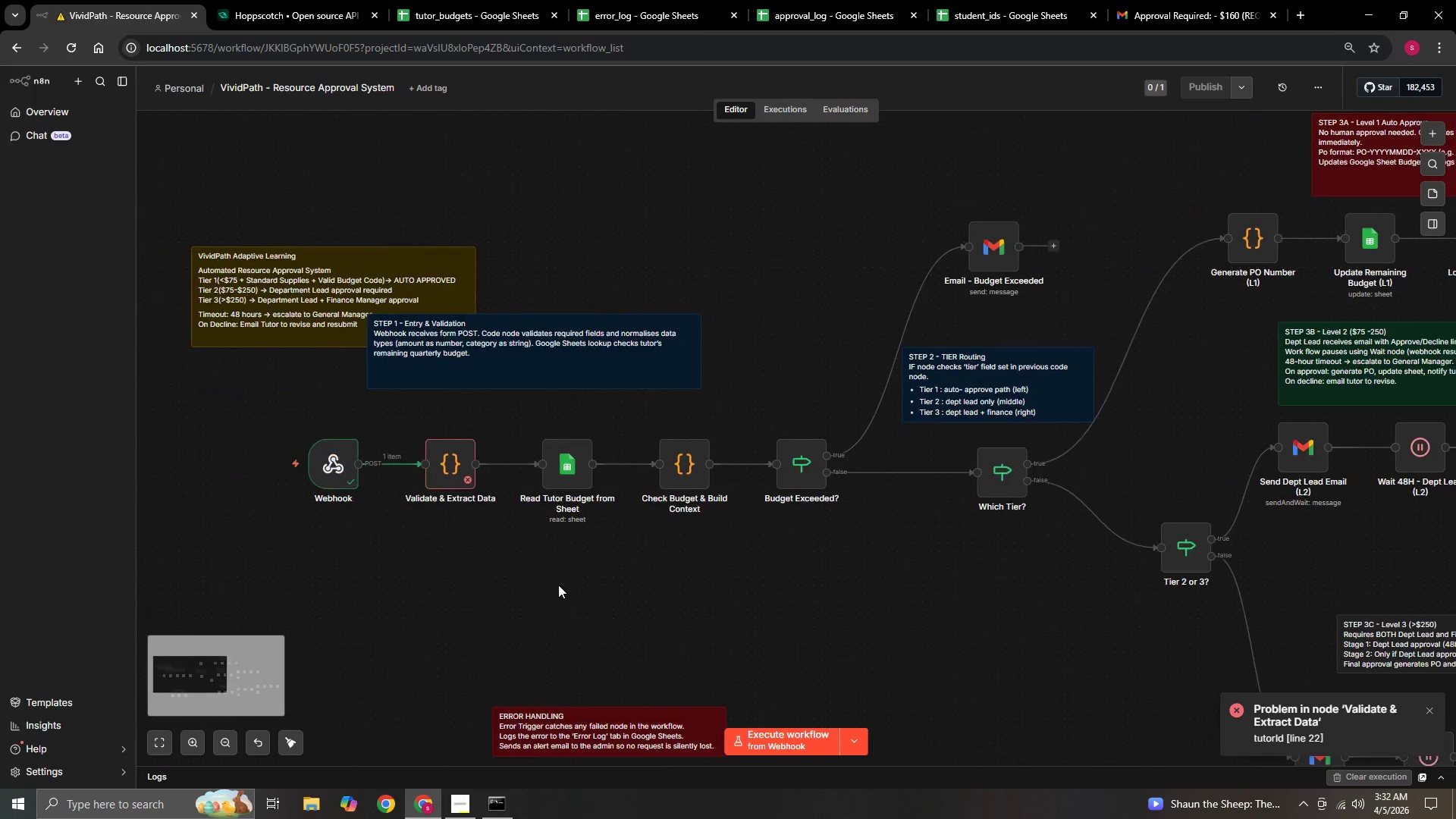 
key(Control+ControlLeft)
 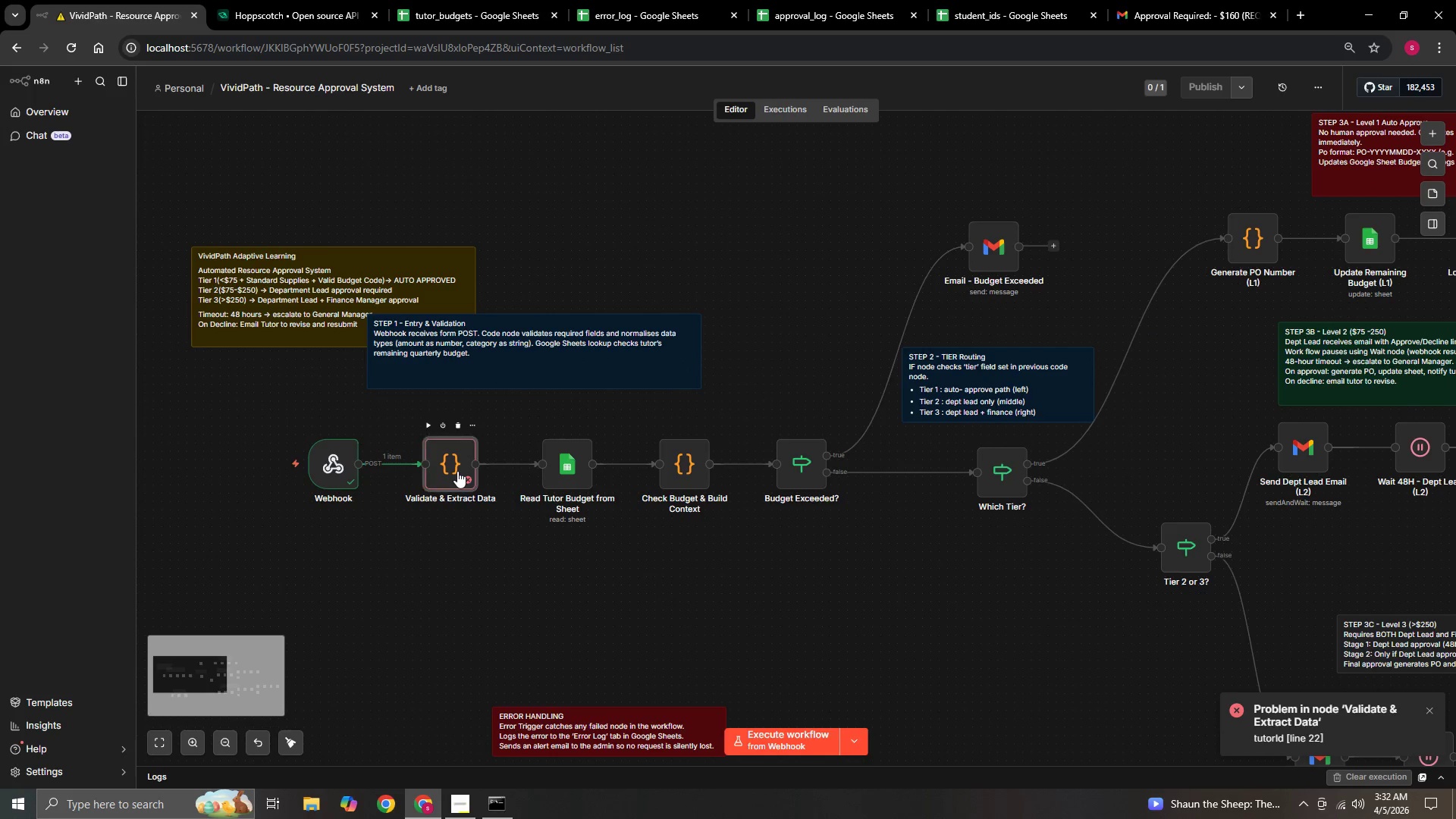 
double_click([457, 471])
 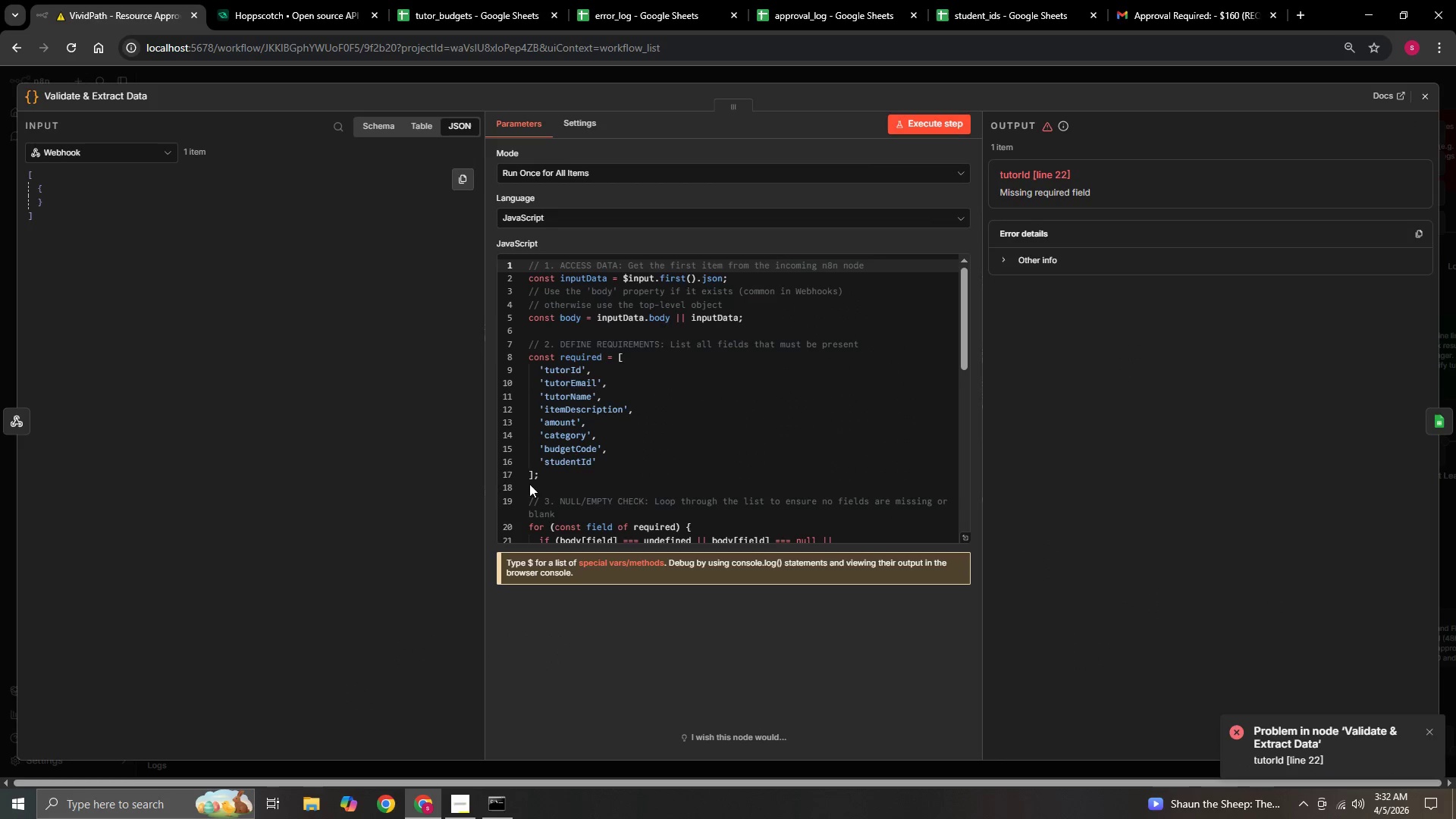 
scroll: coordinate [636, 505], scroll_direction: down, amount: 2.0
 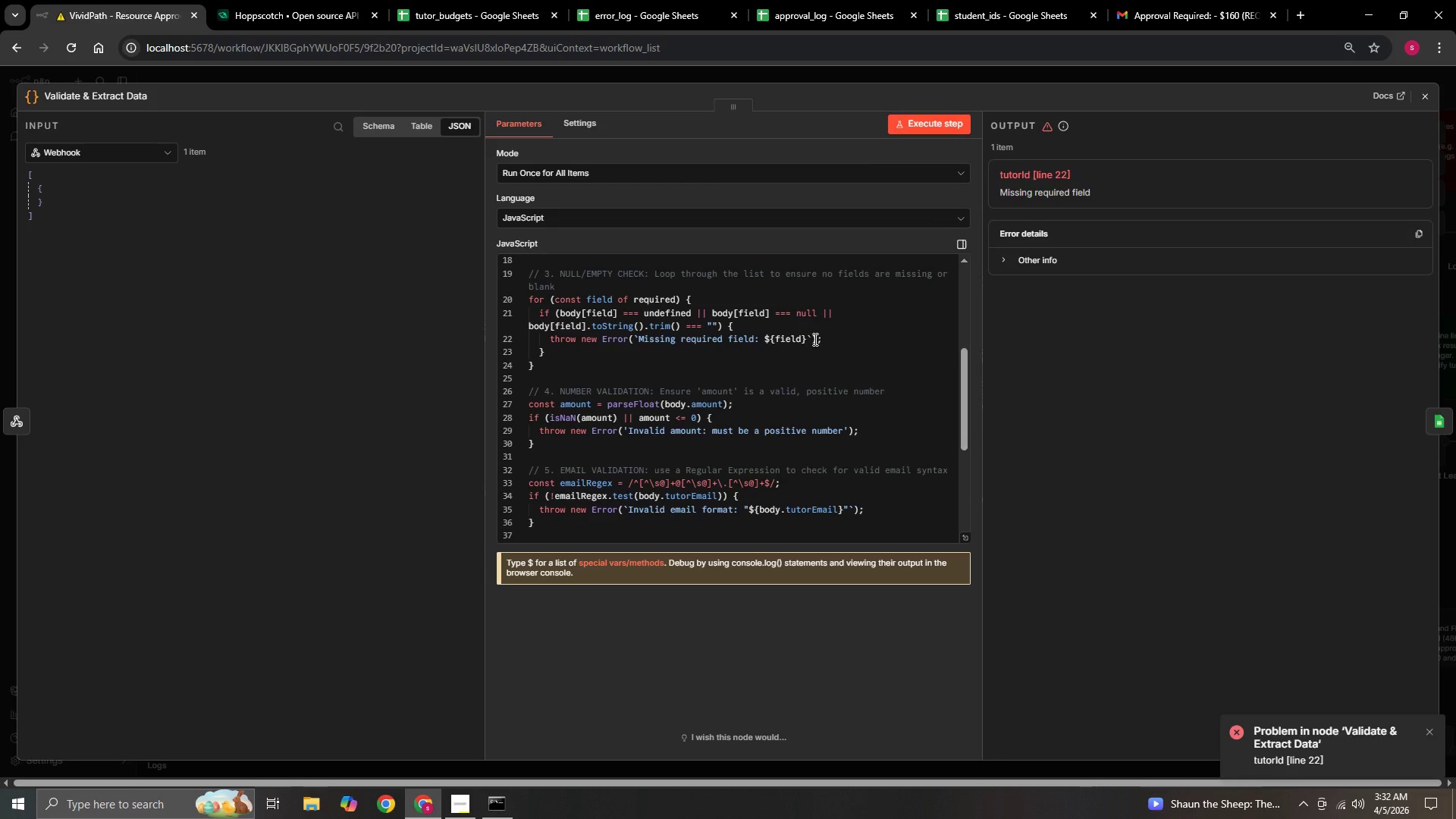 
wait(9.0)
 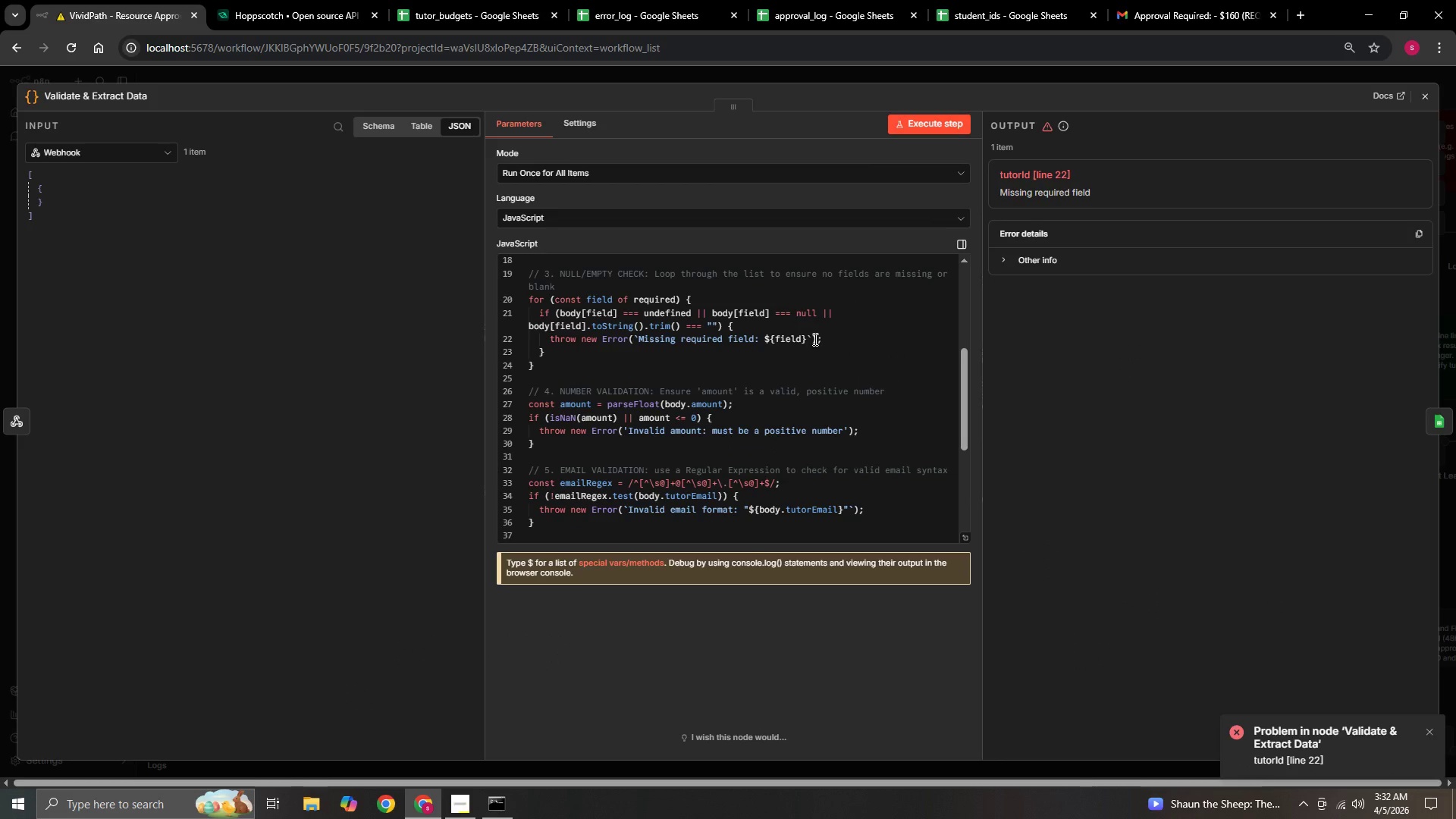 
left_click([1423, 97])
 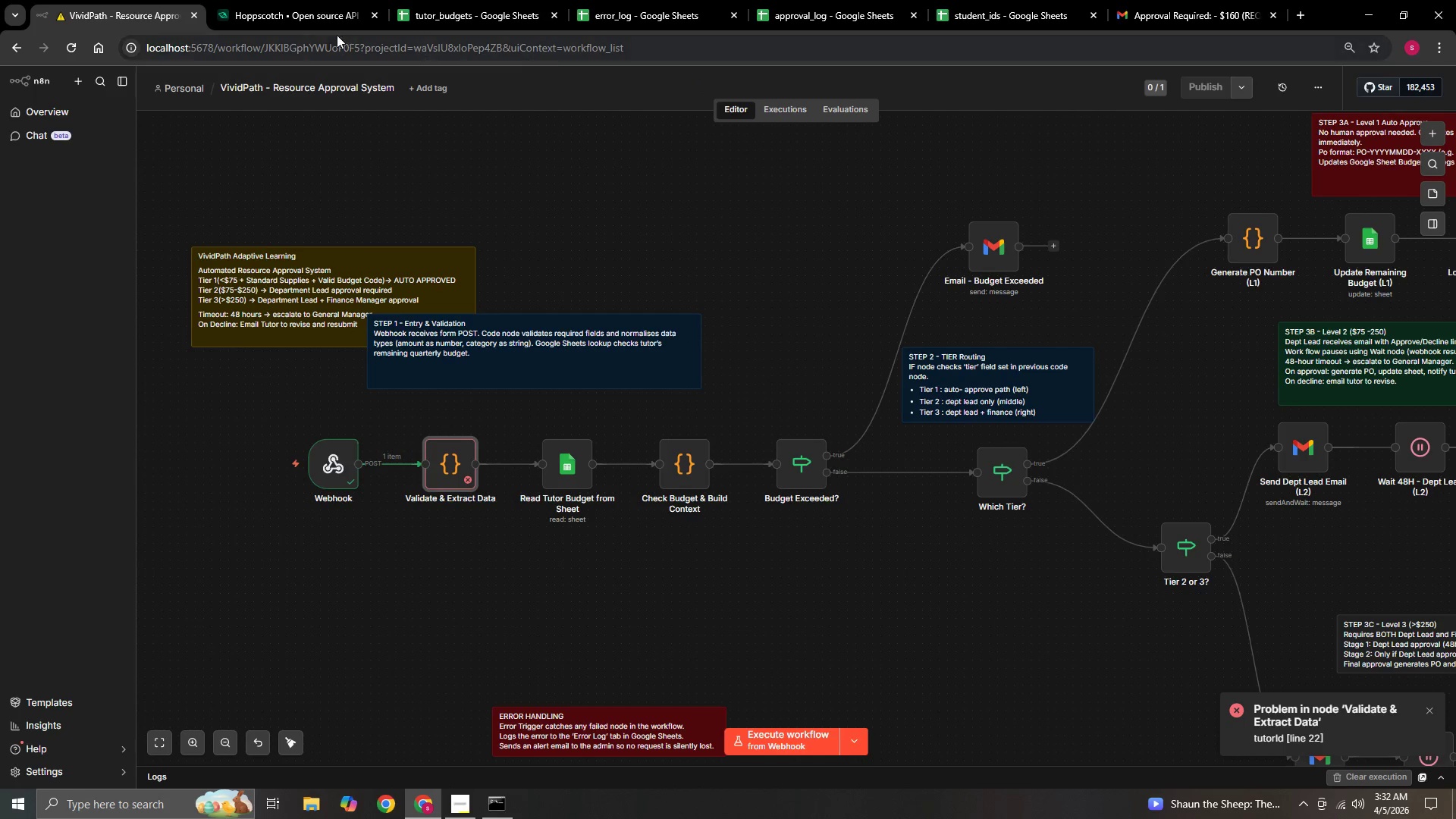 
left_click([296, 20])
 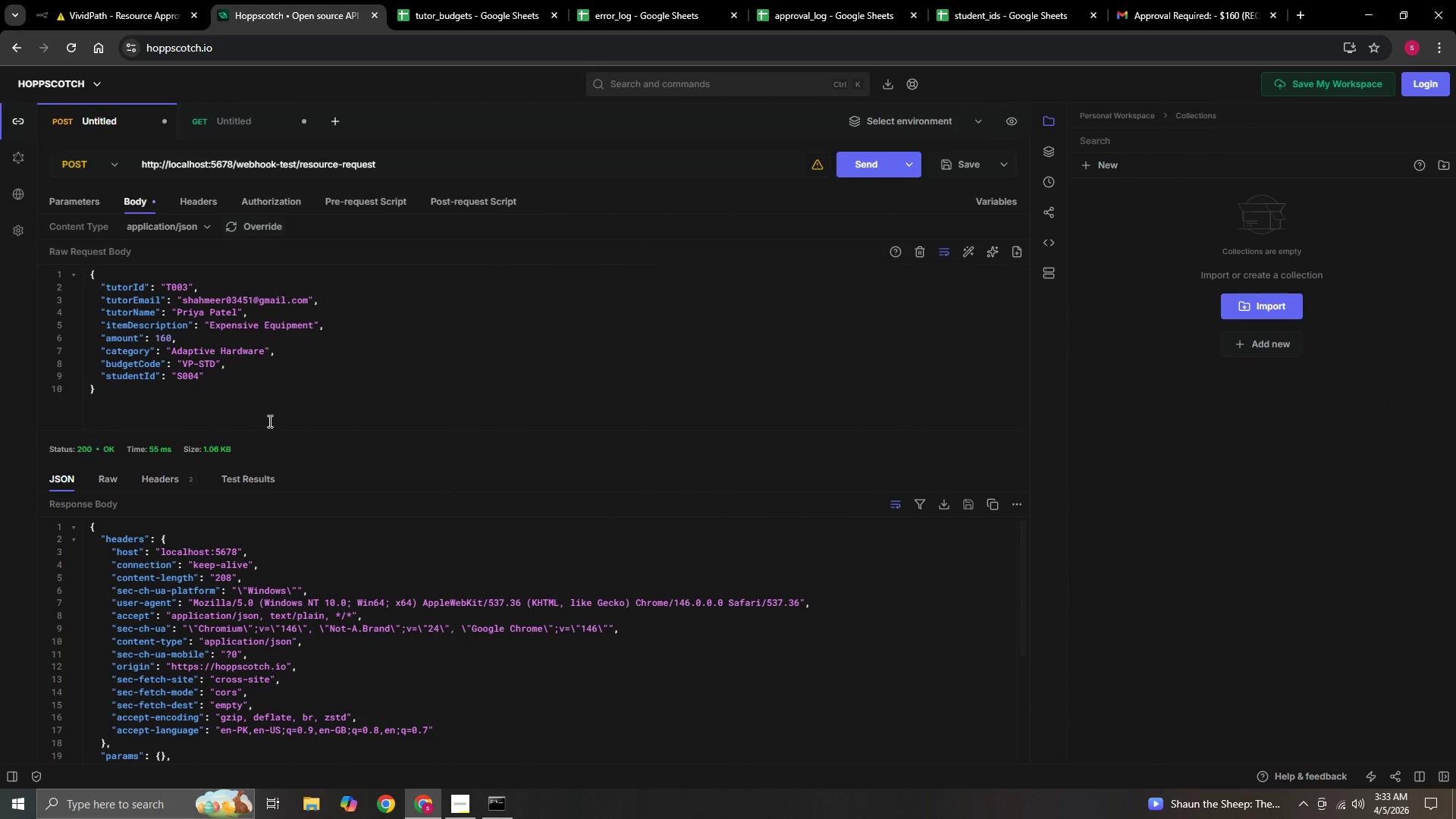 
wait(5.45)
 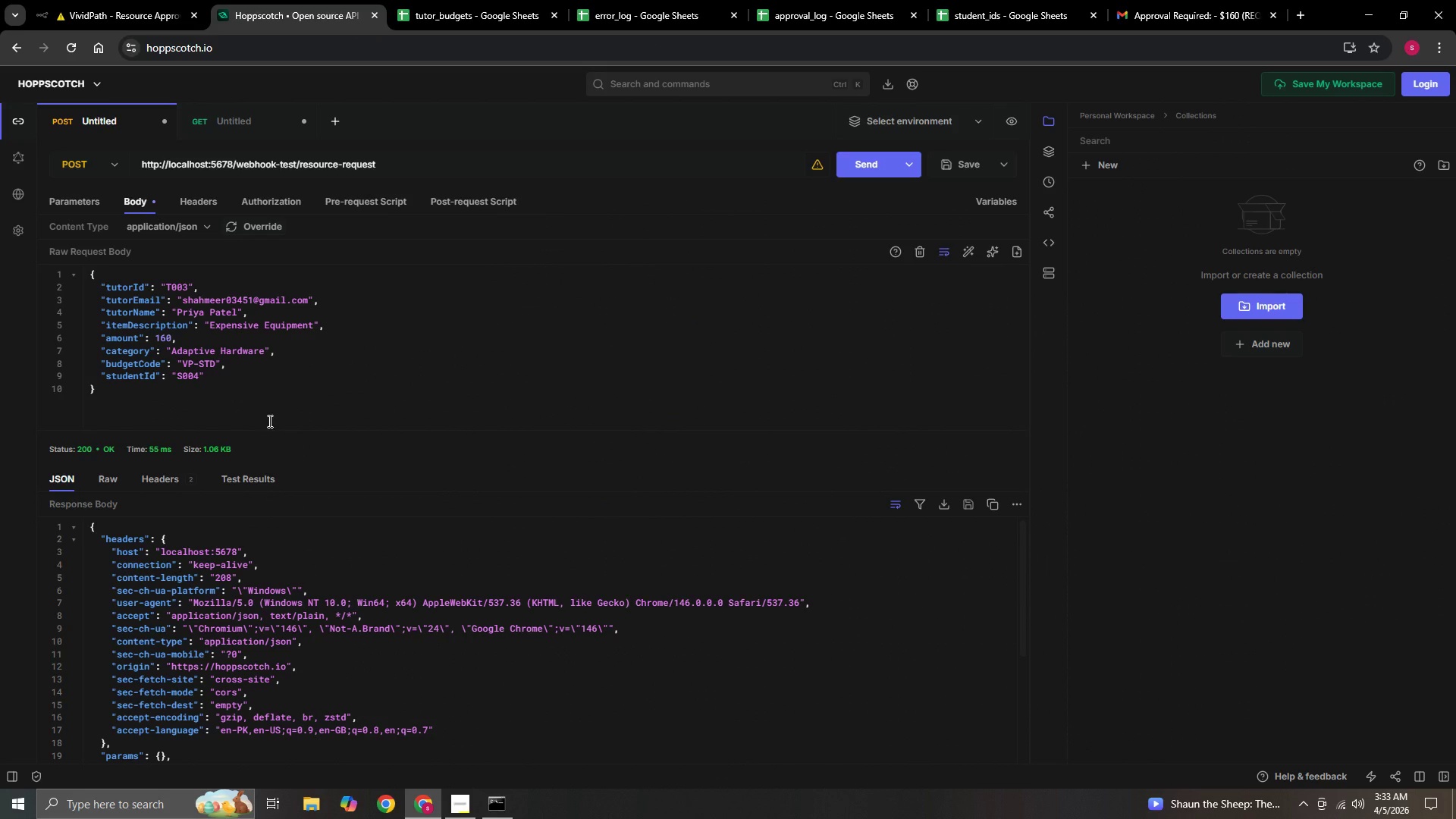 
scroll: coordinate [268, 421], scroll_direction: down, amount: 1.0
 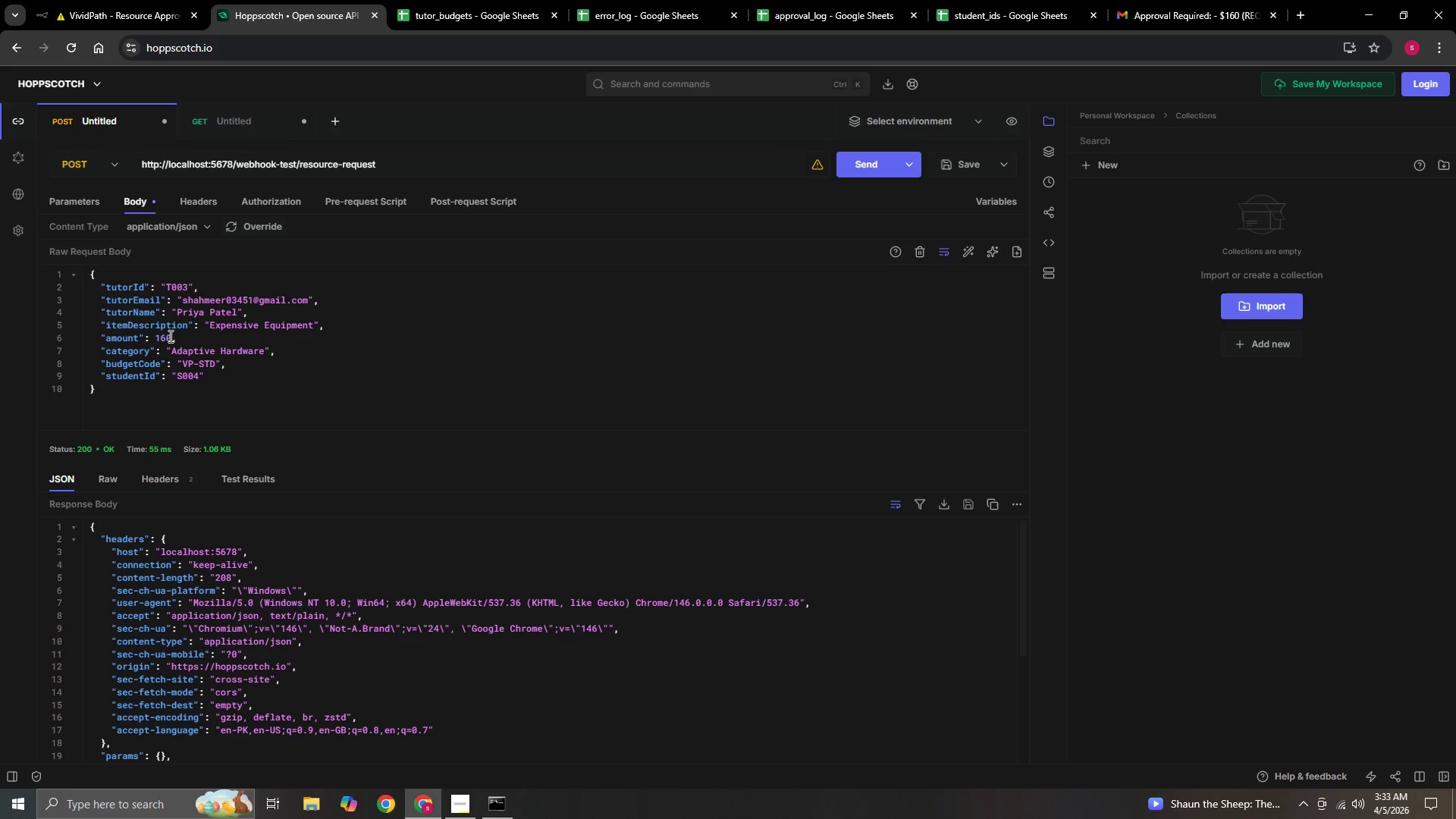 
left_click([169, 336])
 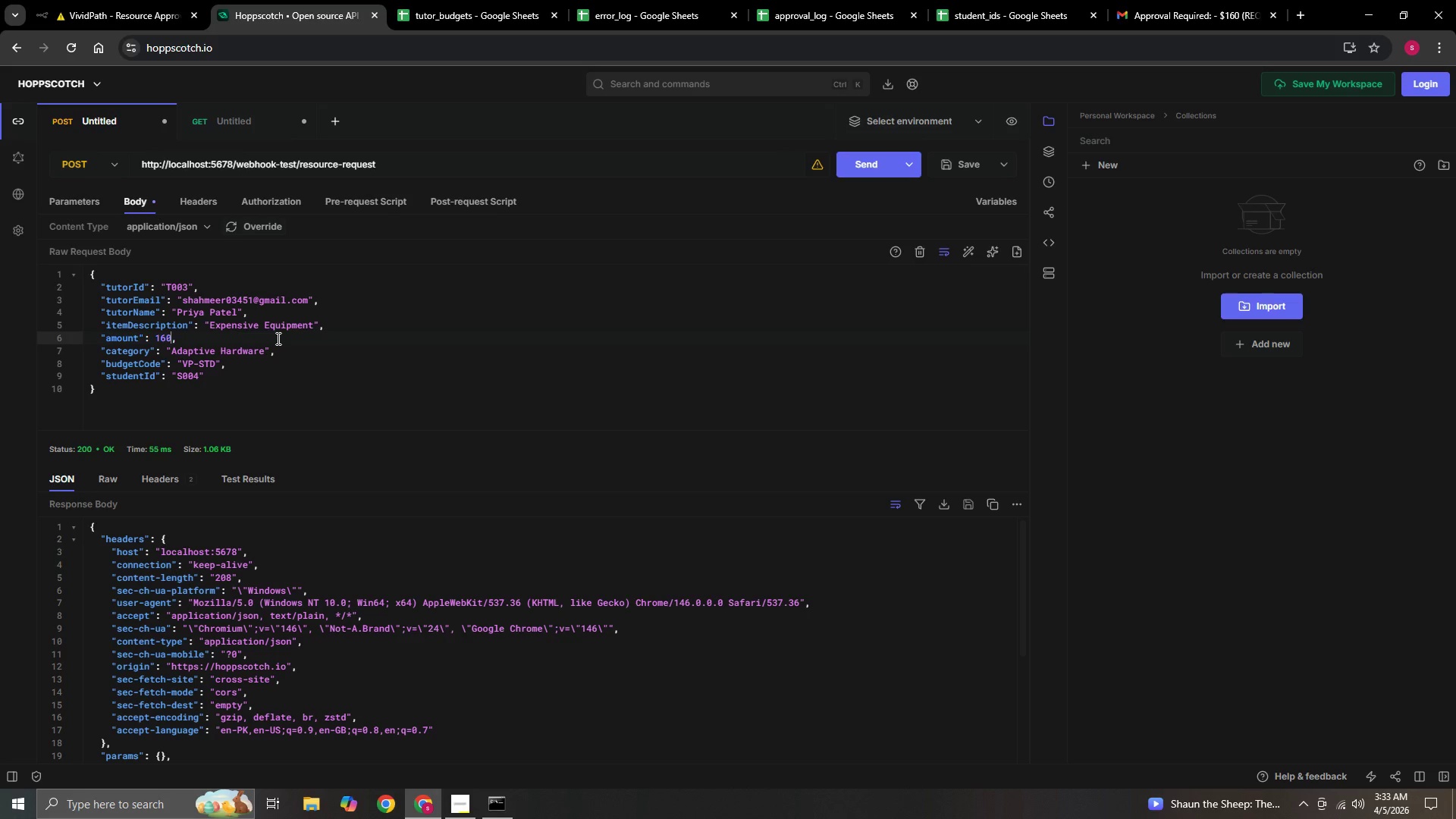 
key(Backspace)
key(Backspace)
key(Backspace)
type(600)
 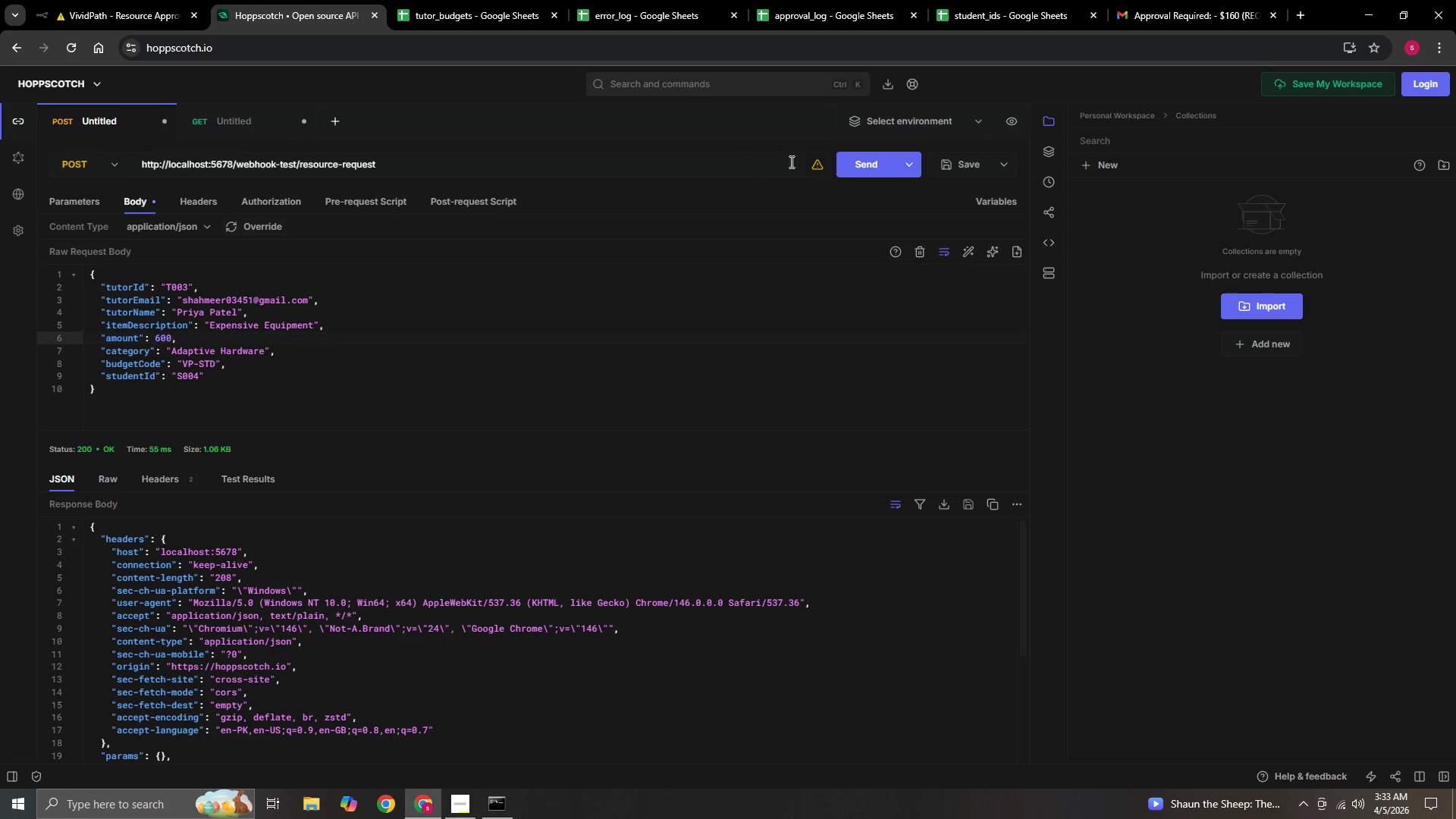 
left_click([881, 171])
 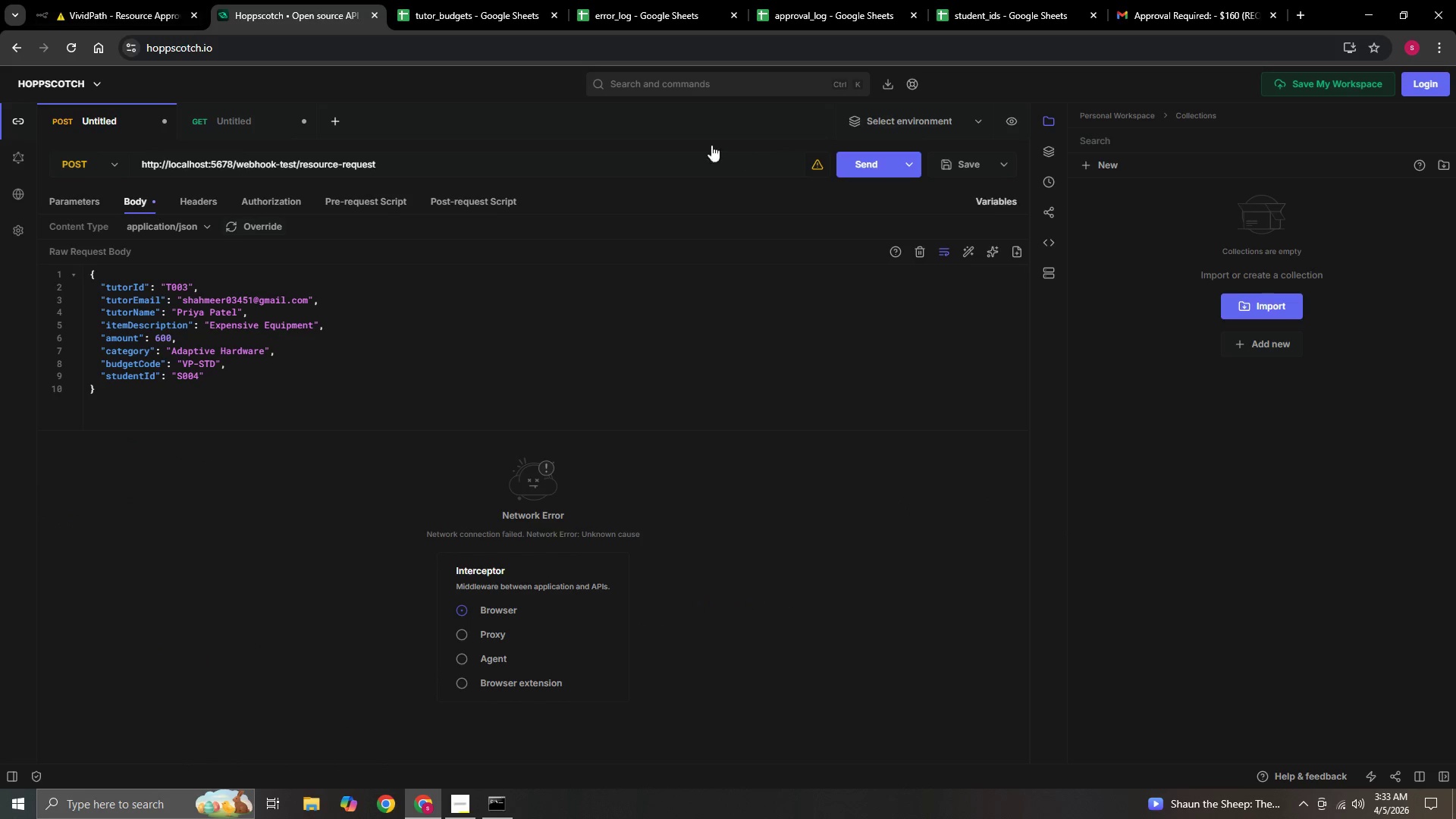 
left_click([127, 0])
 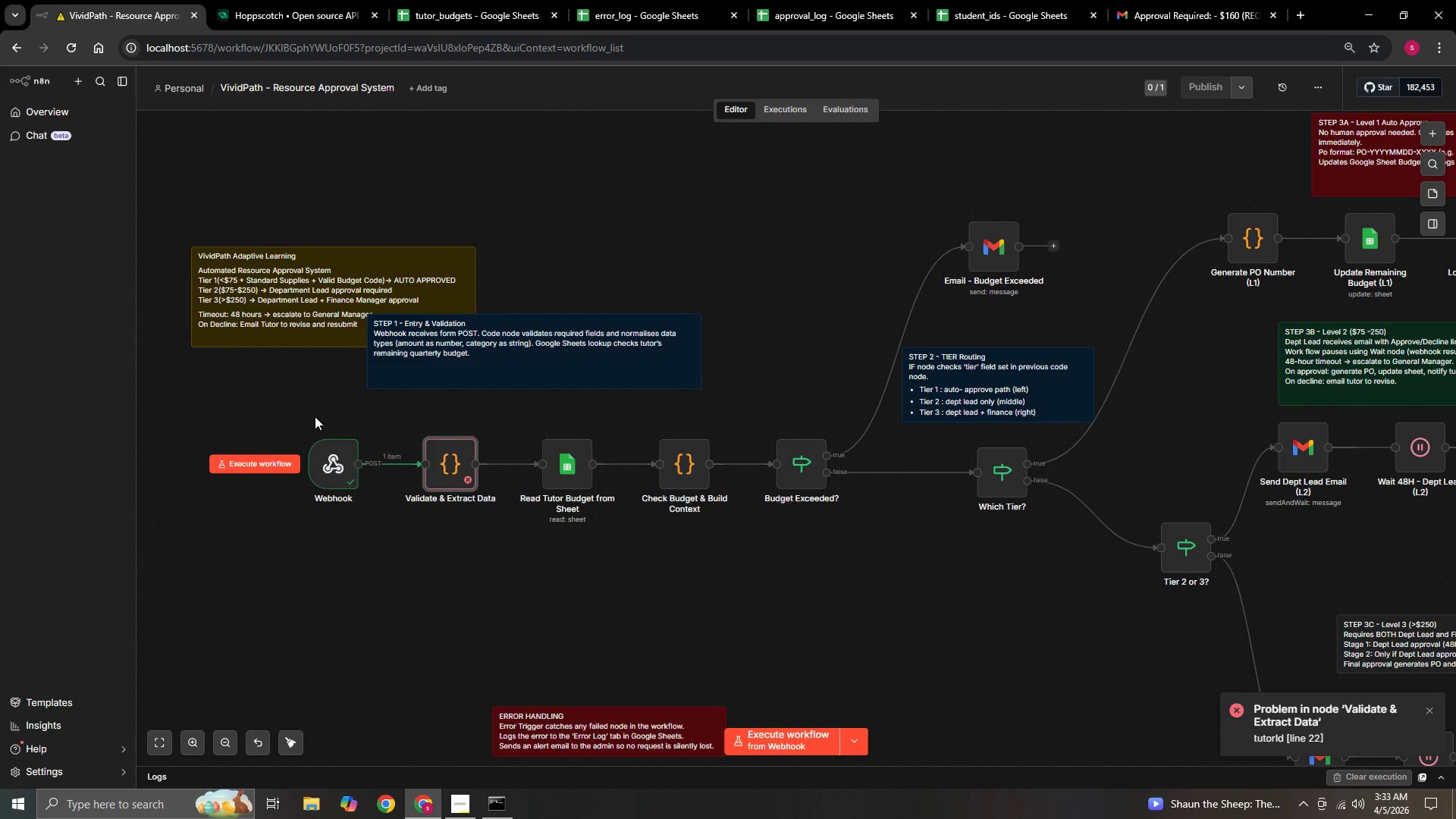 
left_click([309, 425])
 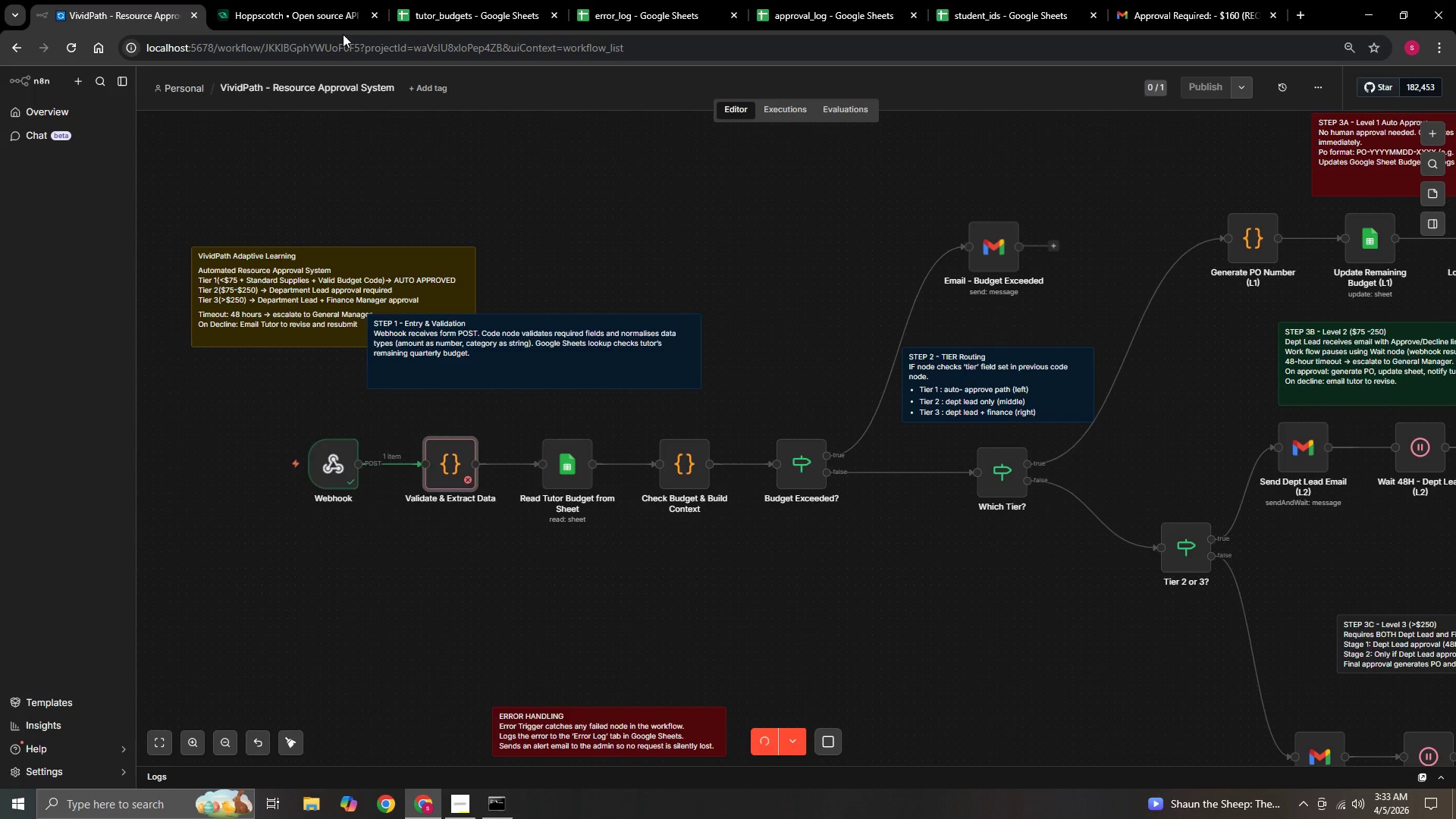 
left_click([327, 7])
 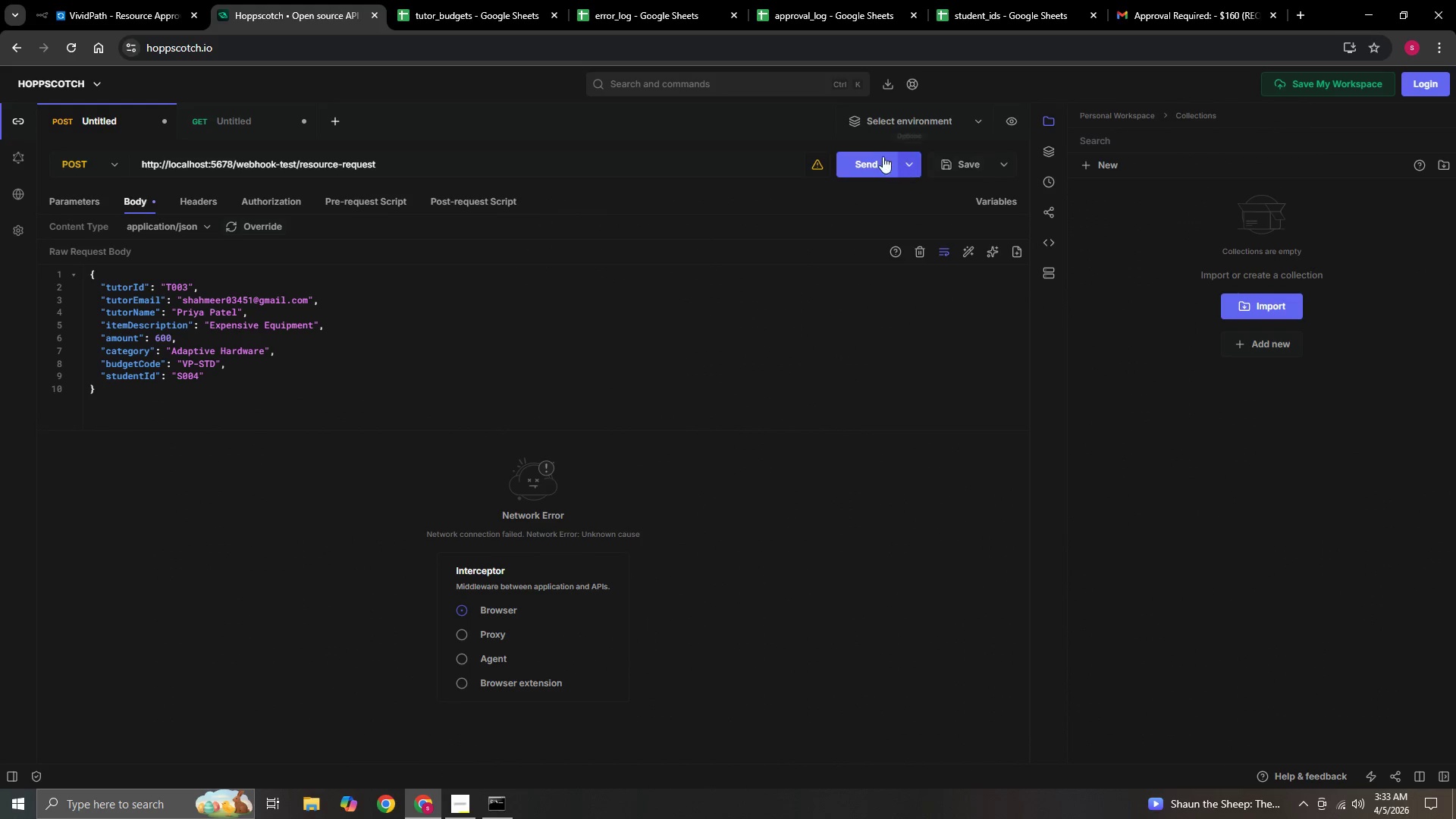 
left_click([876, 155])
 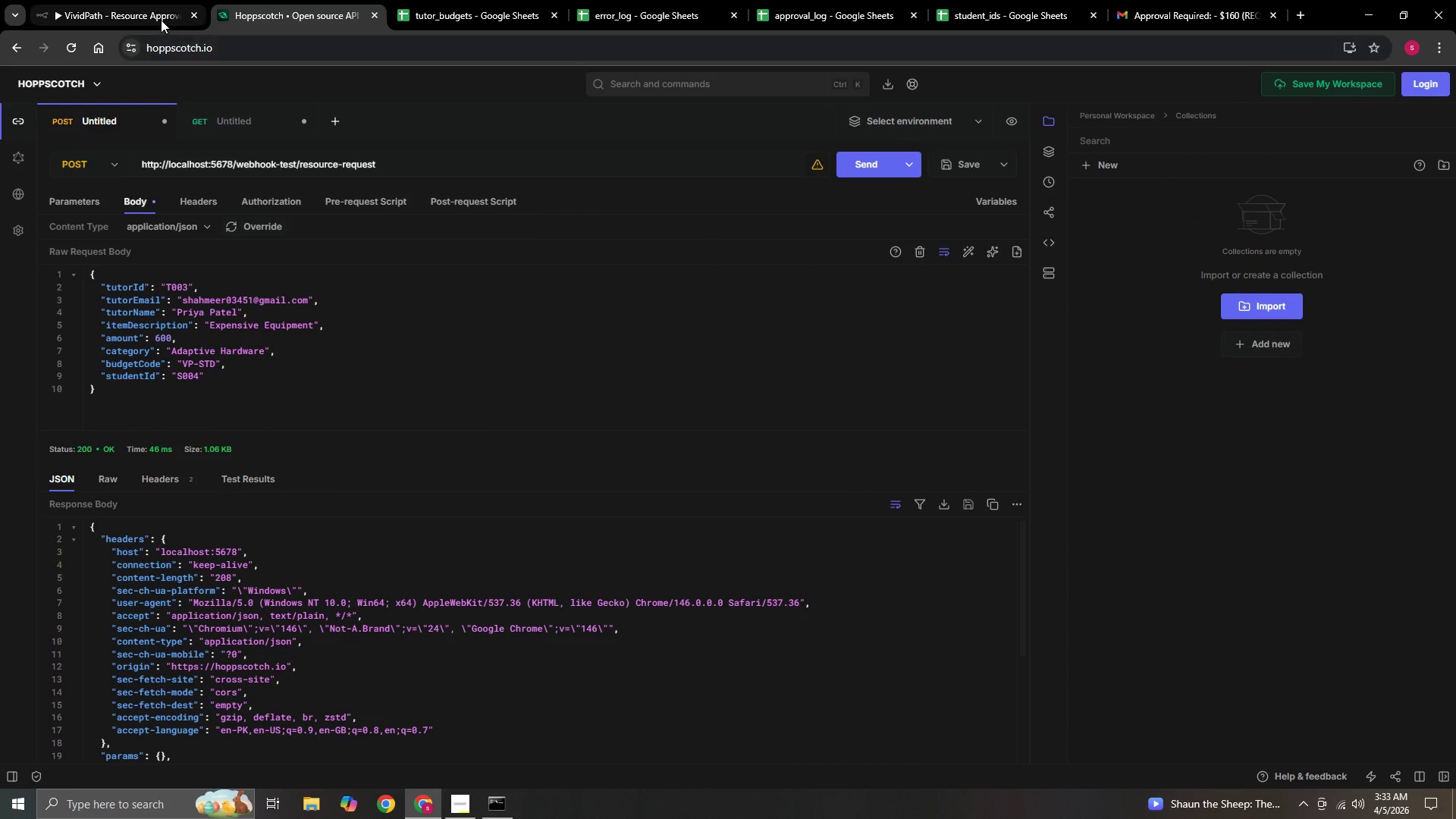 
left_click([159, 14])
 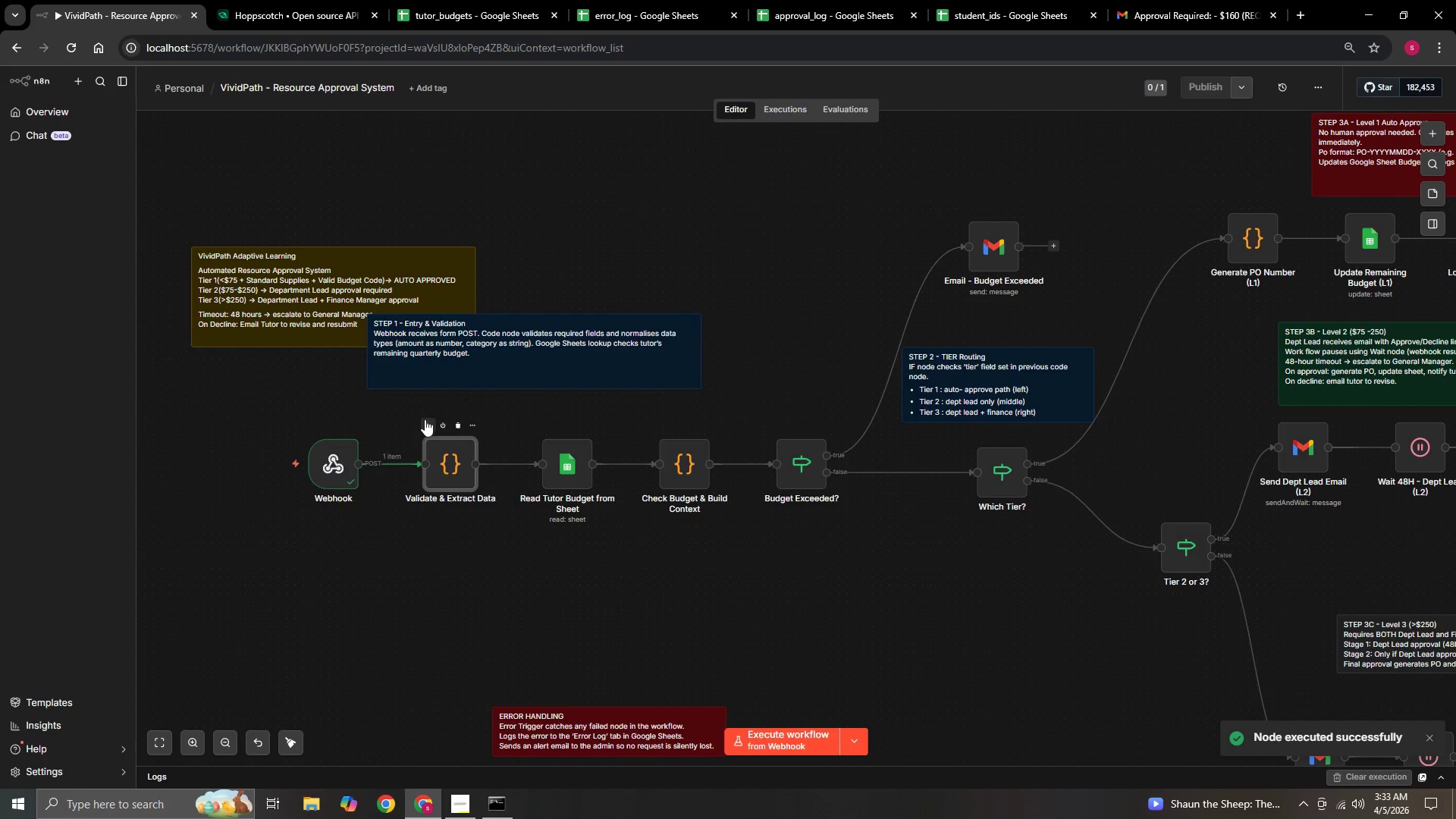 
left_click([425, 419])
 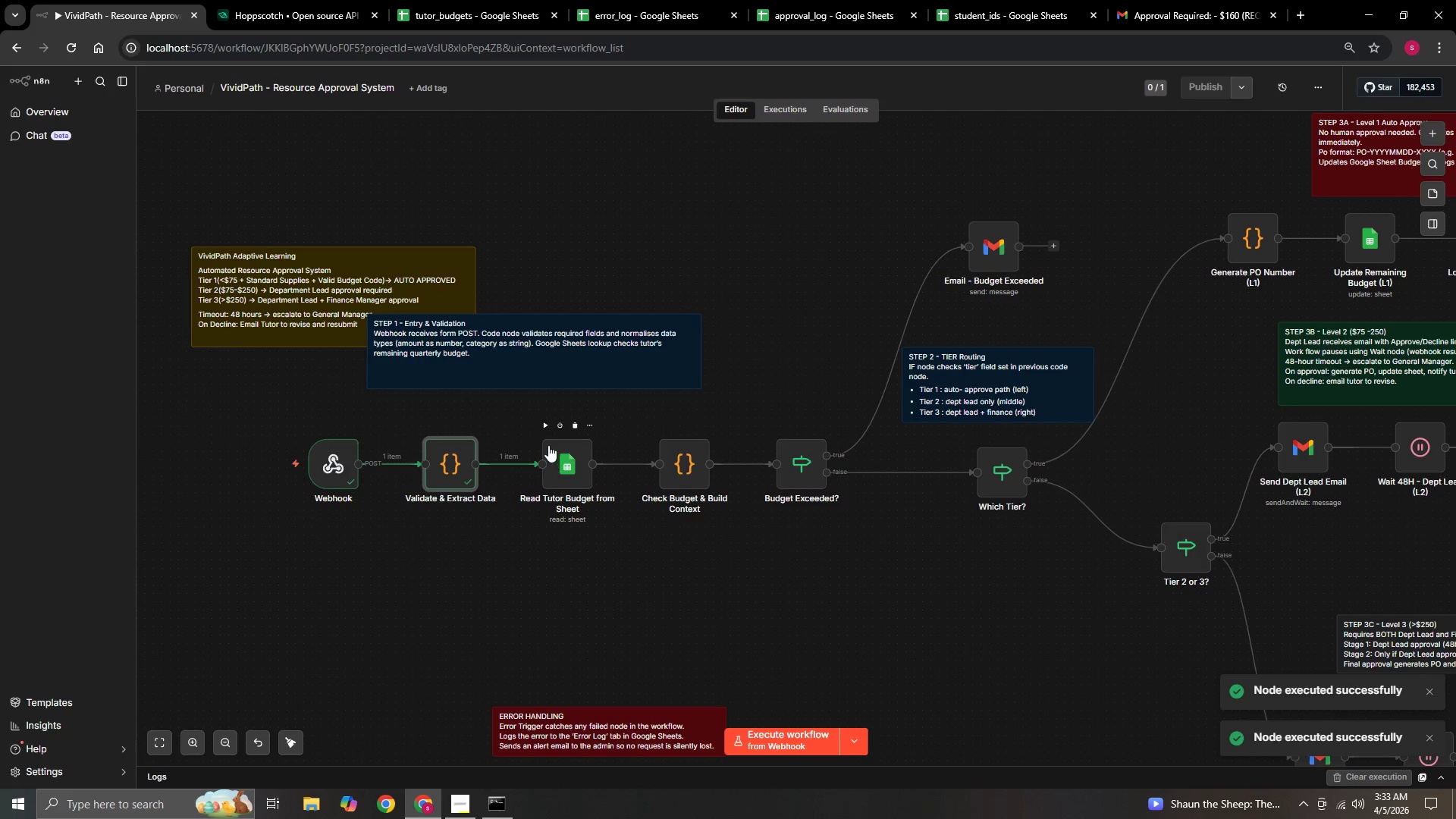 
left_click([549, 435])
 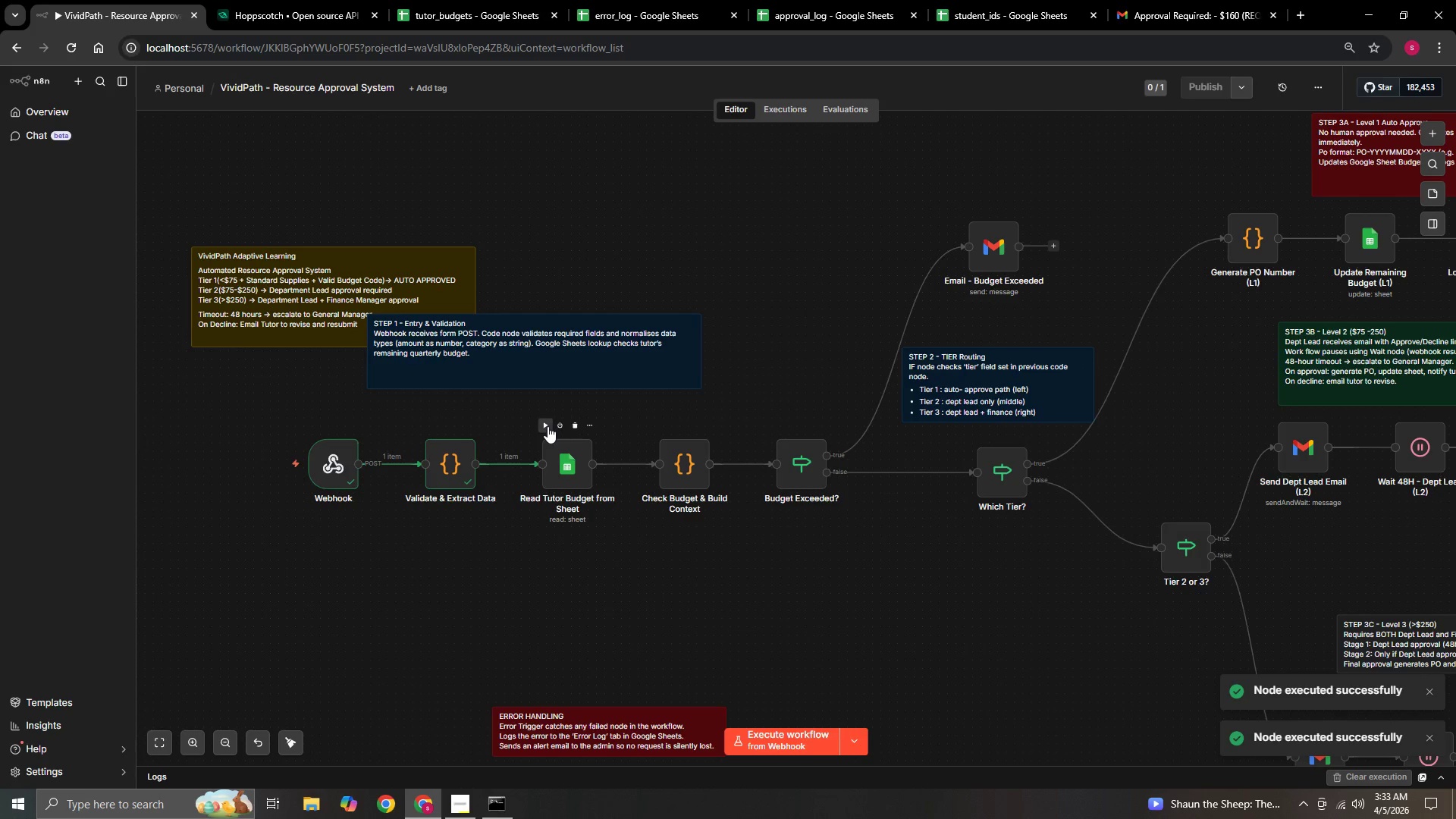 
left_click([548, 426])
 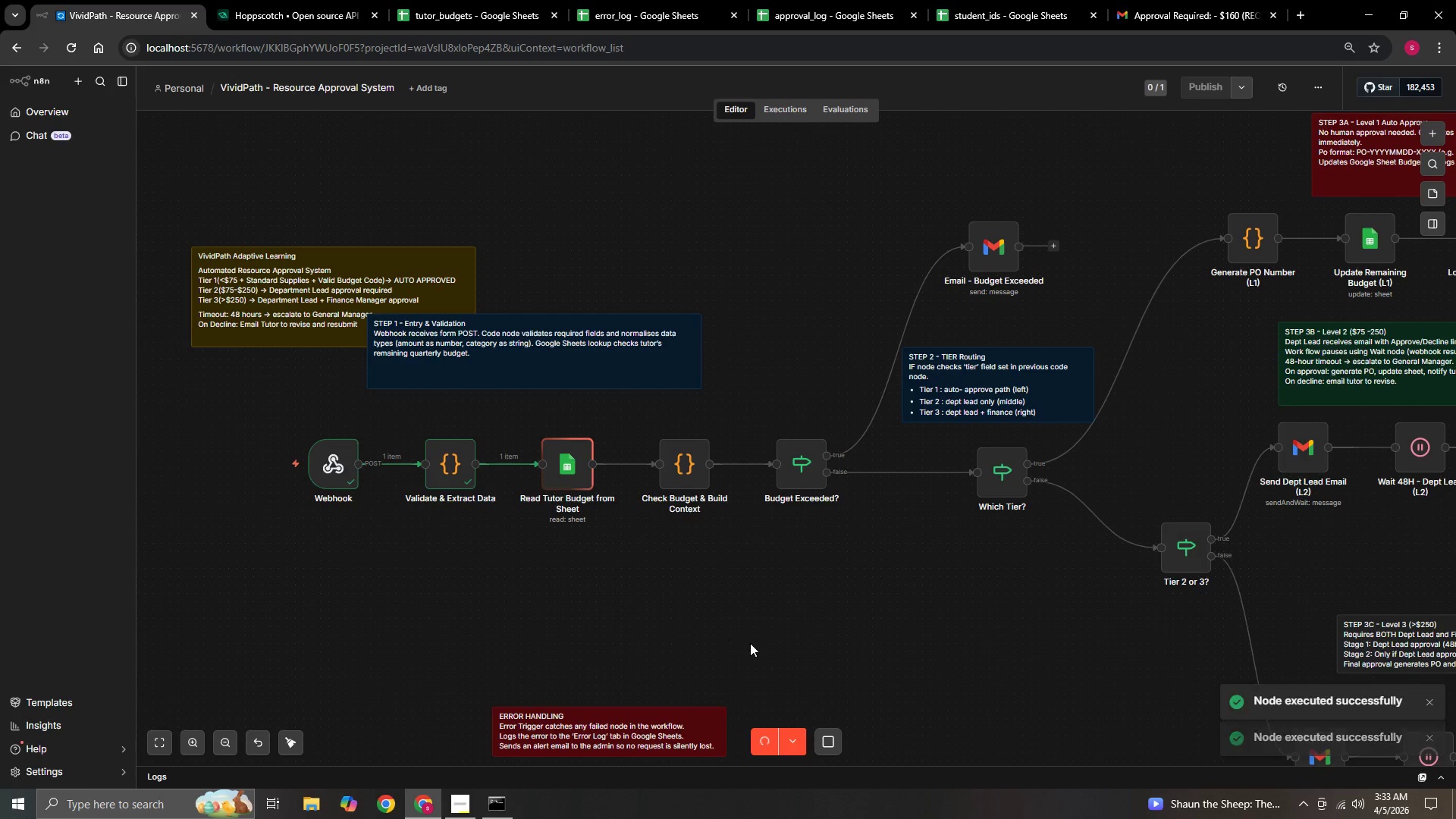 
hold_key(key=ControlLeft, duration=0.56)
left_click_drag(start_coordinate=[761, 645], to_coordinate=[649, 629])
 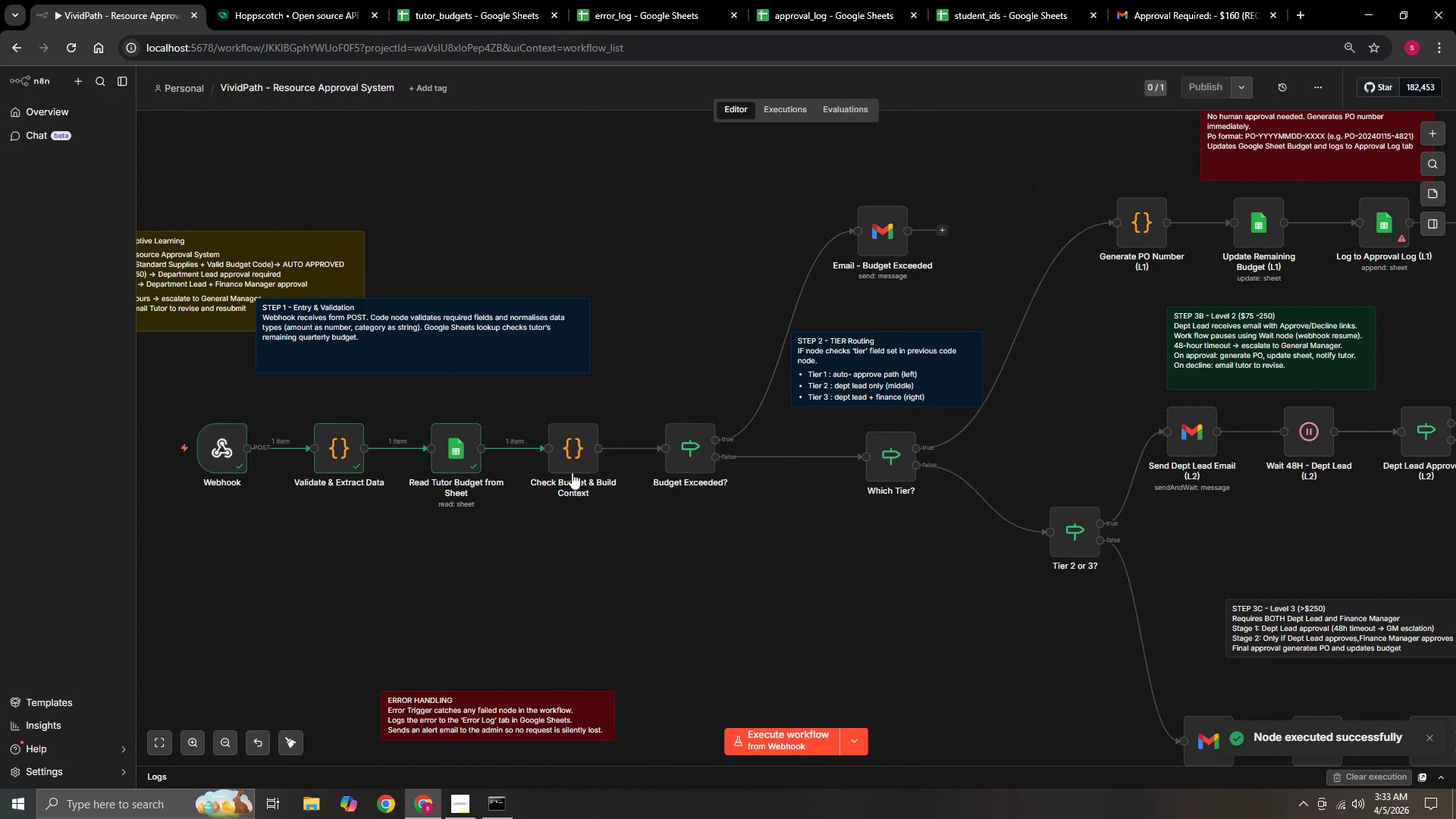 
left_click([548, 404])
 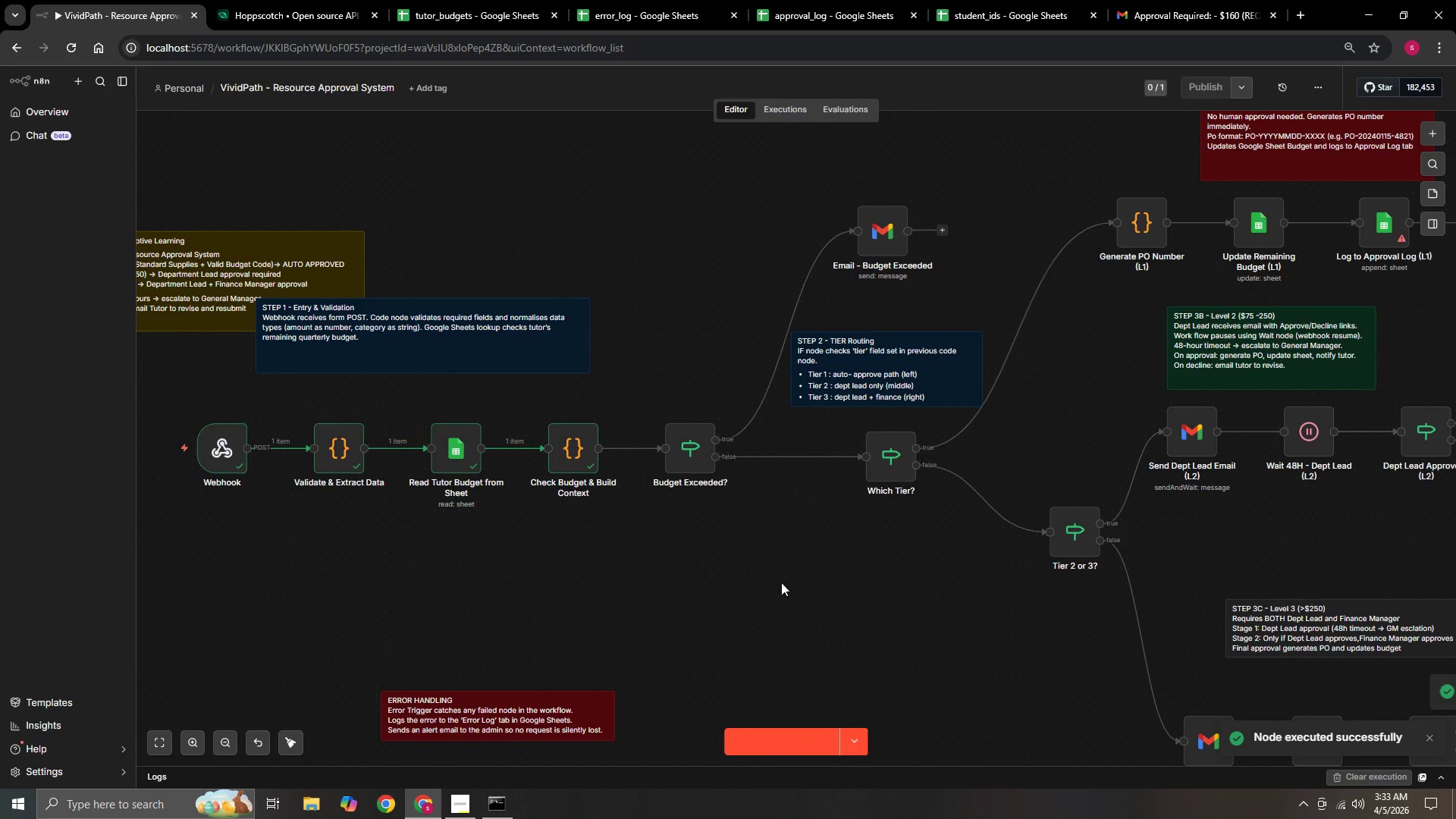 
hold_key(key=ControlLeft, duration=0.42)
left_click_drag(start_coordinate=[792, 575], to_coordinate=[711, 595])
 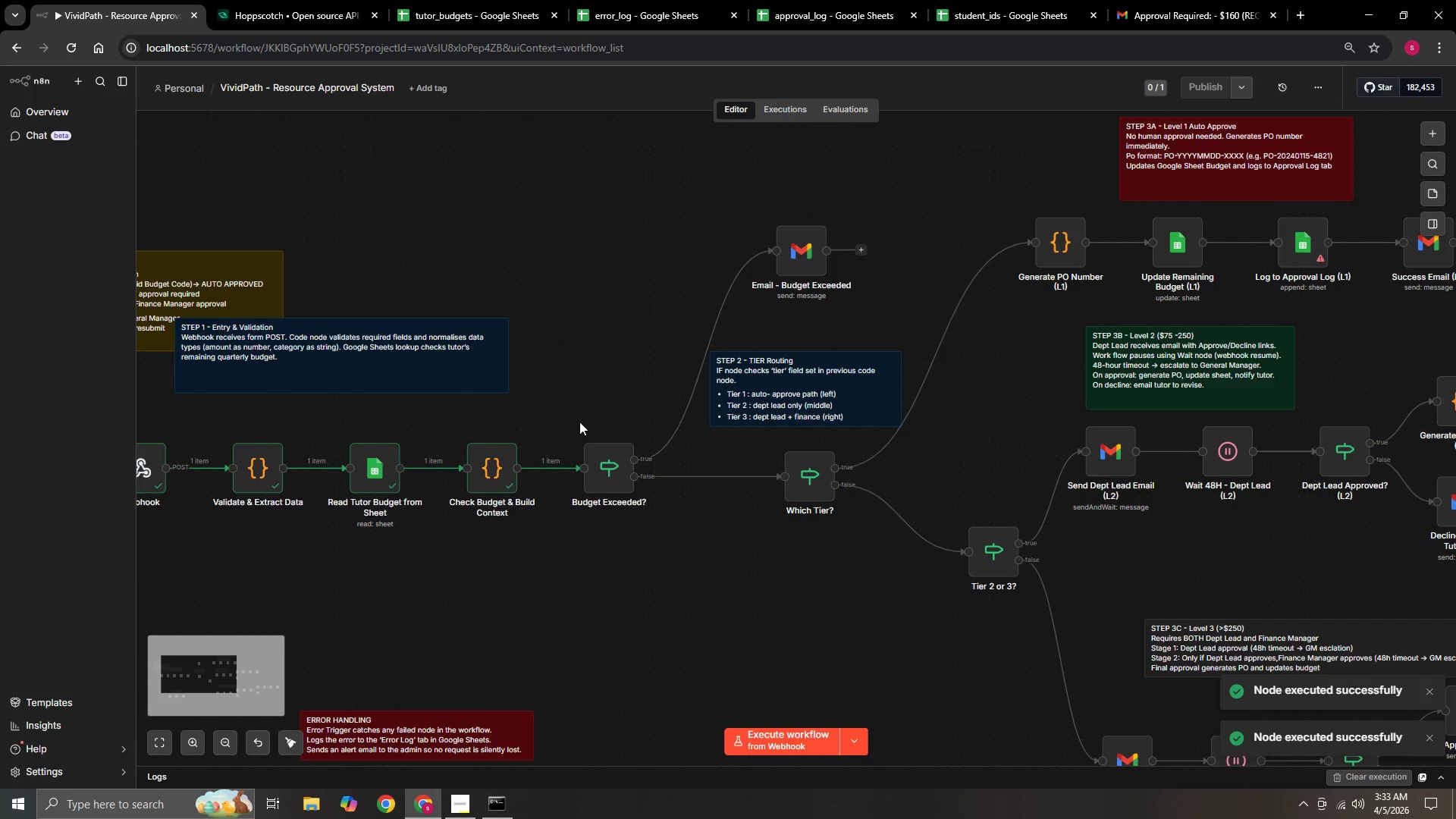 
left_click([582, 423])
 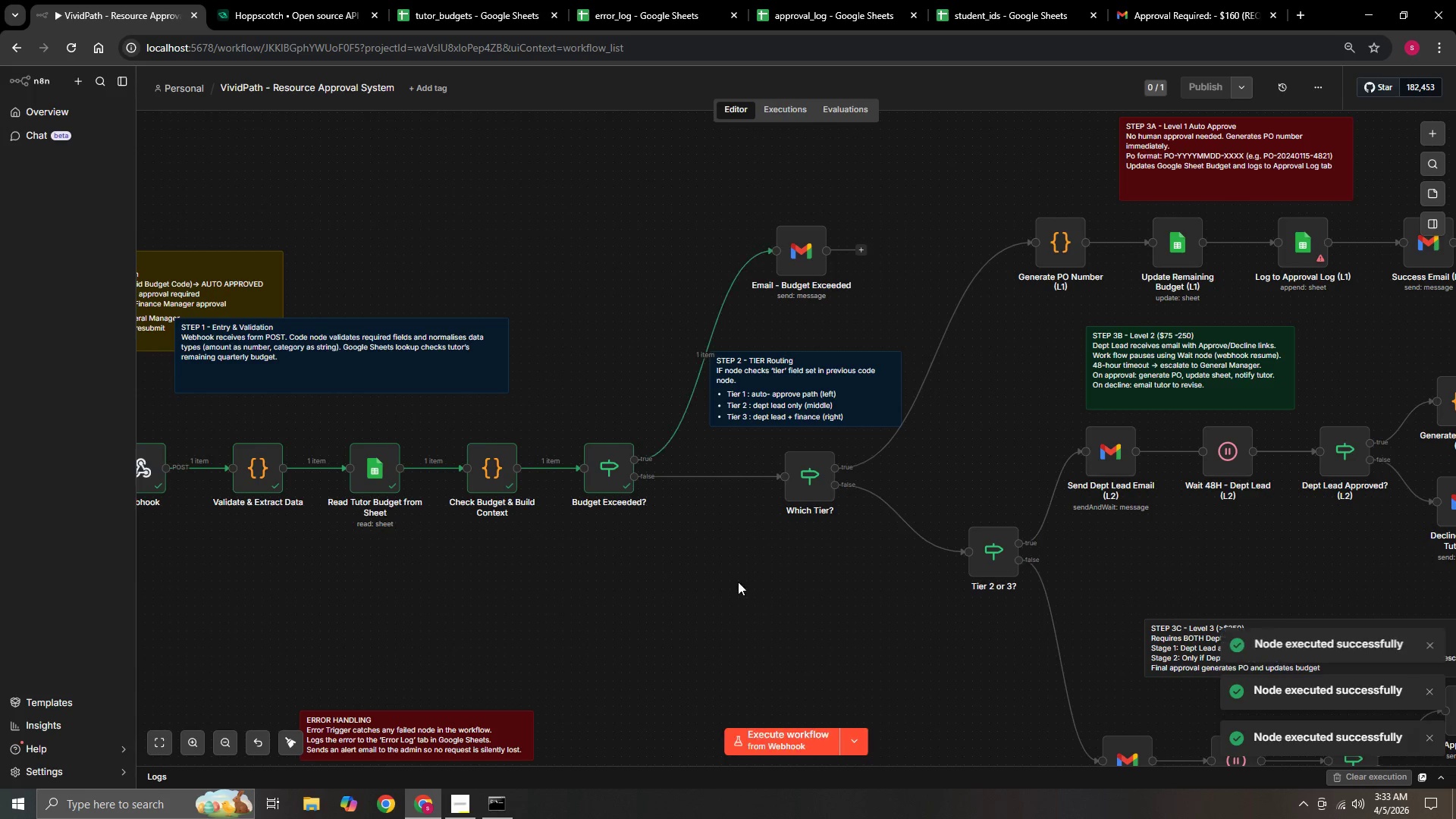 
hold_key(key=ControlLeft, duration=0.45)
left_click_drag(start_coordinate=[726, 562], to_coordinate=[664, 605])
 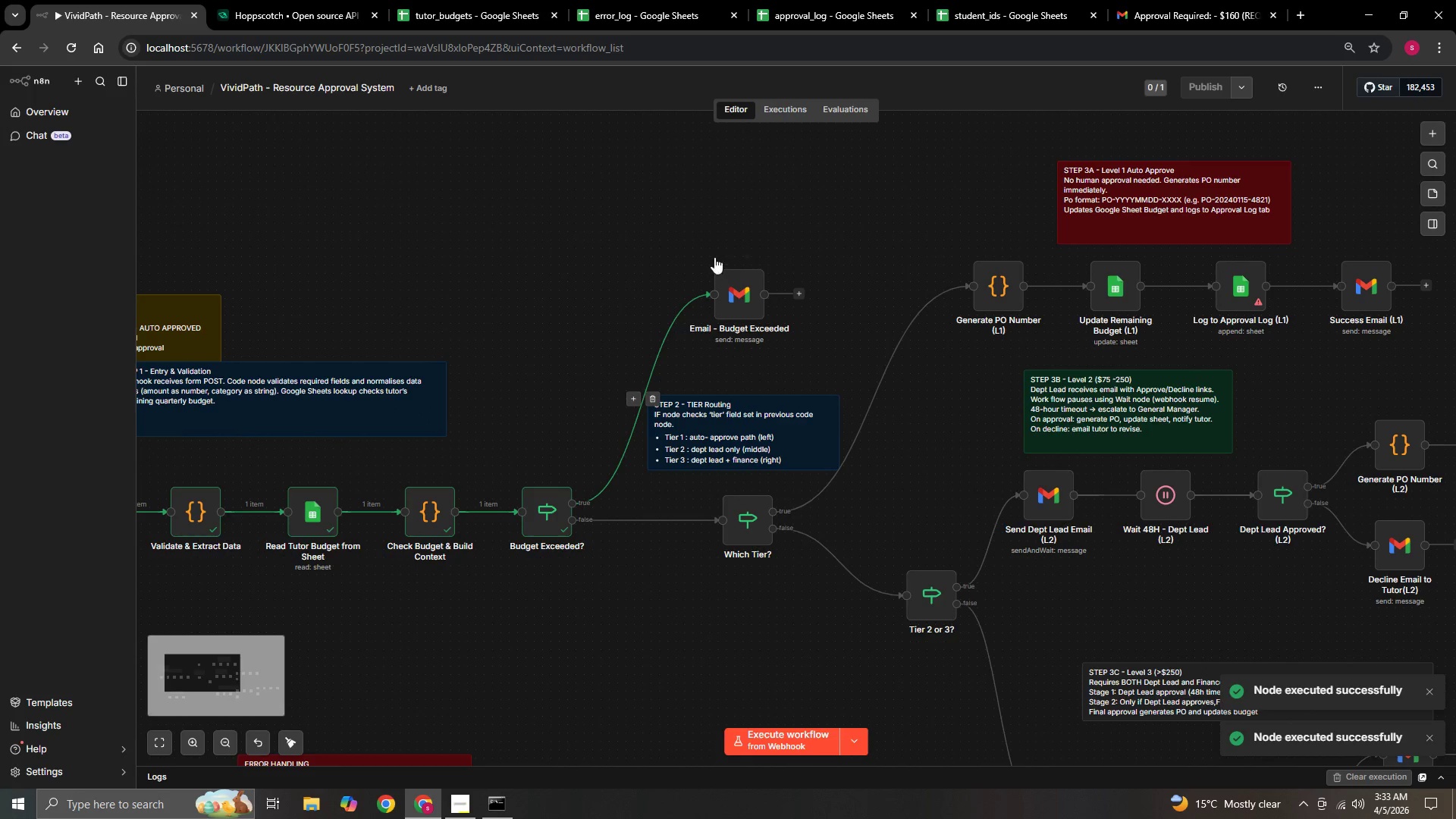 
left_click([714, 257])
 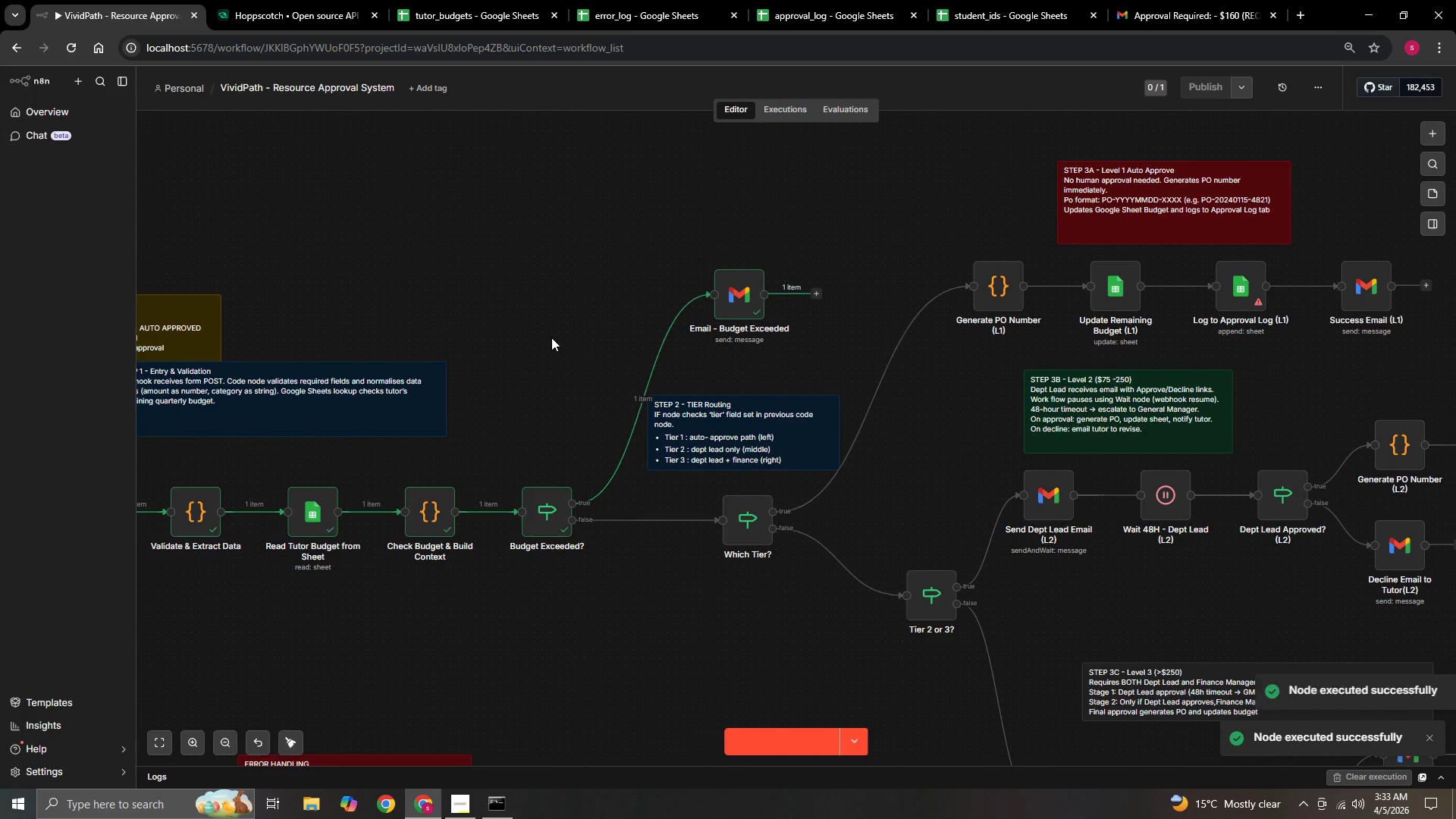 
left_click([449, 8])
 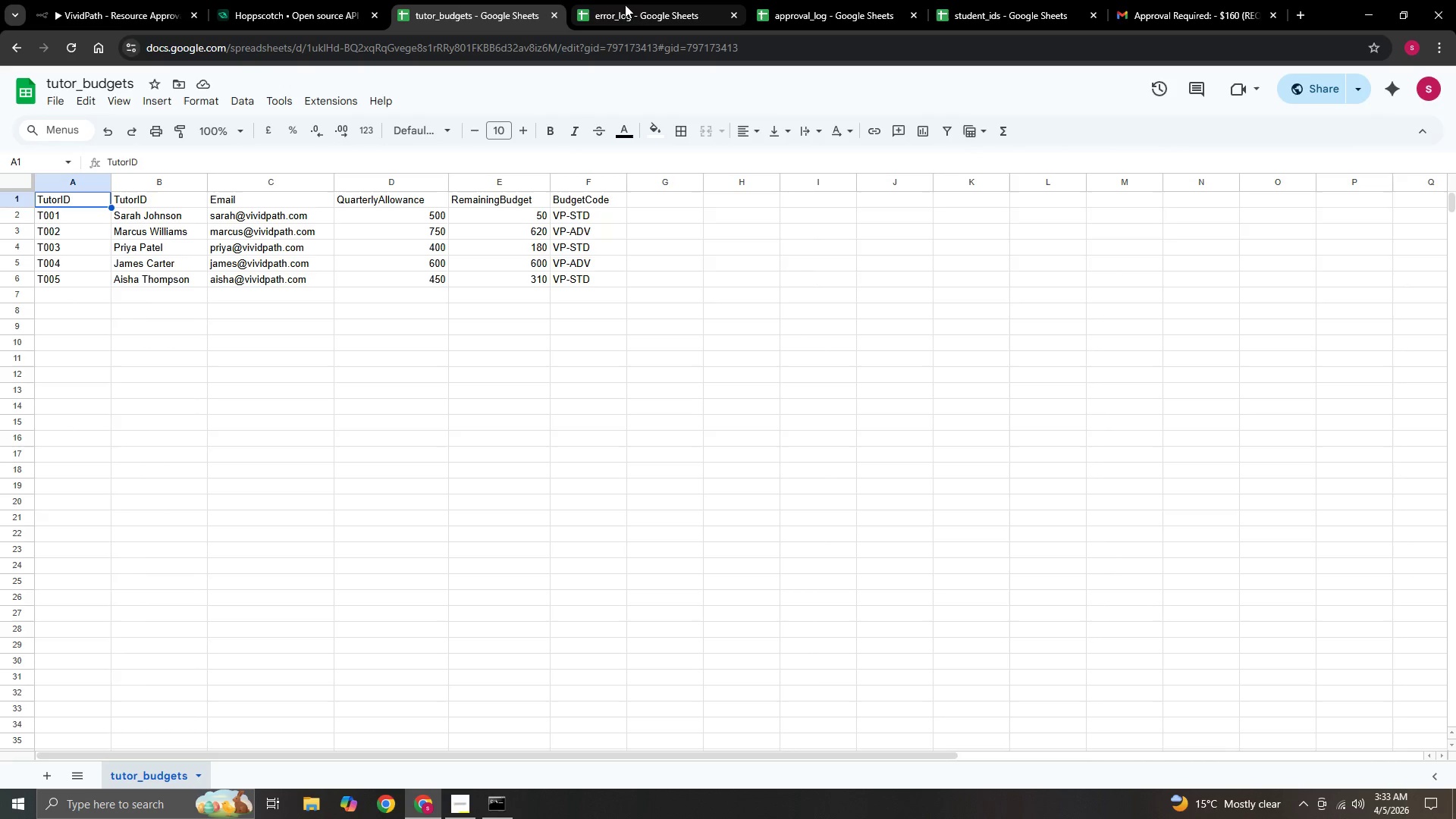 
left_click([636, 7])
 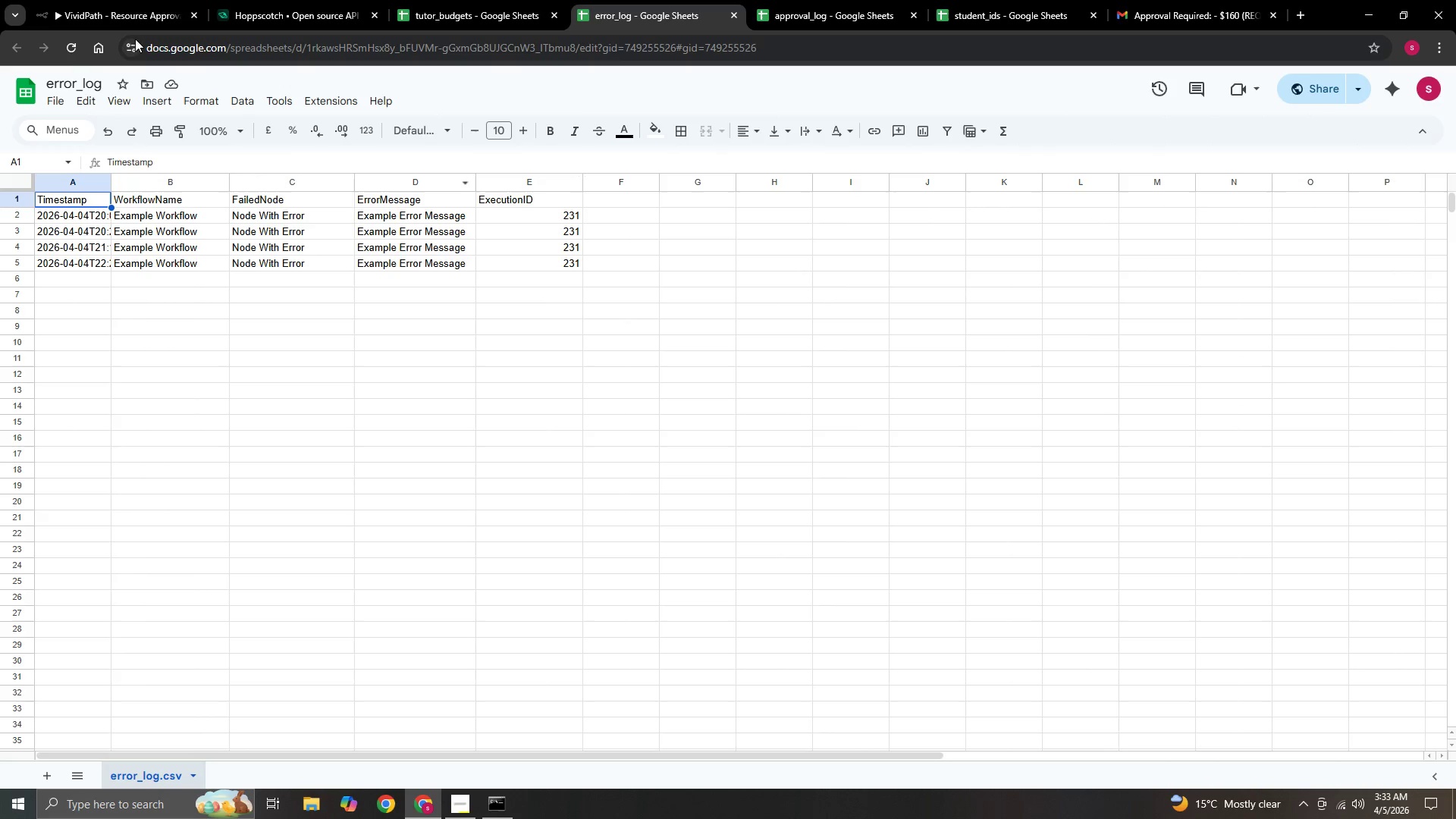 
left_click([77, 55])
 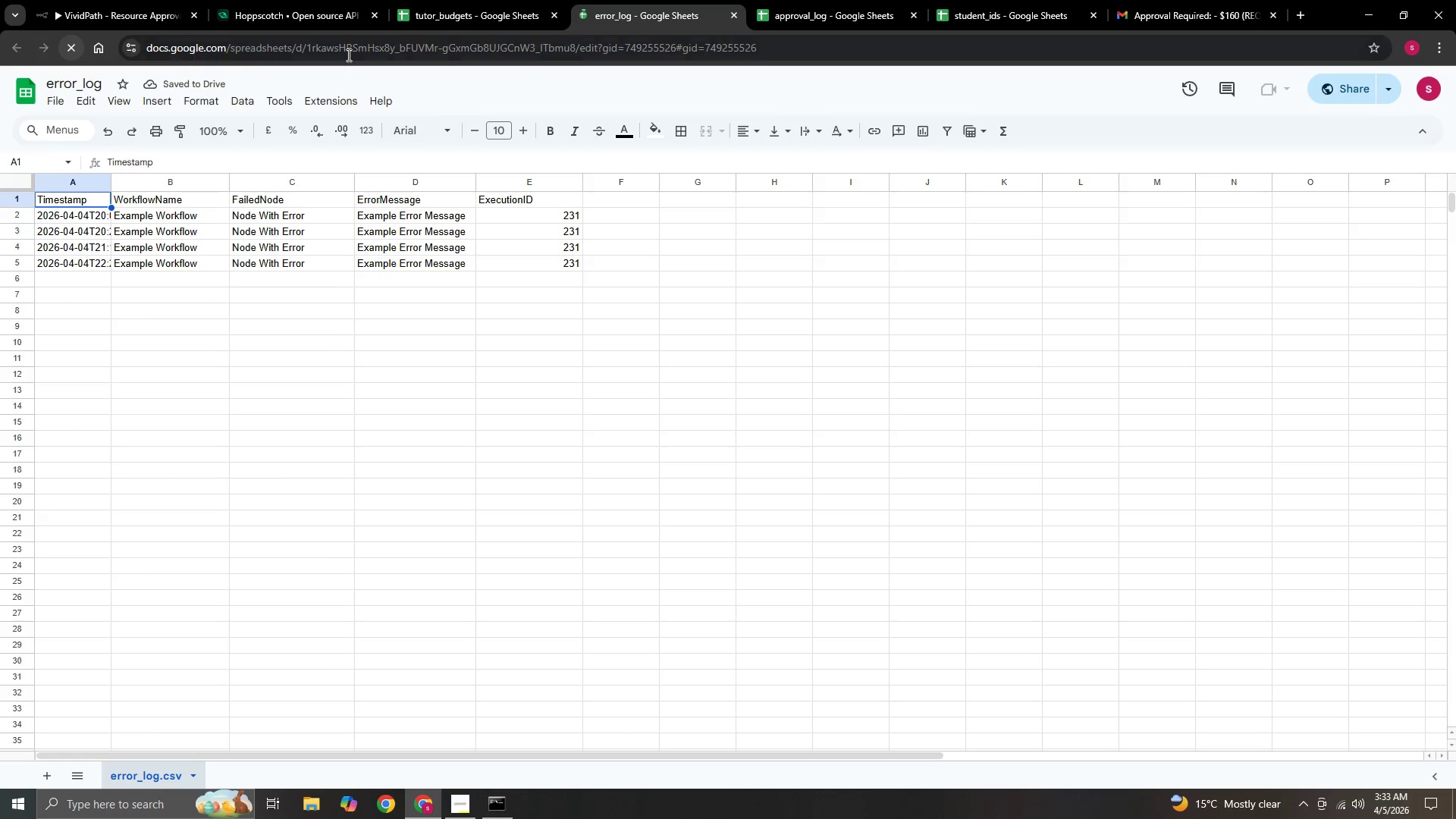 
left_click([801, 5])
 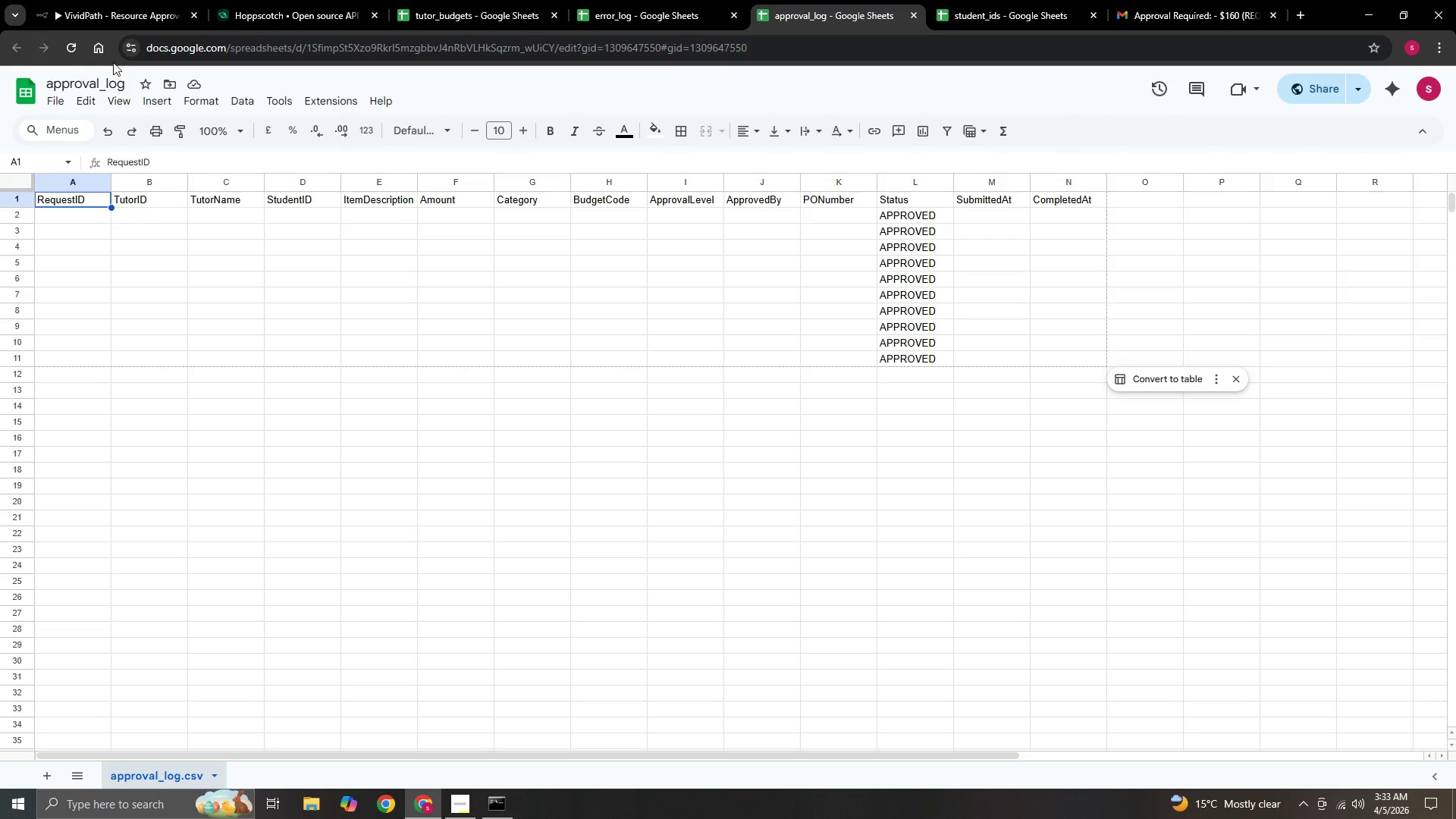 
left_click([74, 47])
 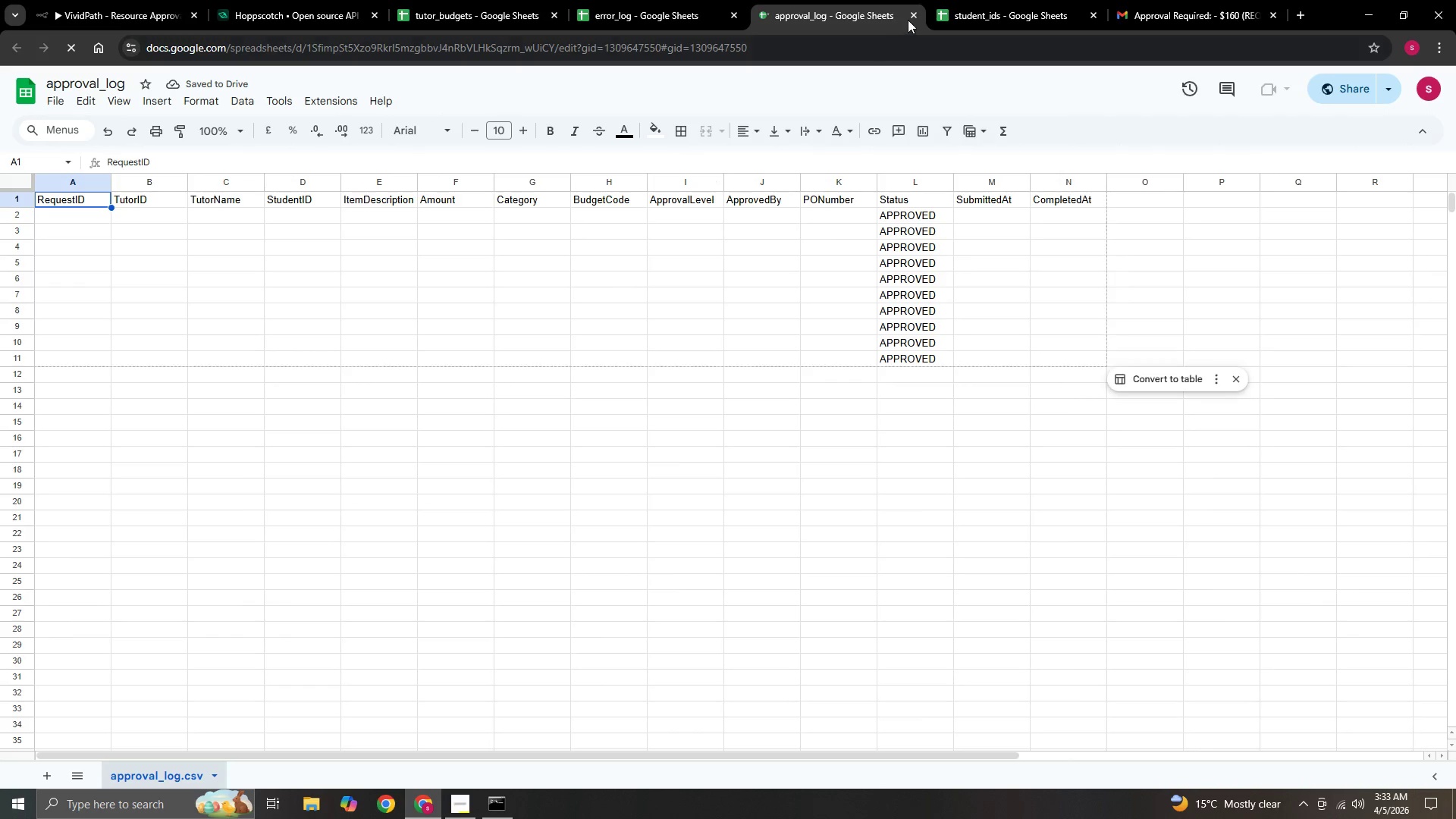 
left_click([981, 3])
 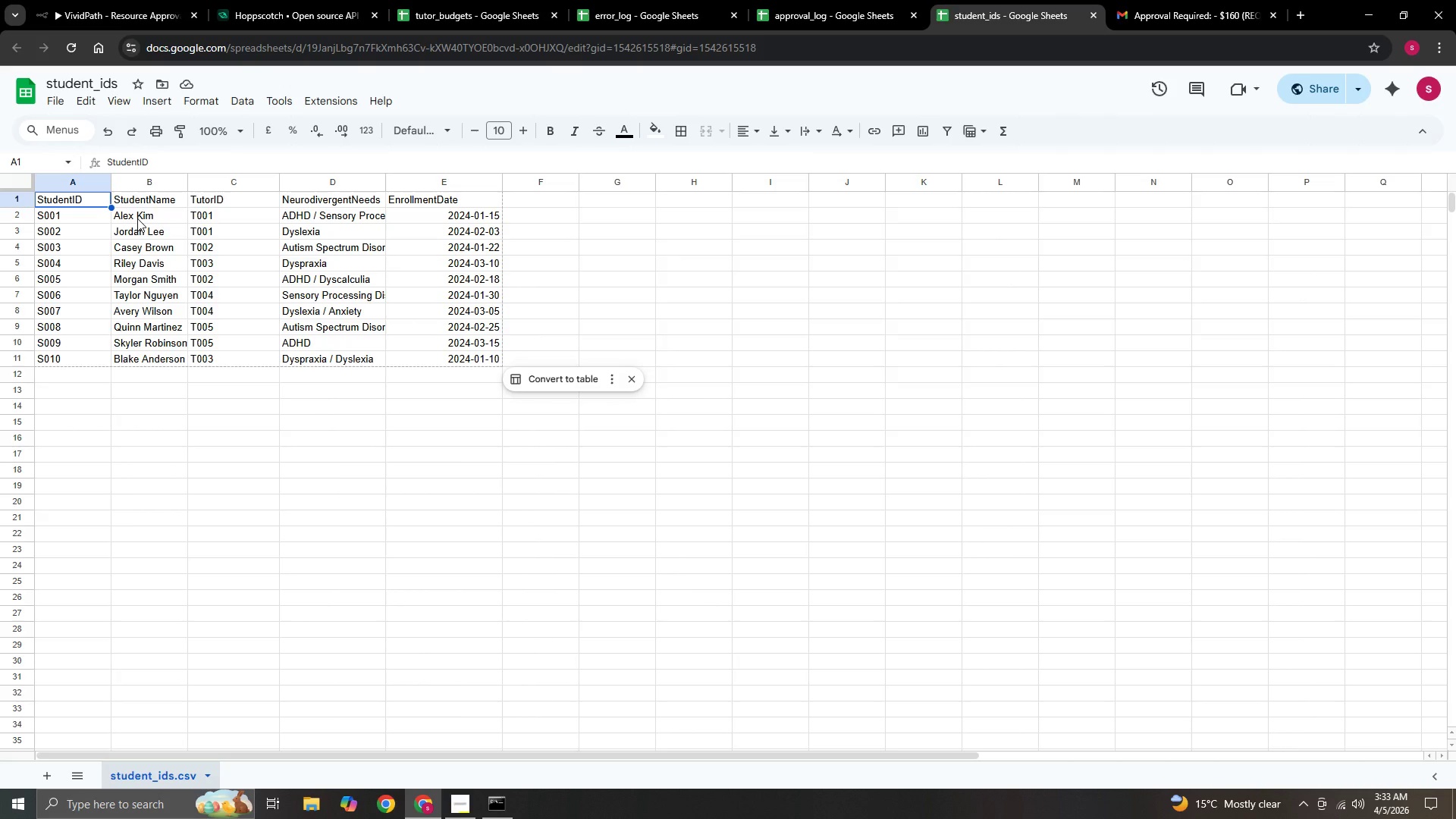 
wait(10.77)
 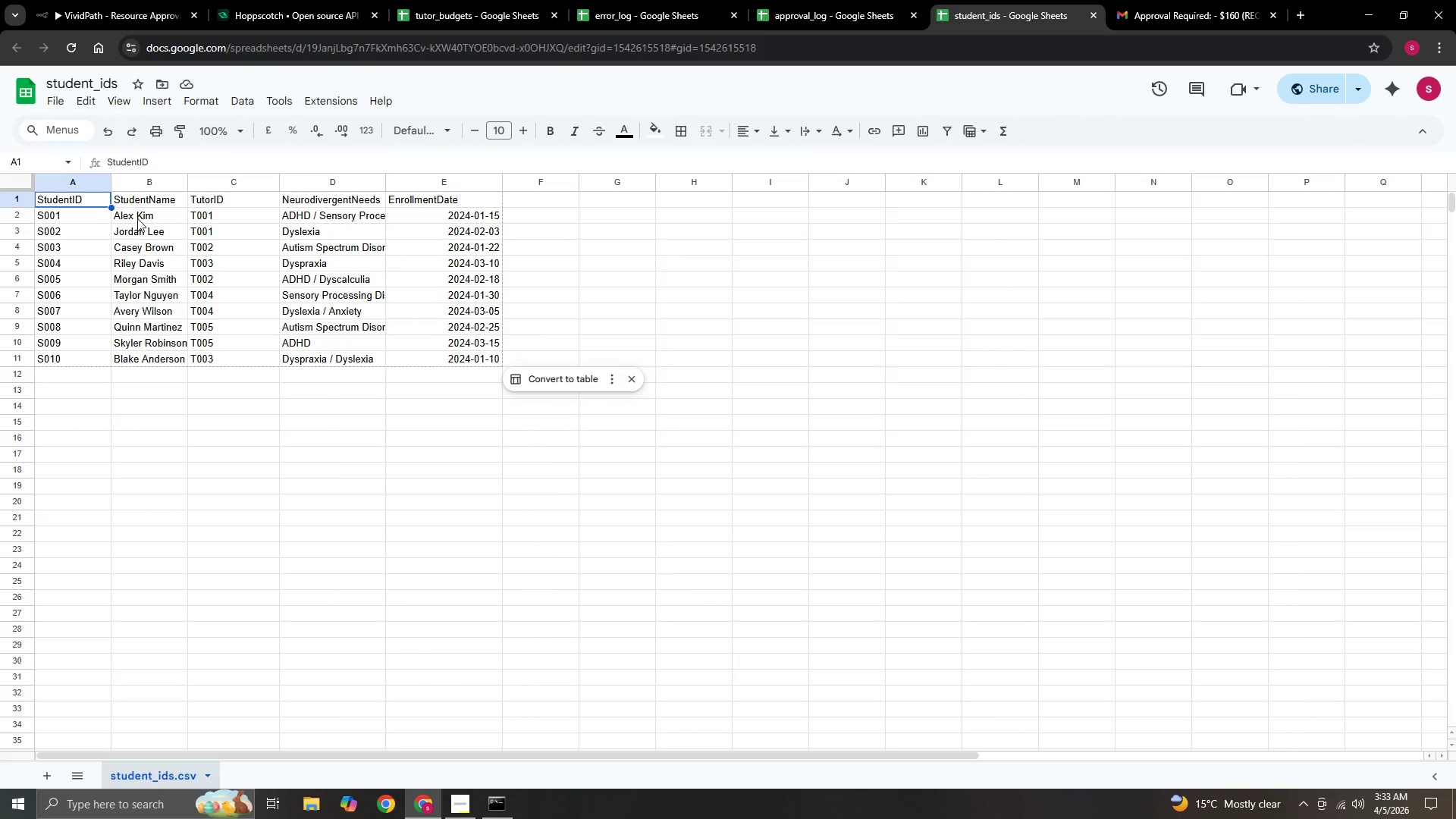 
left_click_drag(start_coordinate=[384, 183], to_coordinate=[397, 184])
 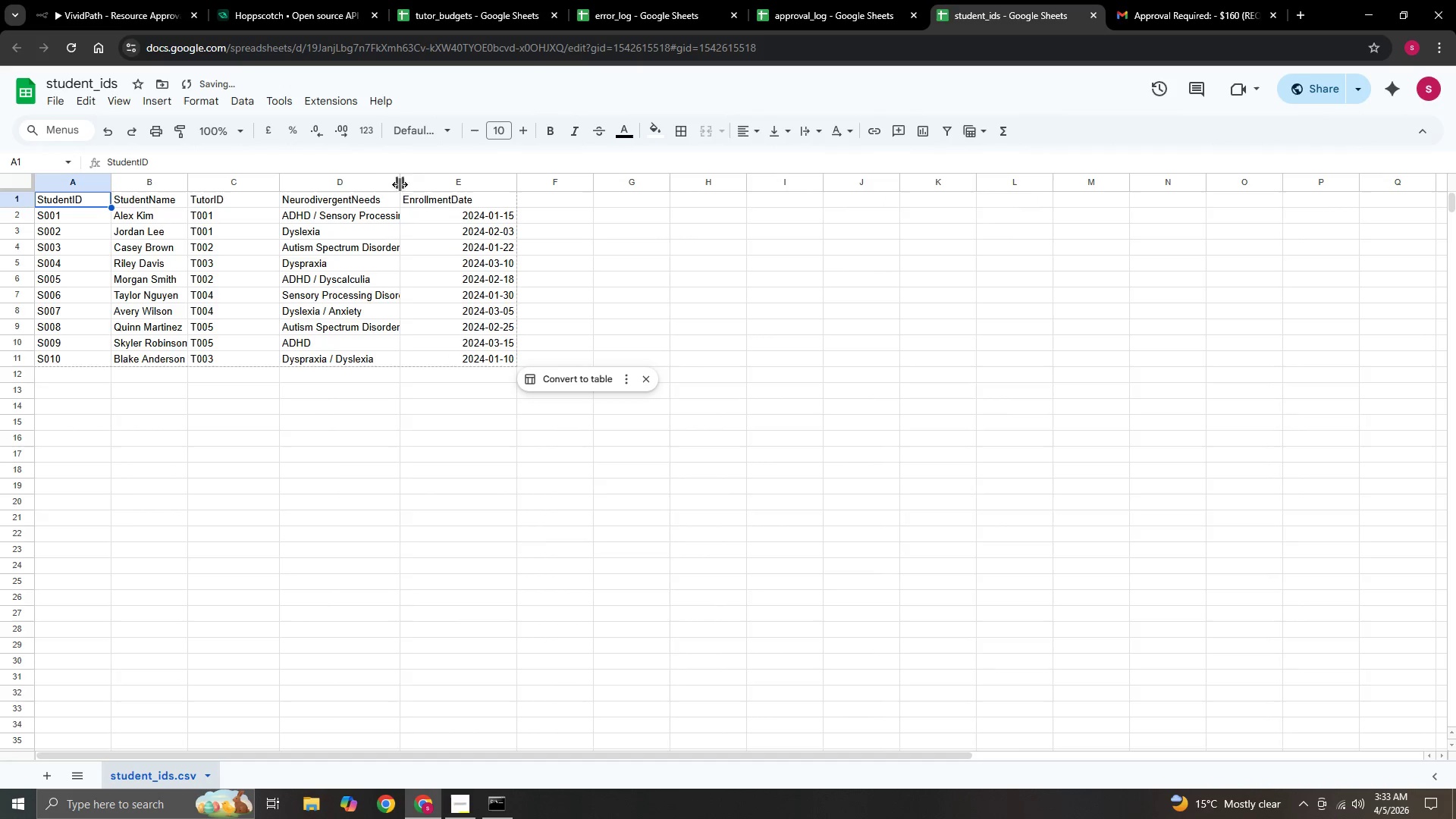 
left_click_drag(start_coordinate=[402, 184], to_coordinate=[449, 191])
 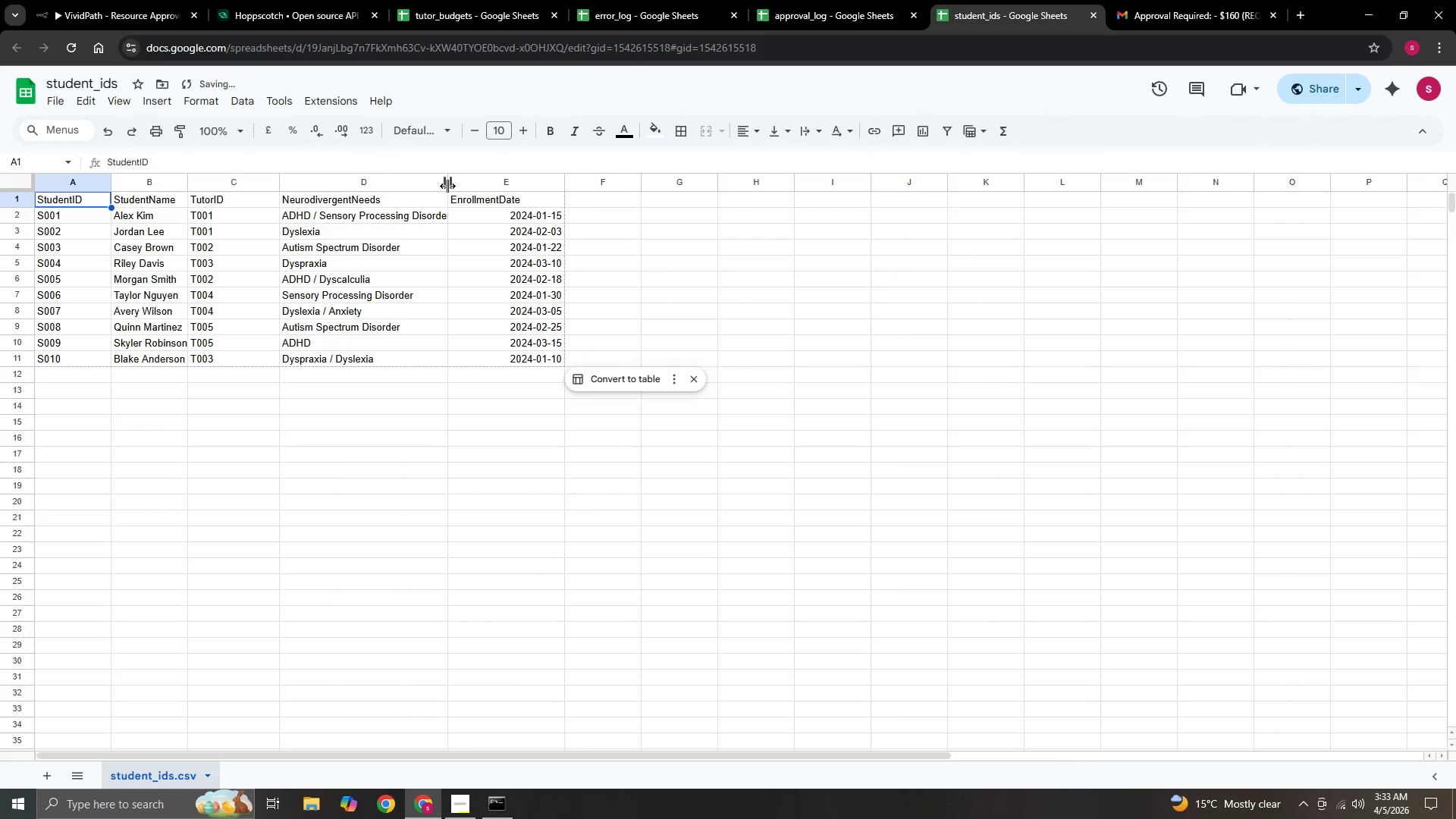 
left_click_drag(start_coordinate=[447, 186], to_coordinate=[479, 189])
 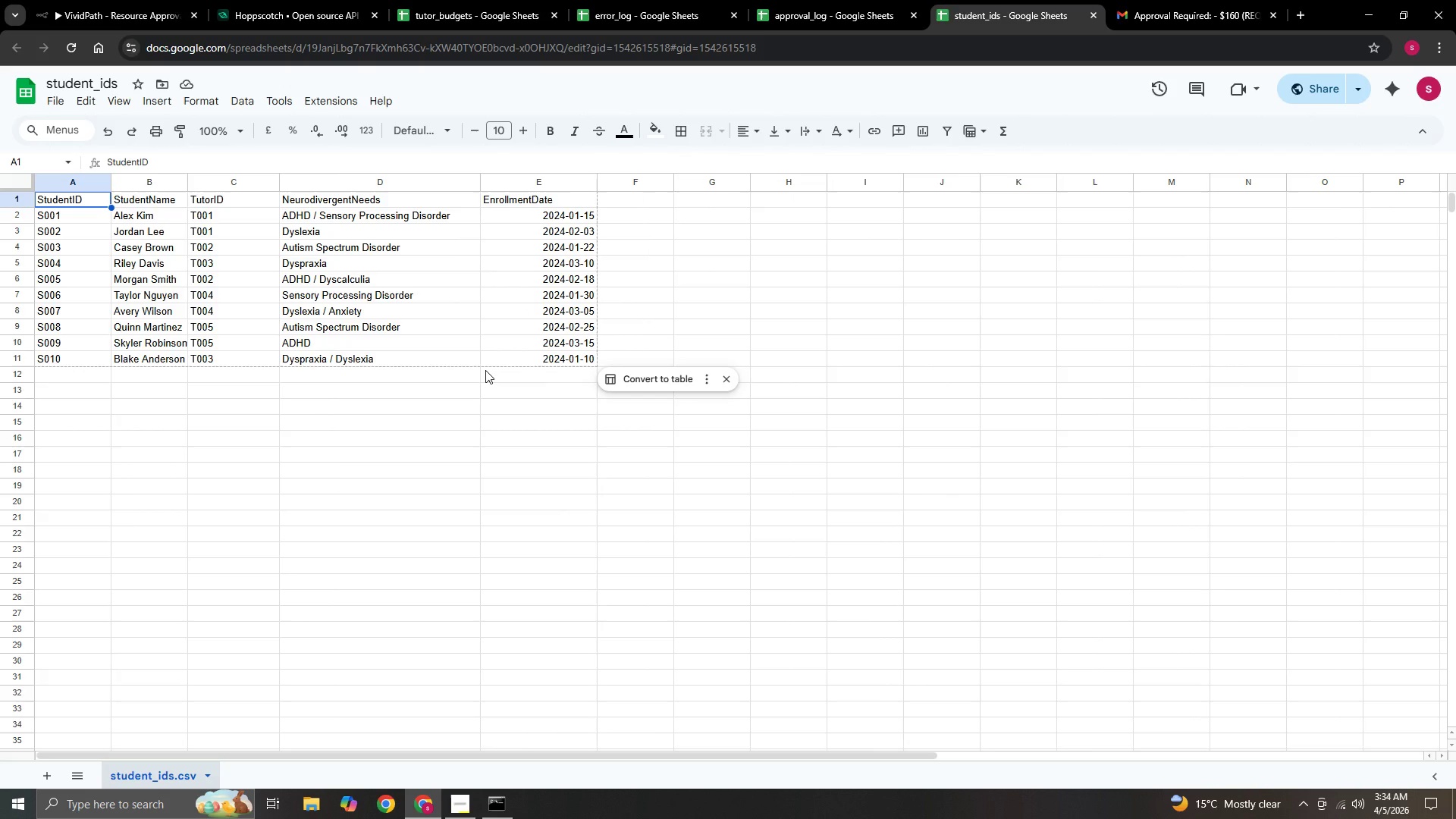 
wait(12.92)
 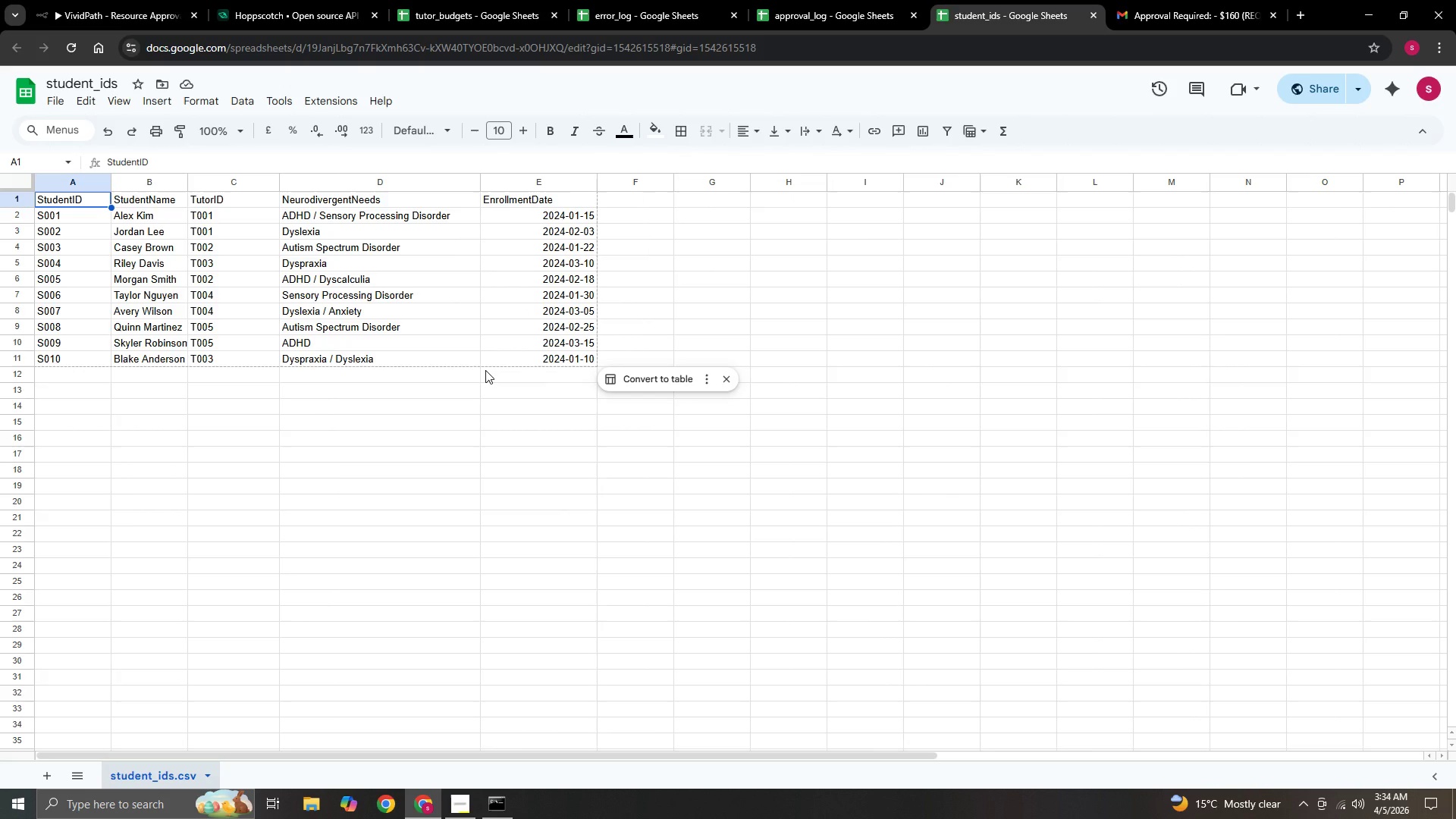 
left_click([1184, 0])
 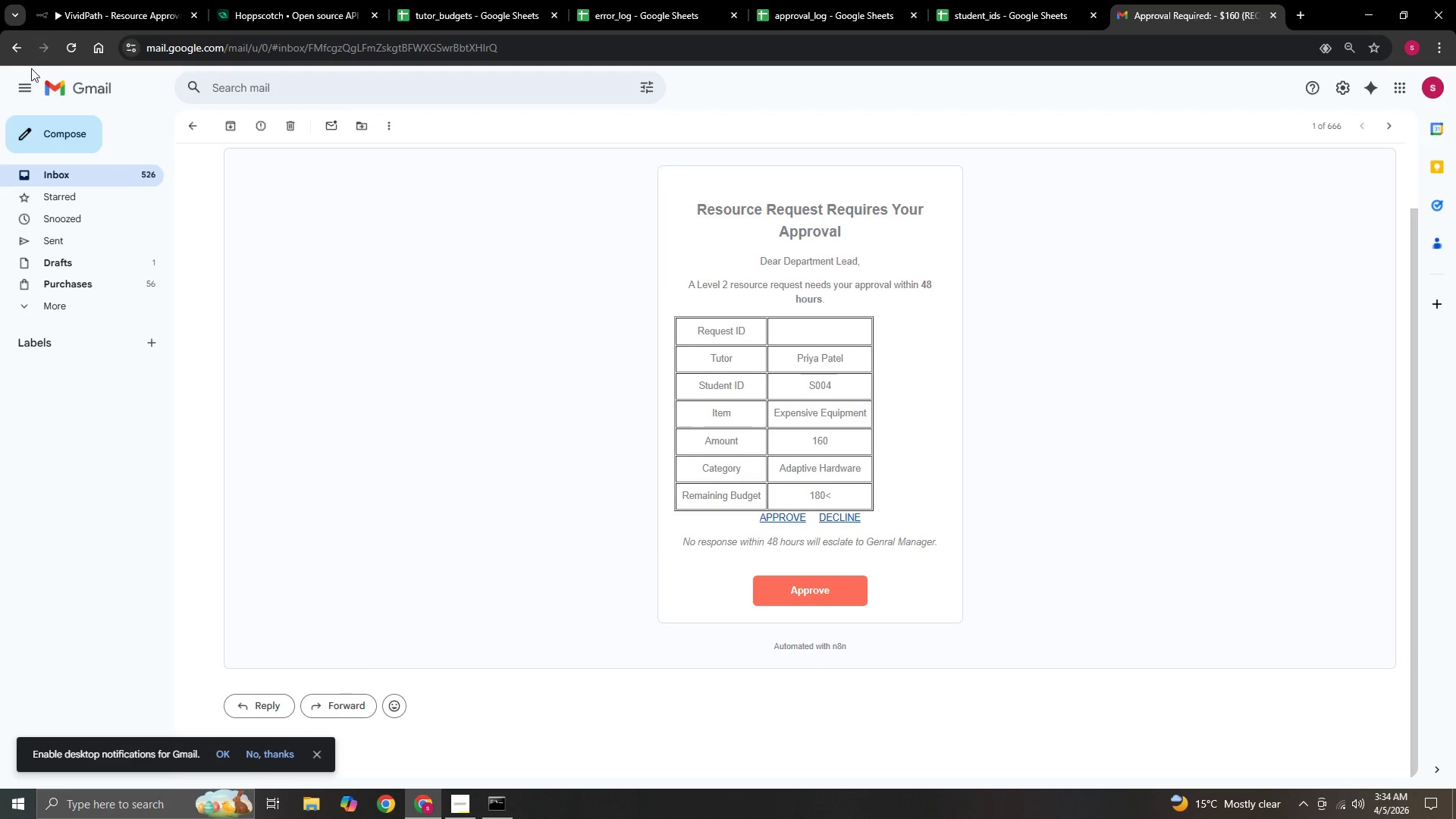 
left_click([12, 48])
 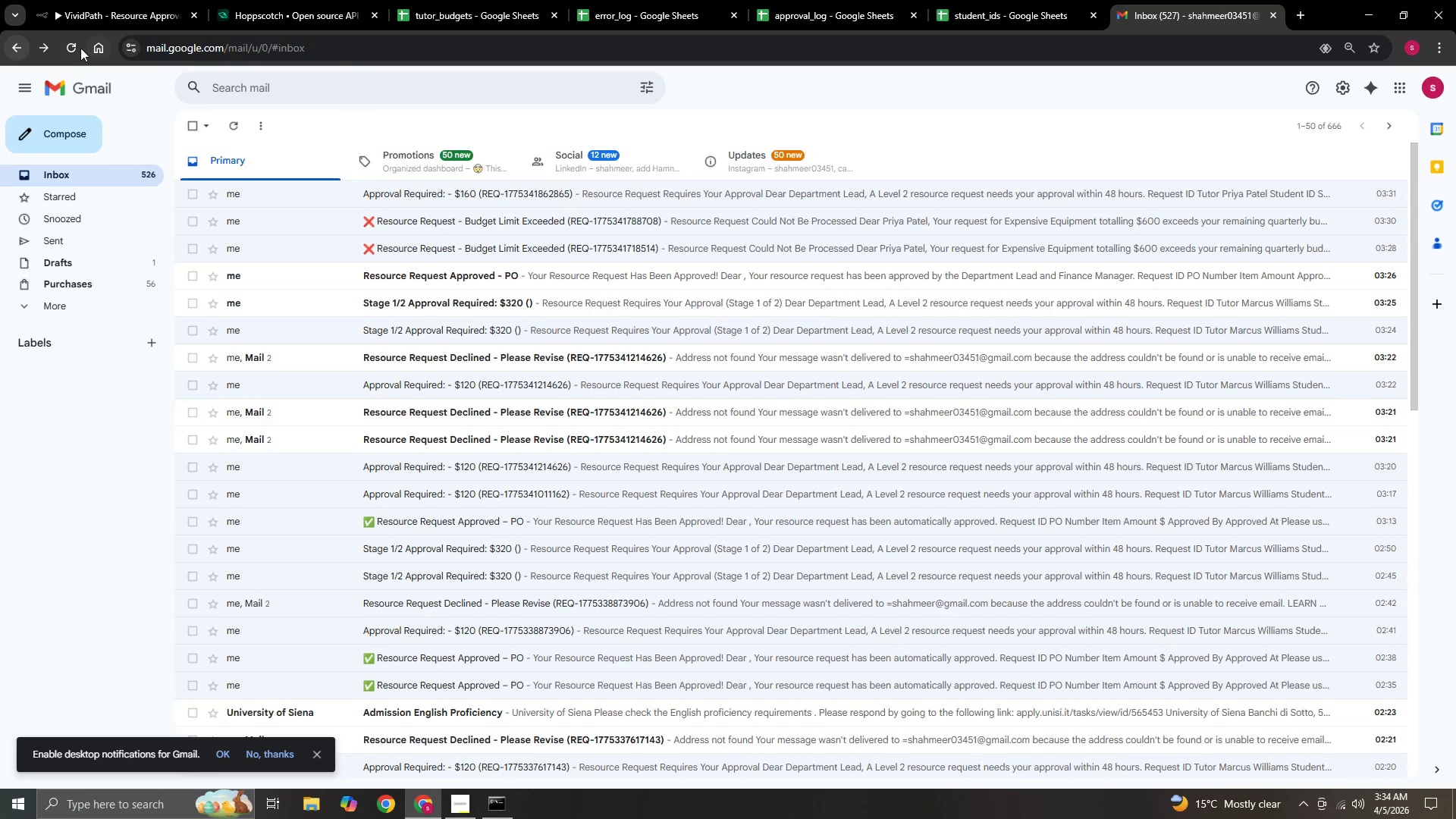 
left_click([75, 47])
 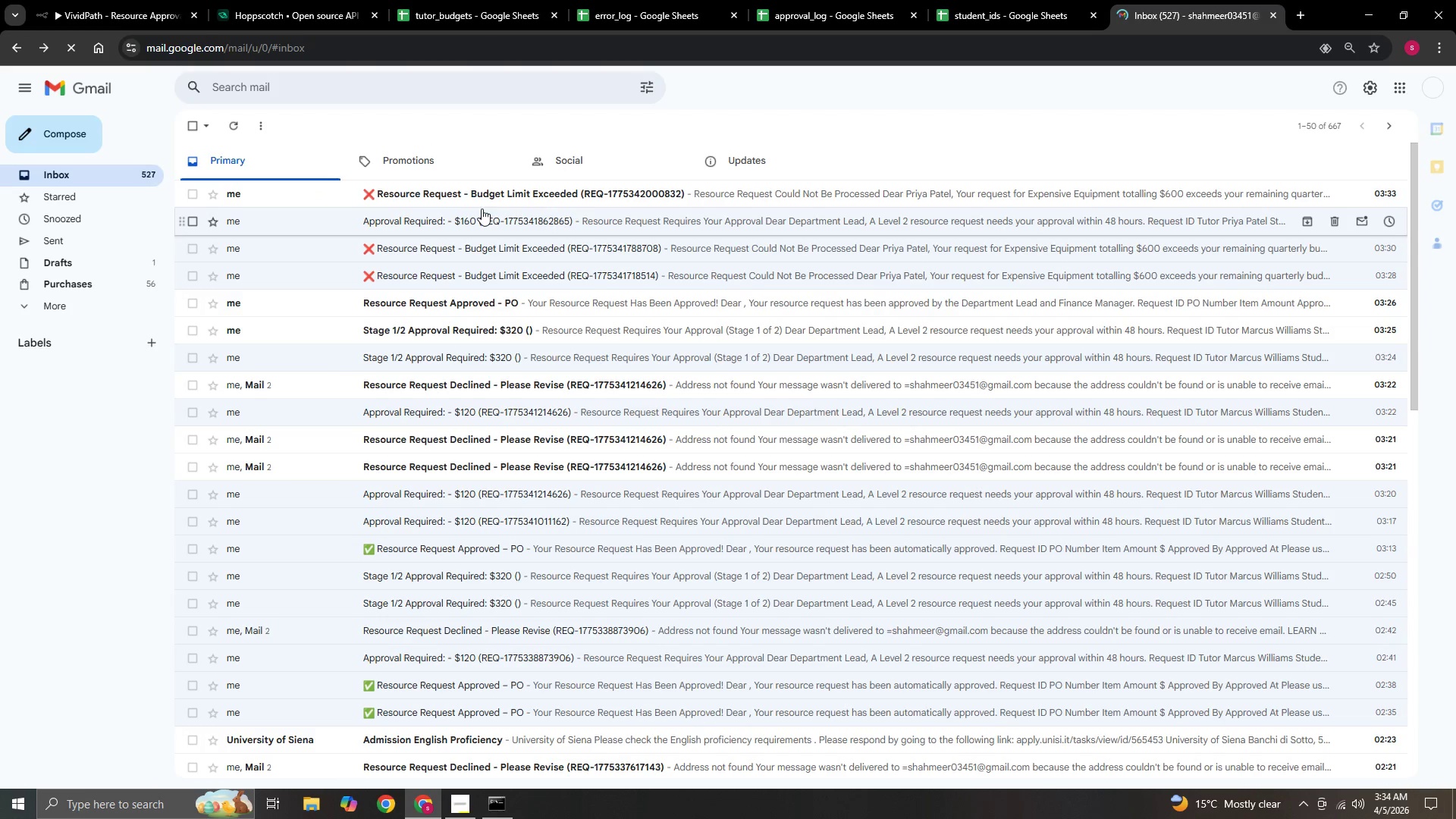 
left_click([496, 197])
 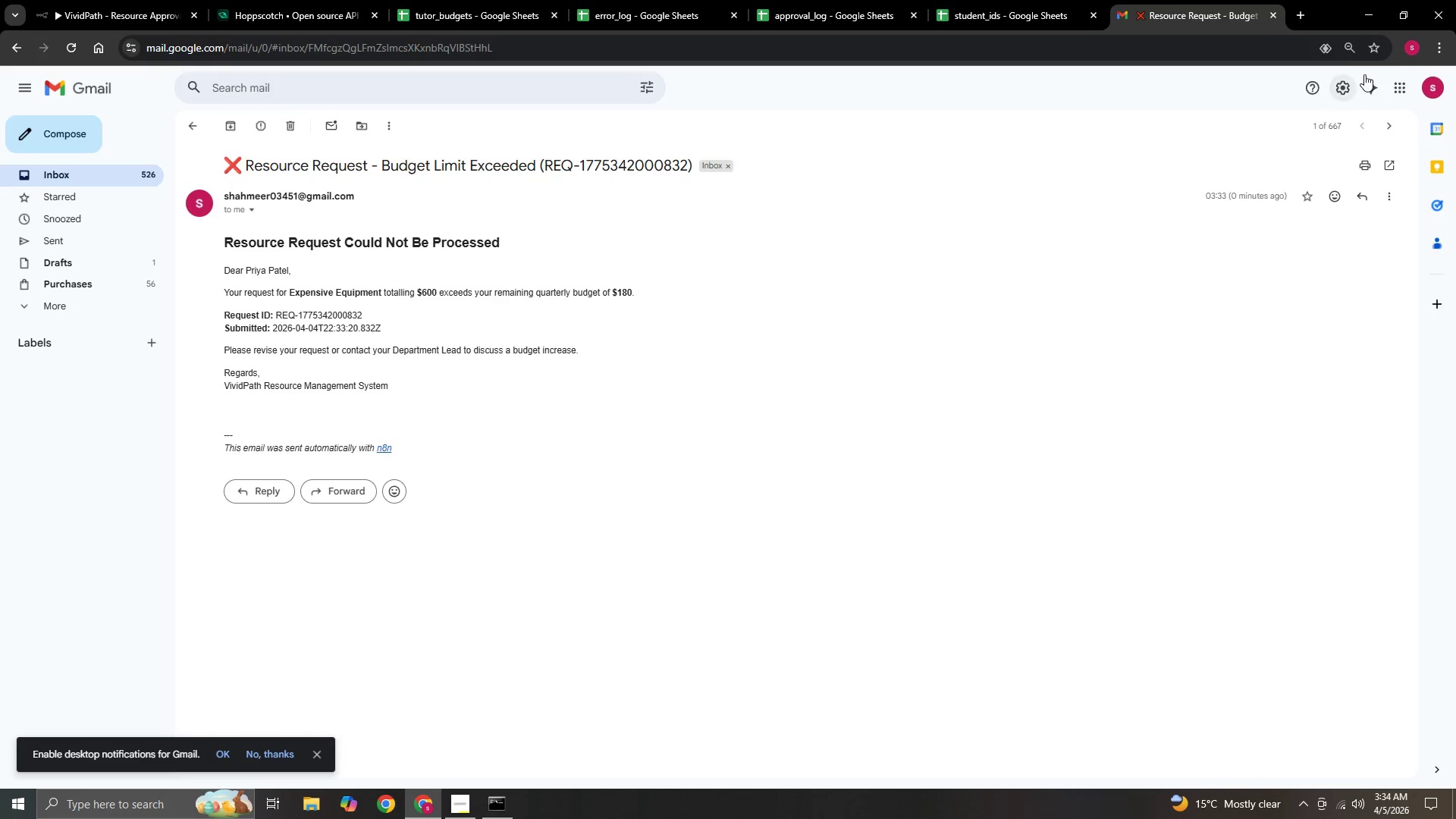 
wait(5.05)
 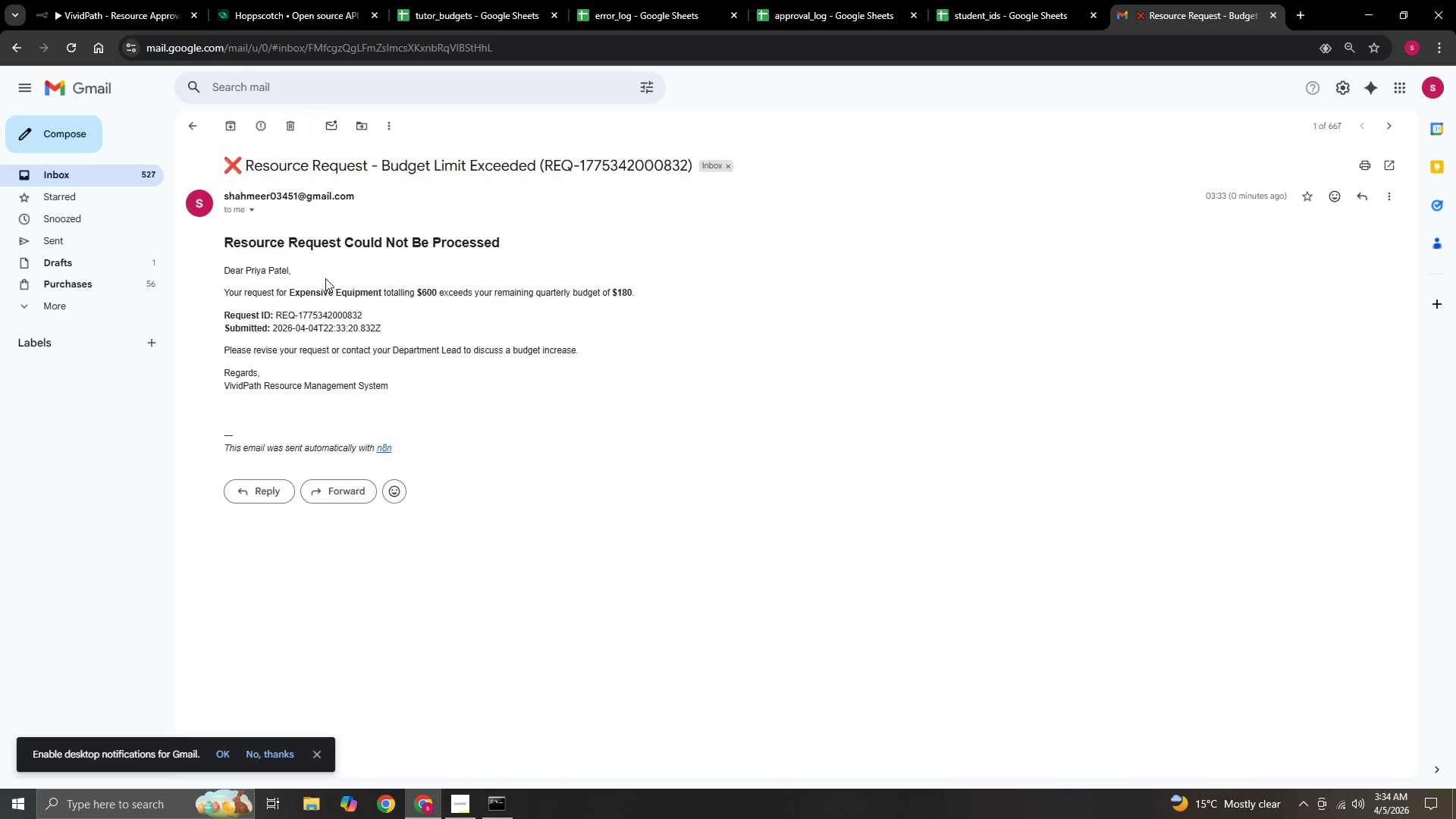 
left_click([1275, 13])
 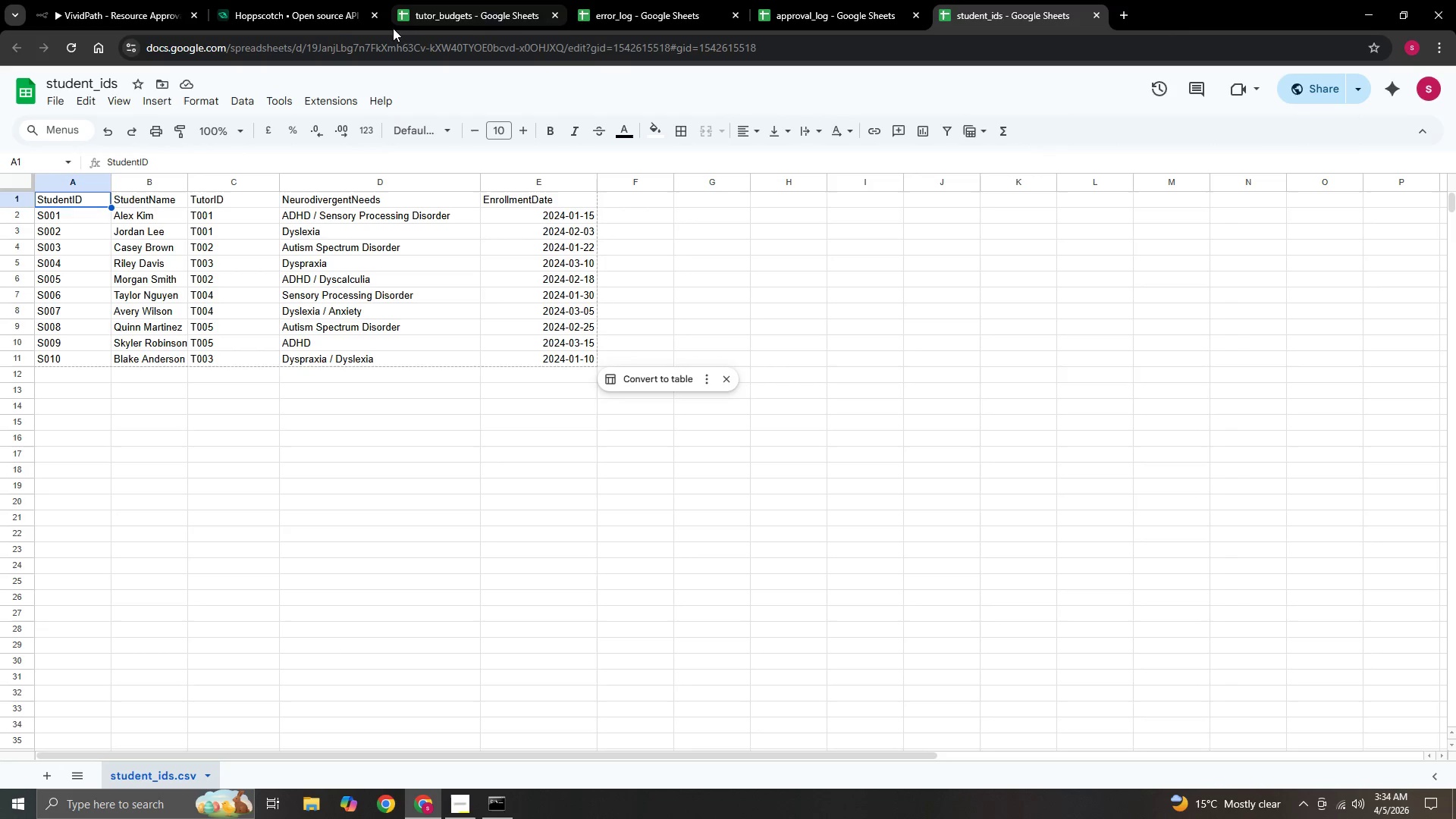 
left_click([275, 16])
 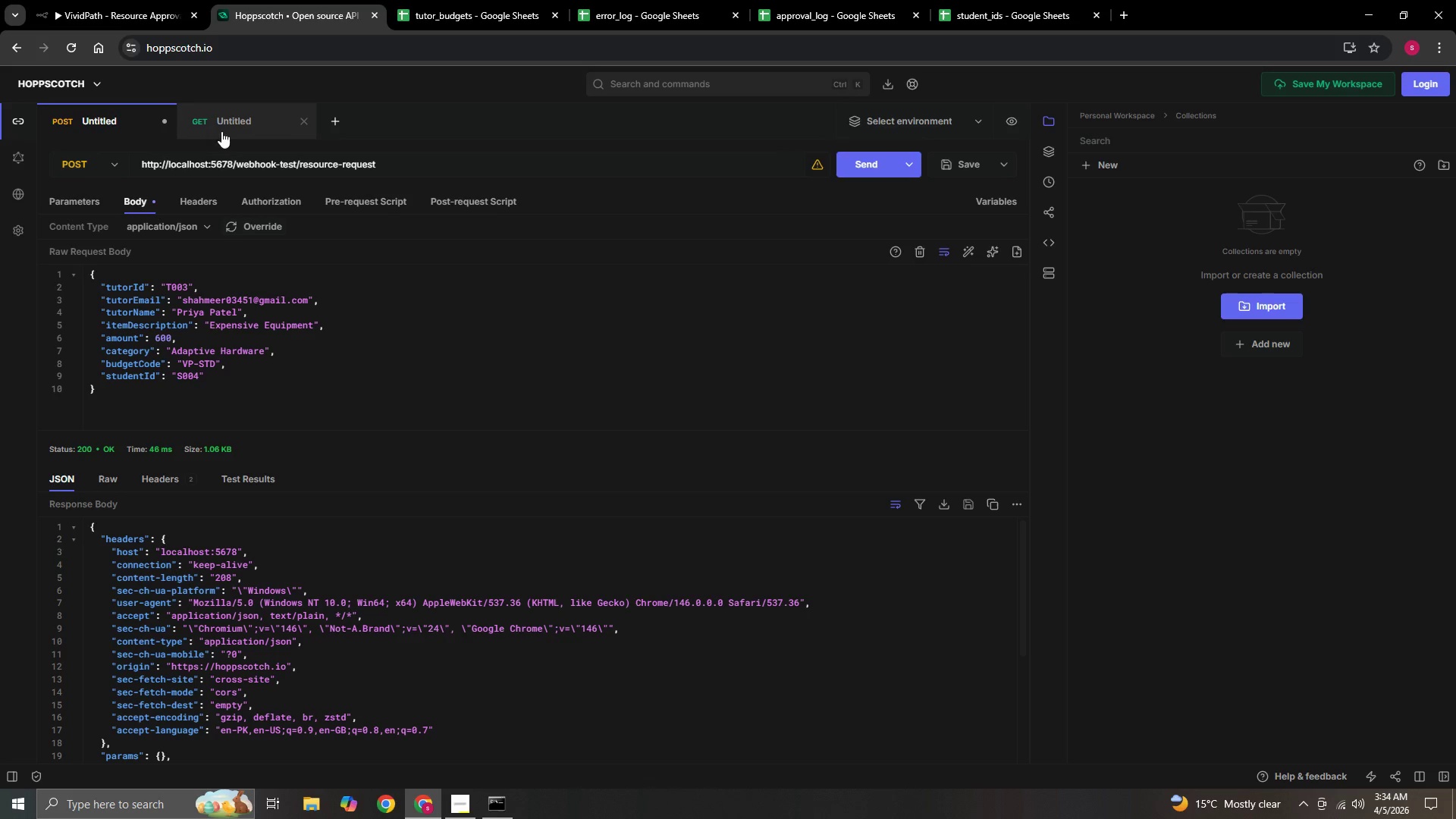 
left_click([263, 121])
 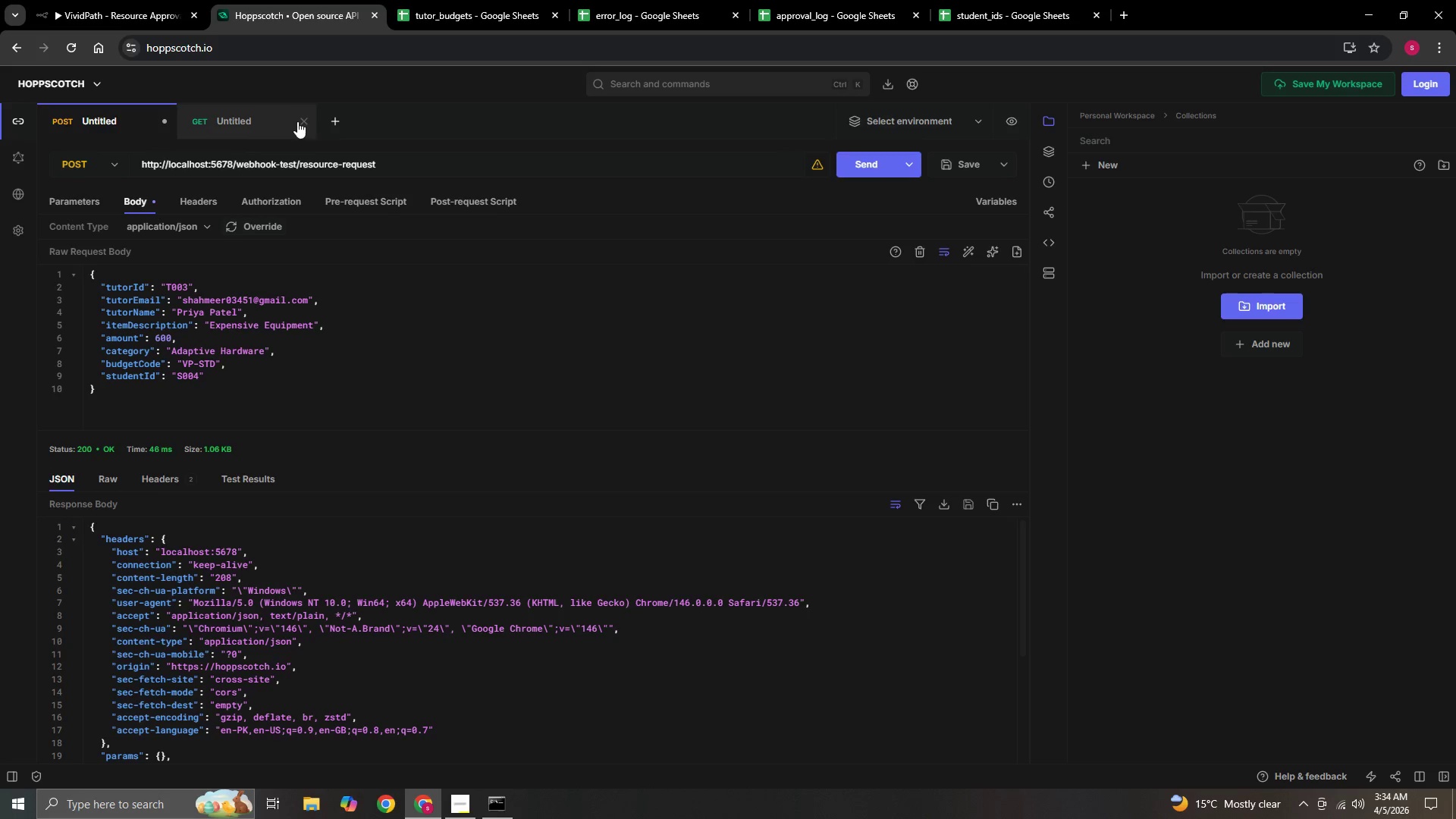 
mouse_move([293, 135])
 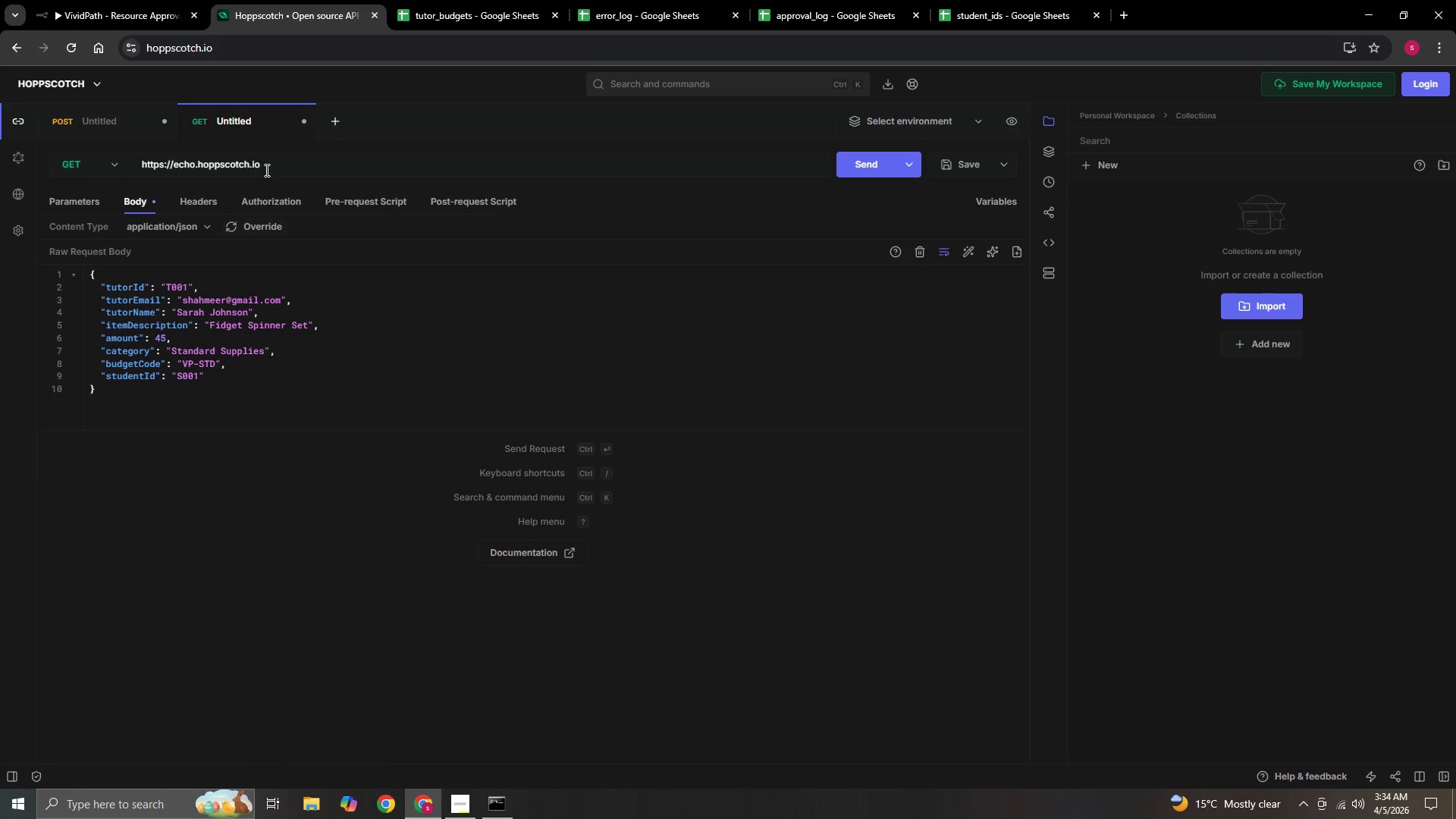 
left_click_drag(start_coordinate=[265, 170], to_coordinate=[82, 185])
 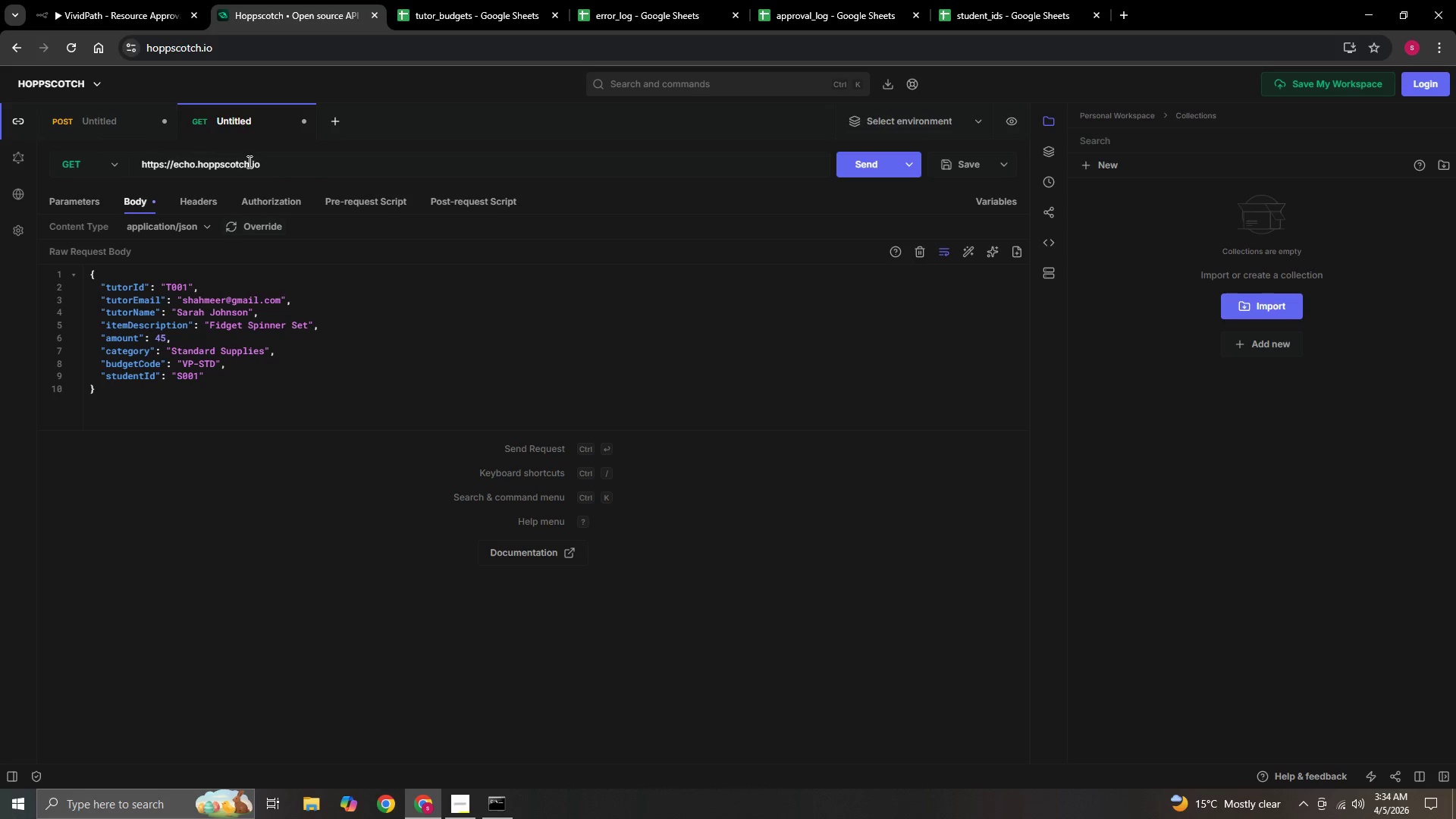 
left_click_drag(start_coordinate=[248, 162], to_coordinate=[194, 162])
 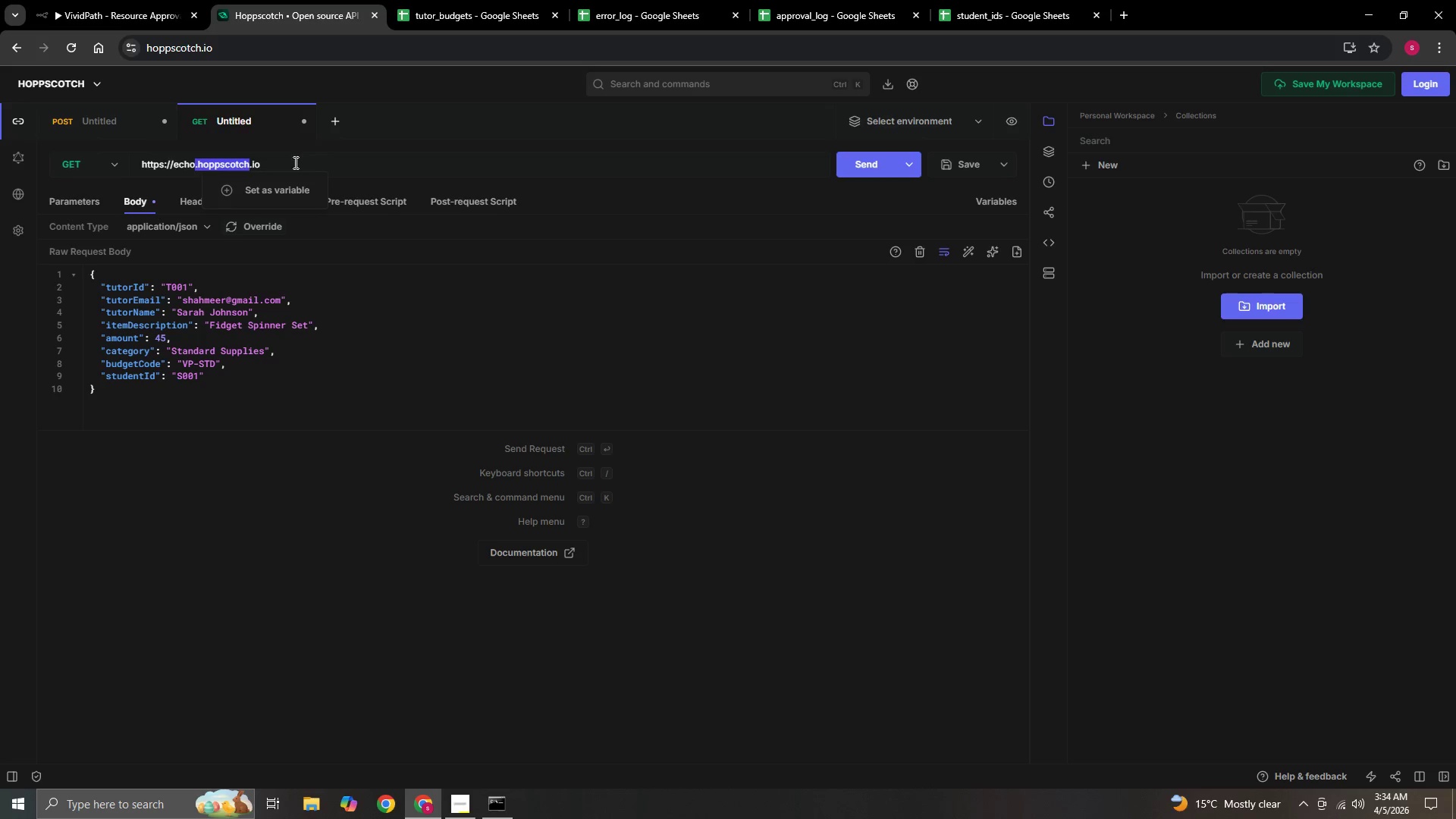 
left_click_drag(start_coordinate=[294, 162], to_coordinate=[142, 166])
 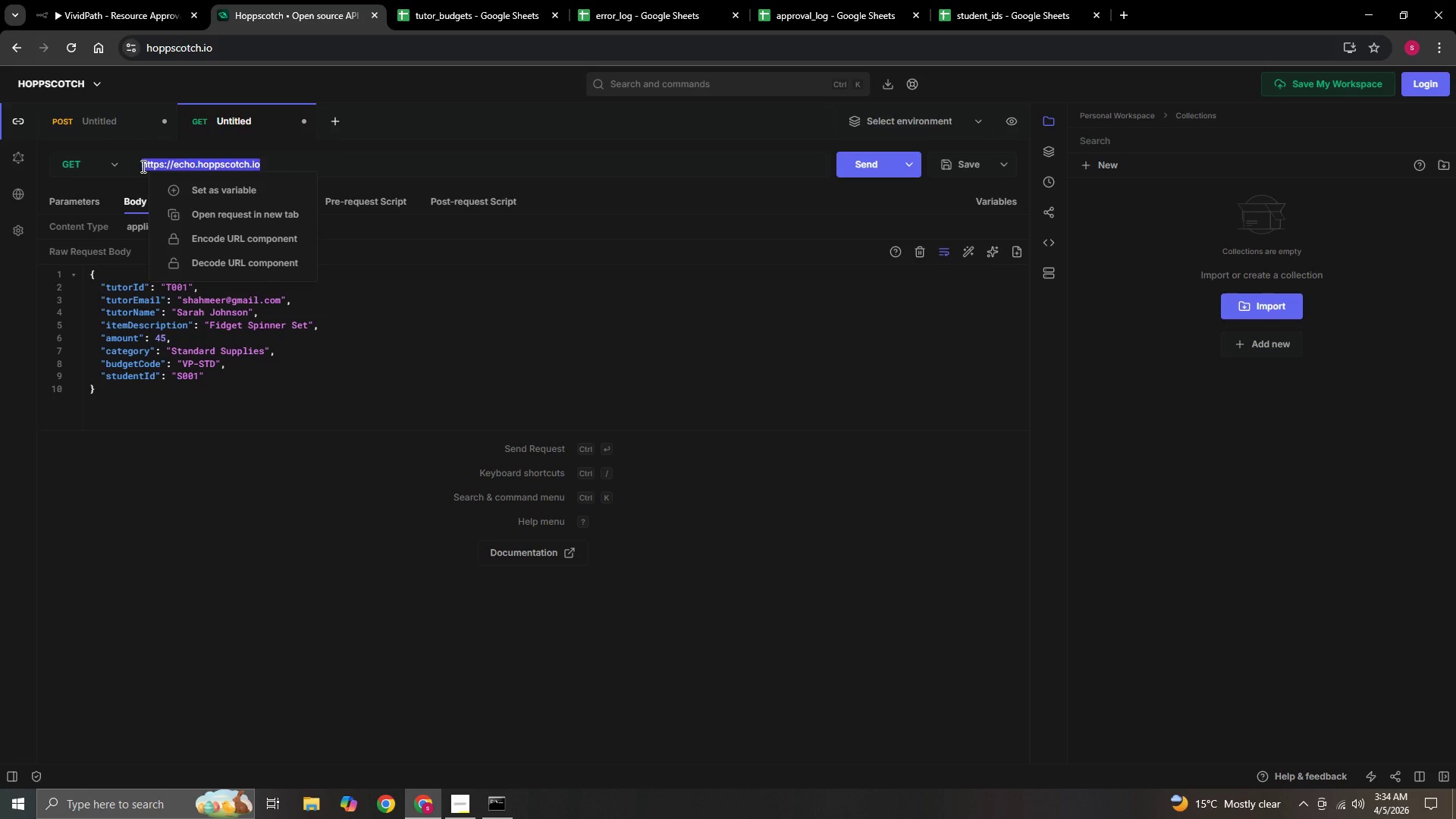 
key(Backspace)
 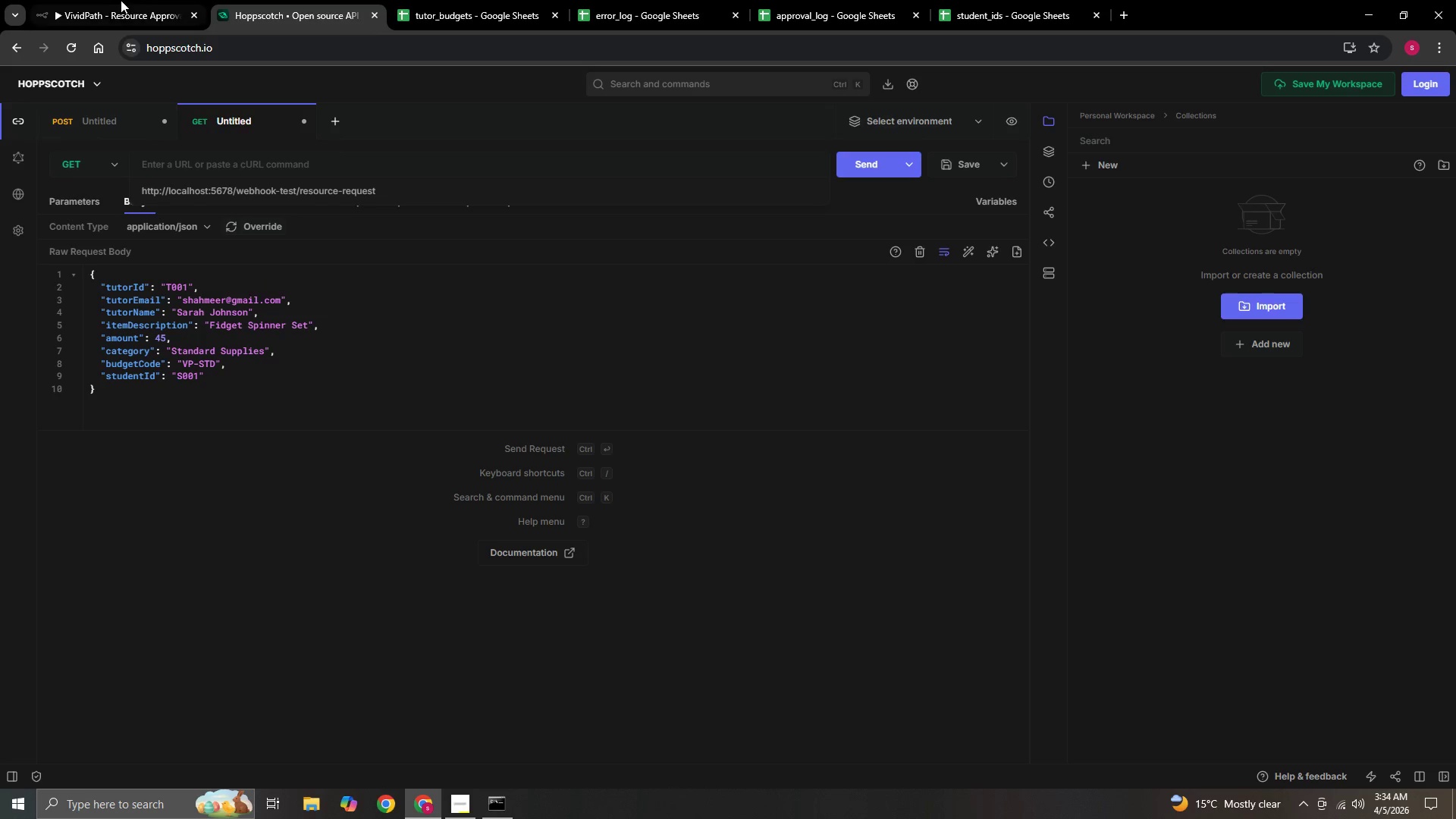 
left_click([122, 5])
 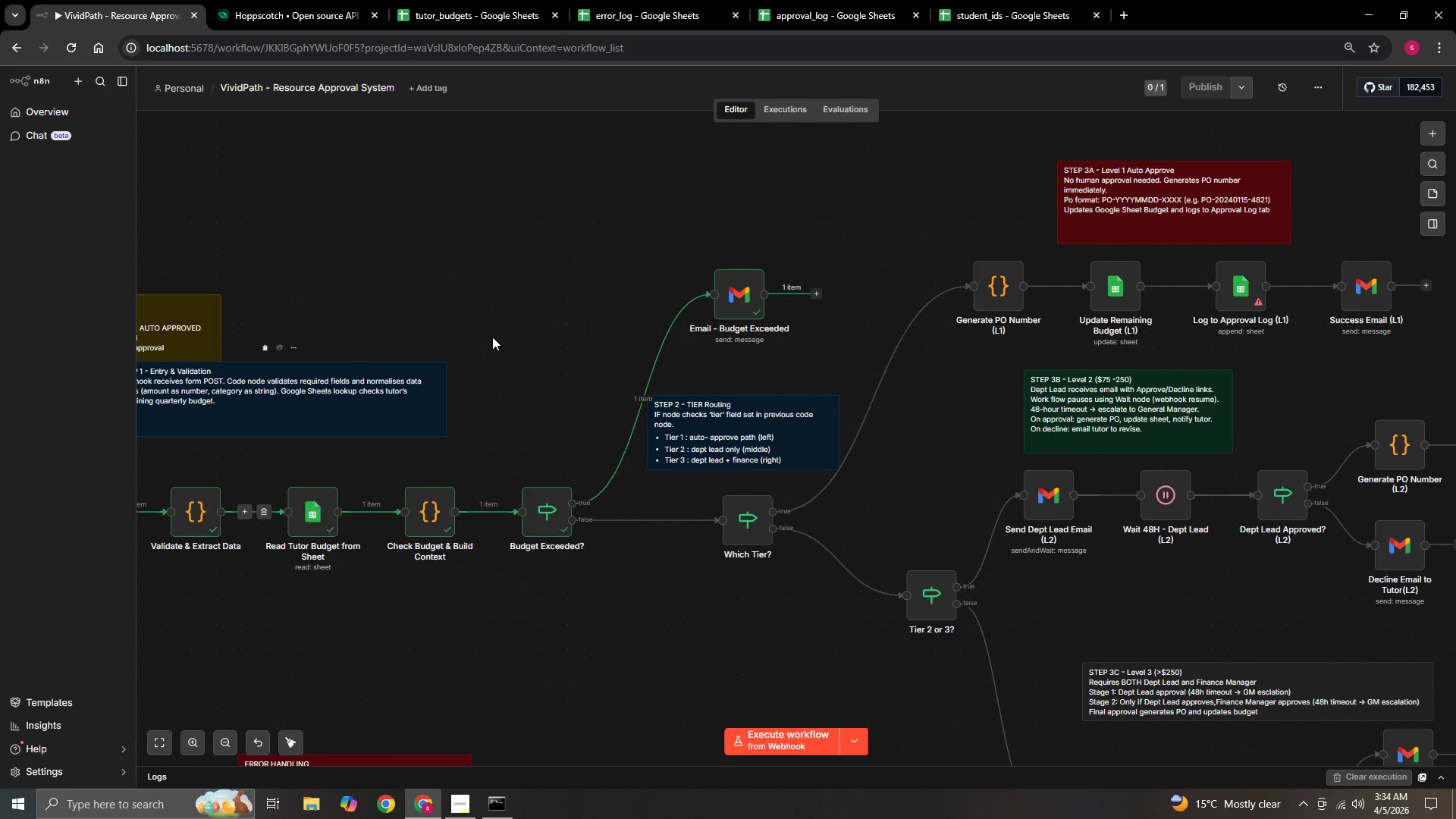 
left_click_drag(start_coordinate=[433, 261], to_coordinate=[519, 276])
 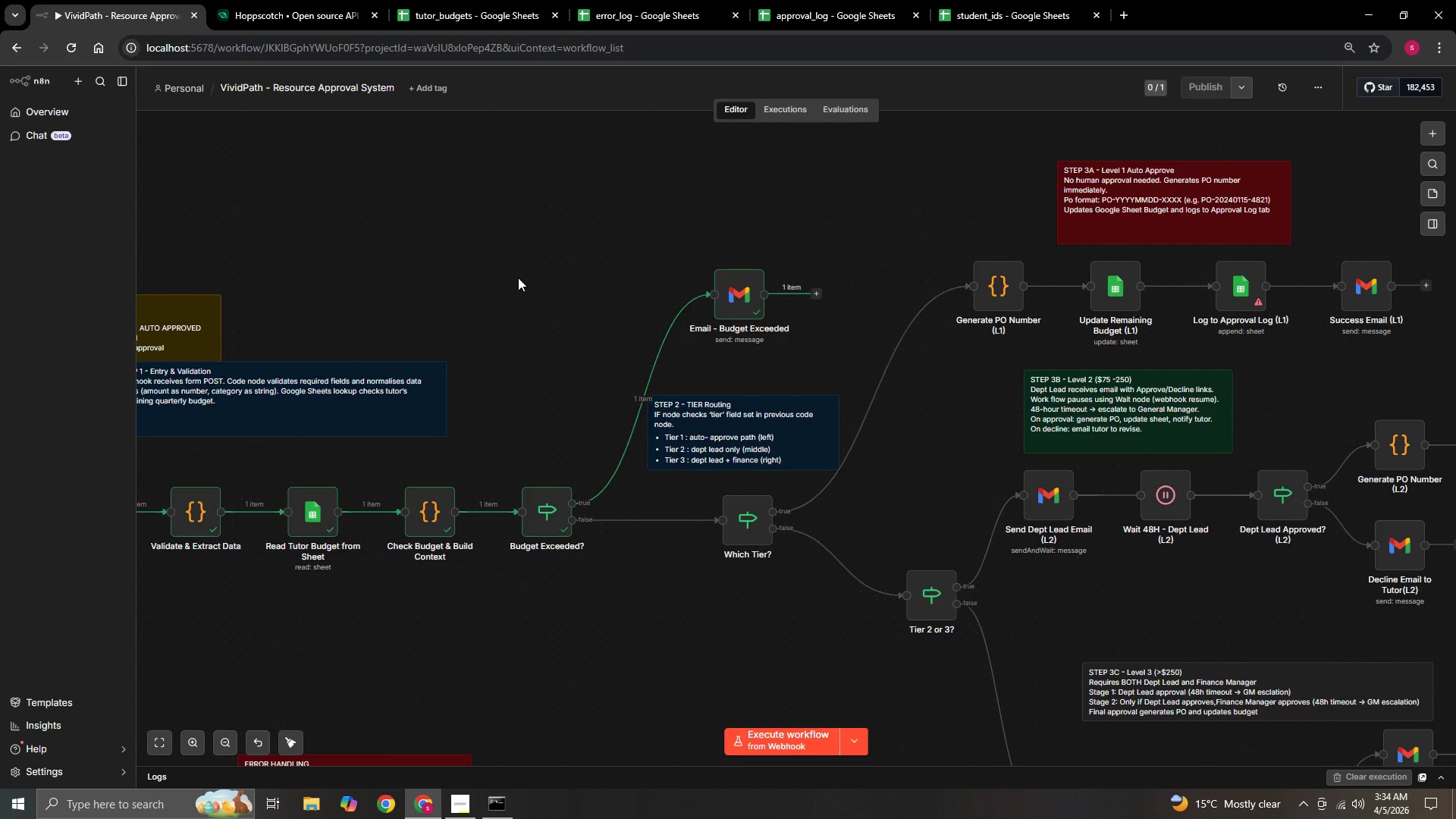 
hold_key(key=ControlLeft, duration=0.78)
left_click_drag(start_coordinate=[484, 271], to_coordinate=[1099, 316])
 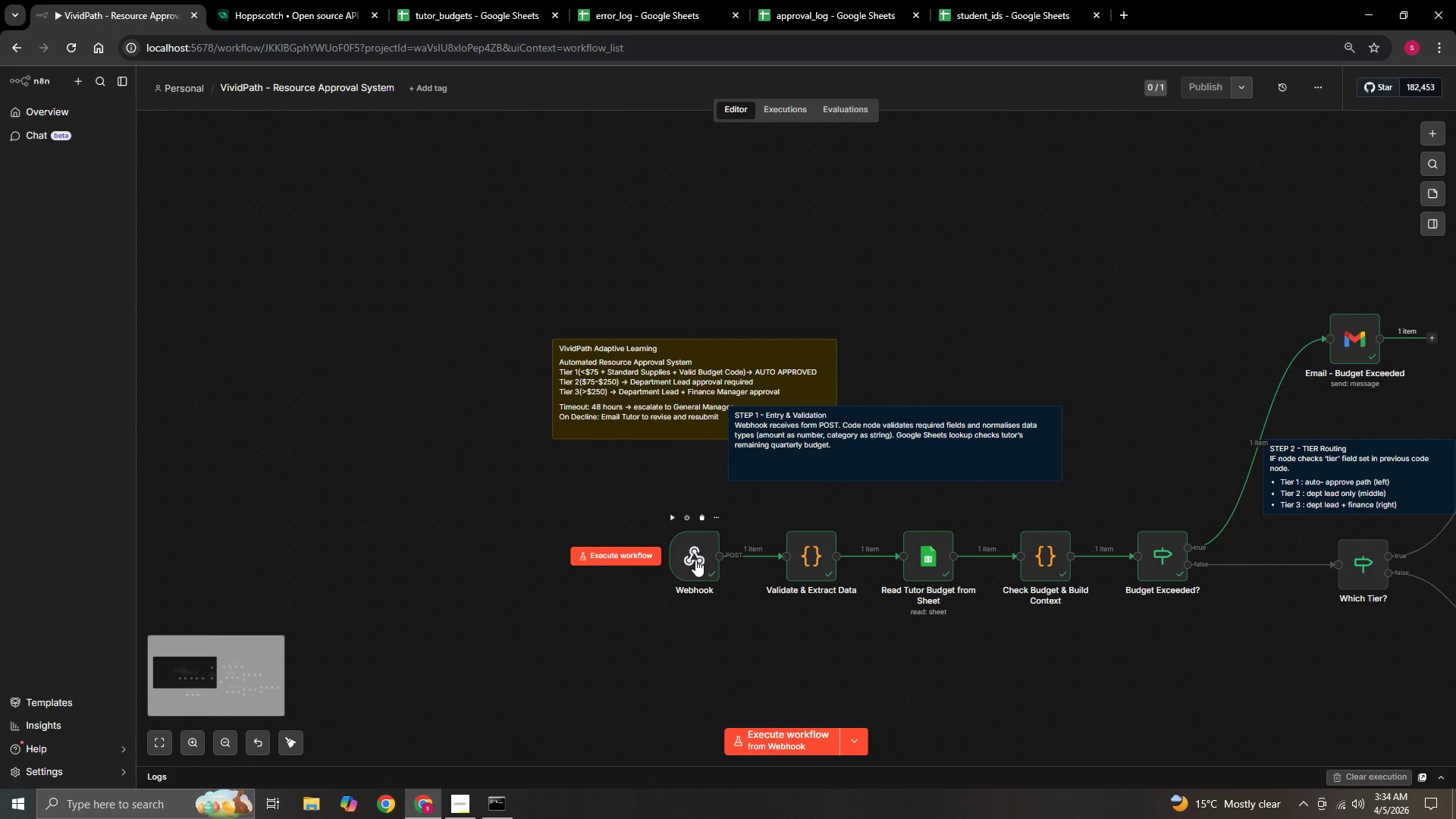 
double_click([695, 560])
 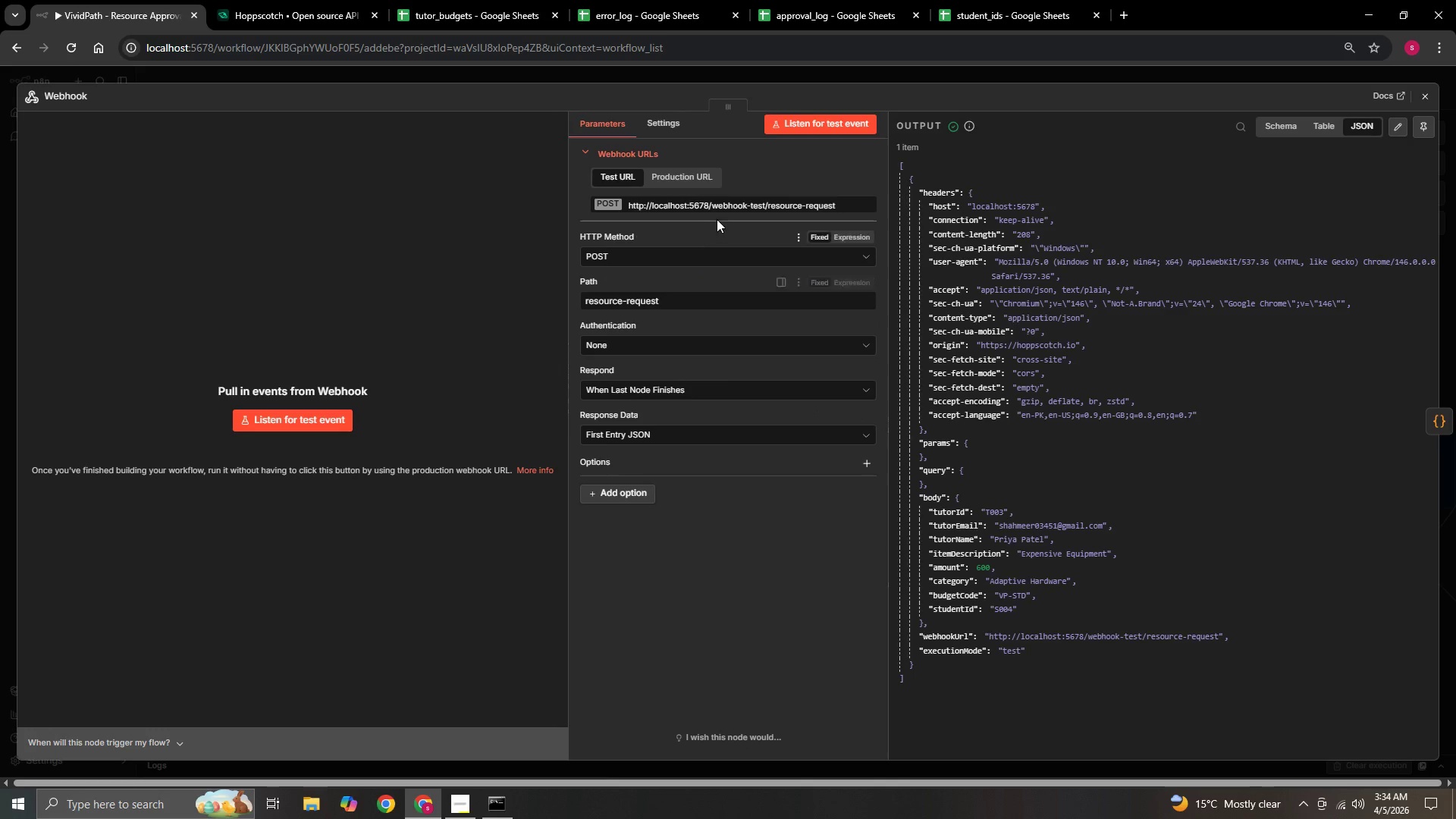 
left_click([724, 202])
 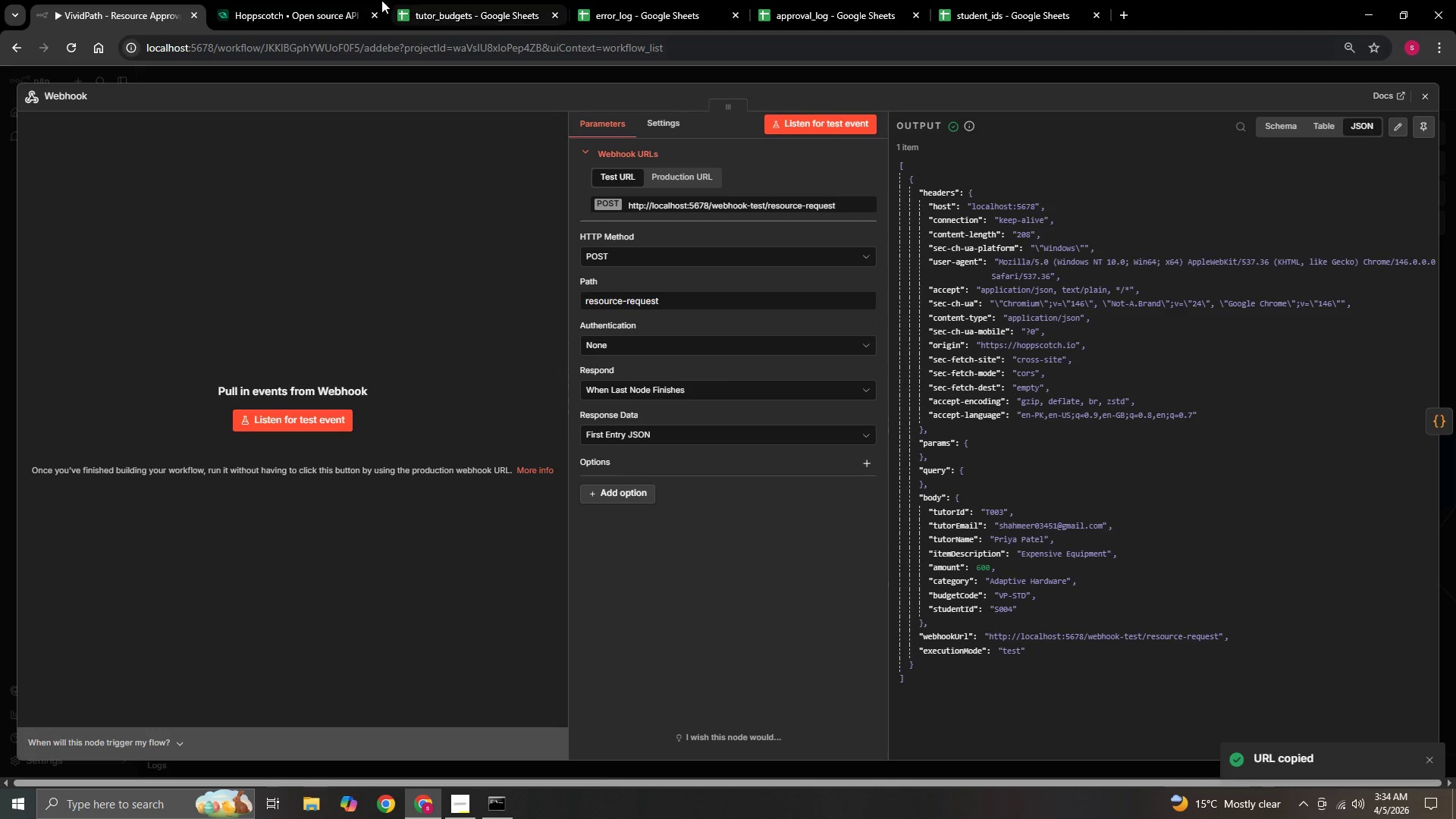 
left_click([296, 10])
 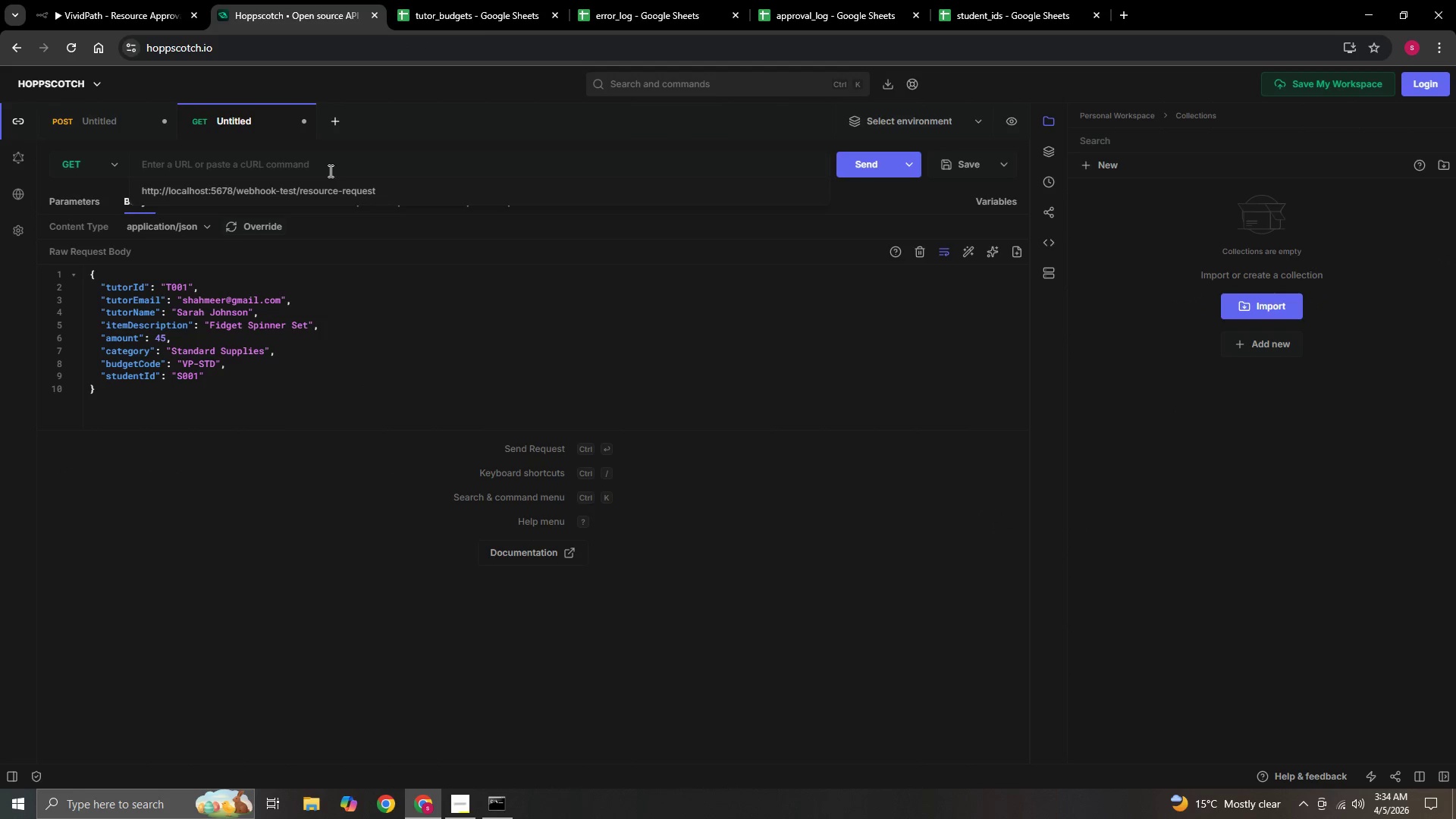 
left_click([326, 174])
 